 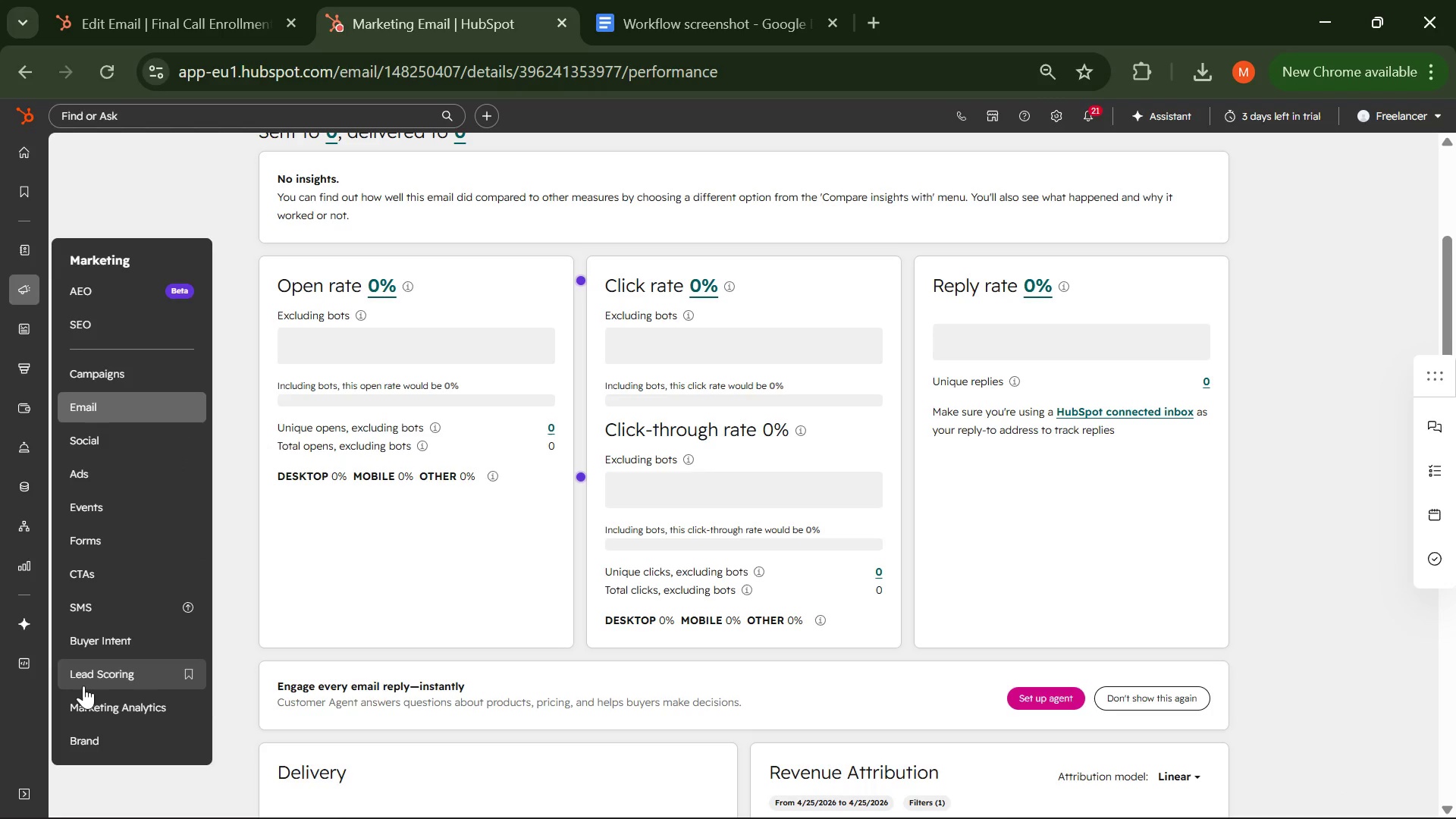 
left_click([77, 504])
 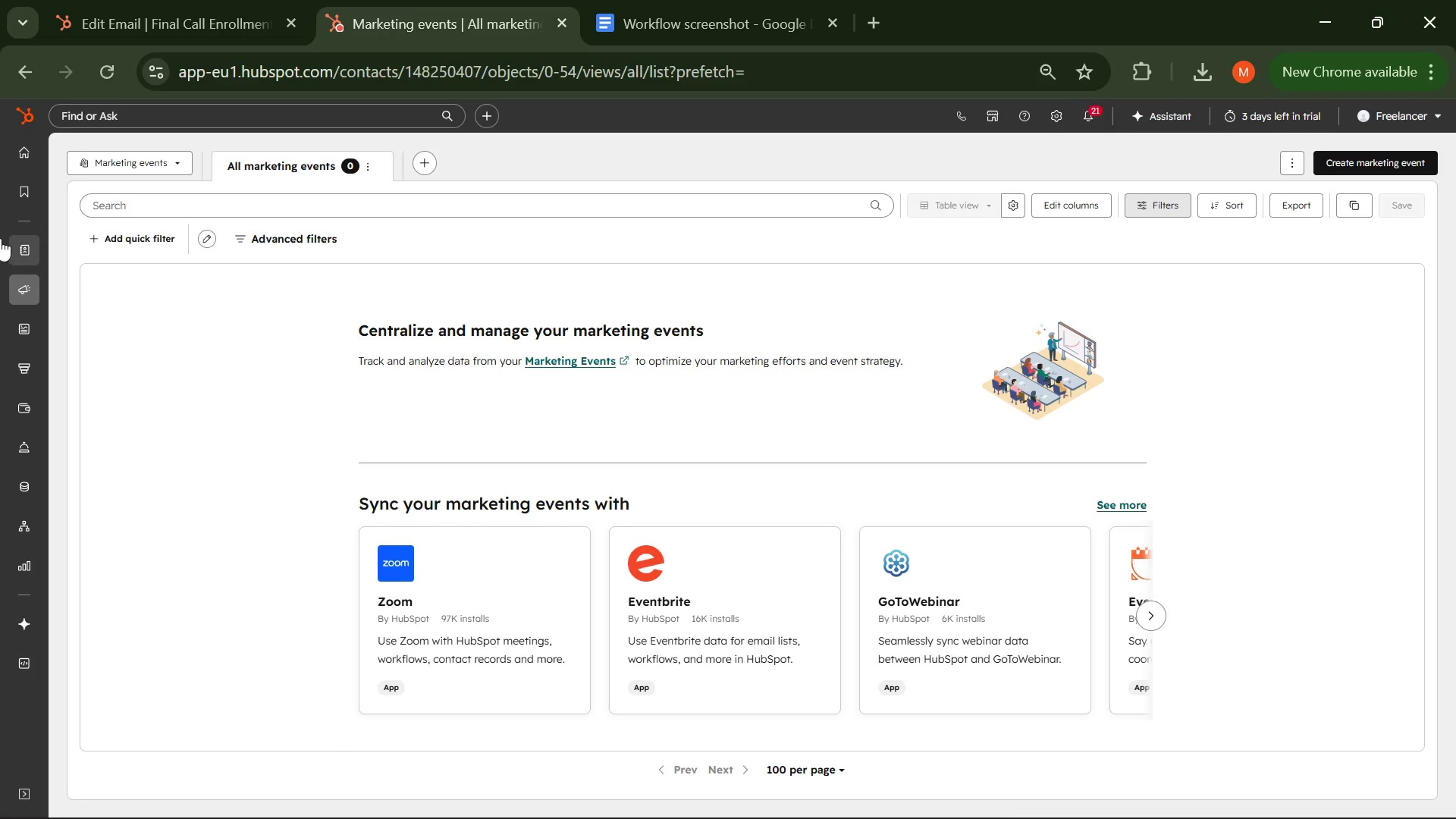 
wait(12.83)
 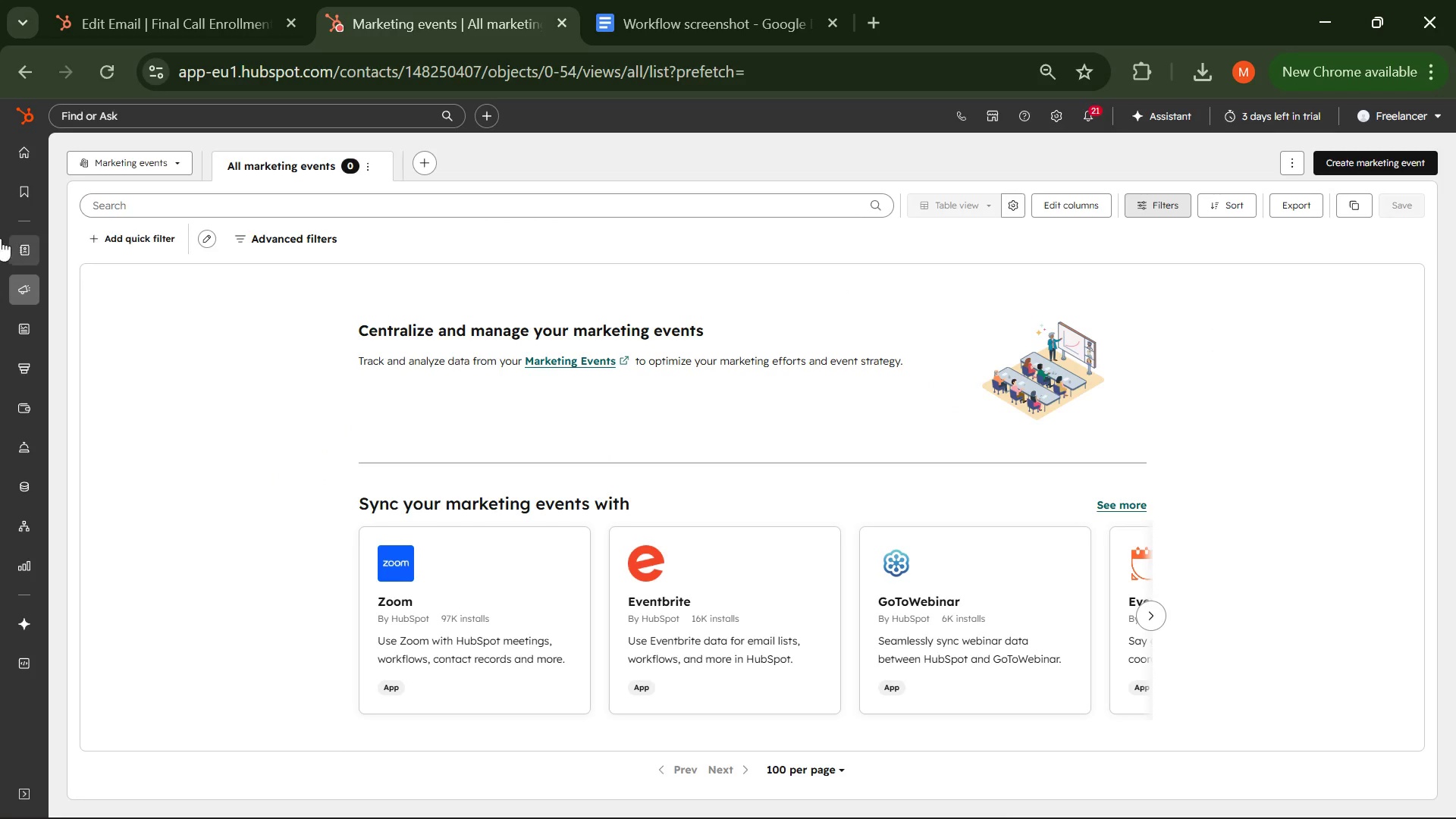 
left_click([89, 397])
 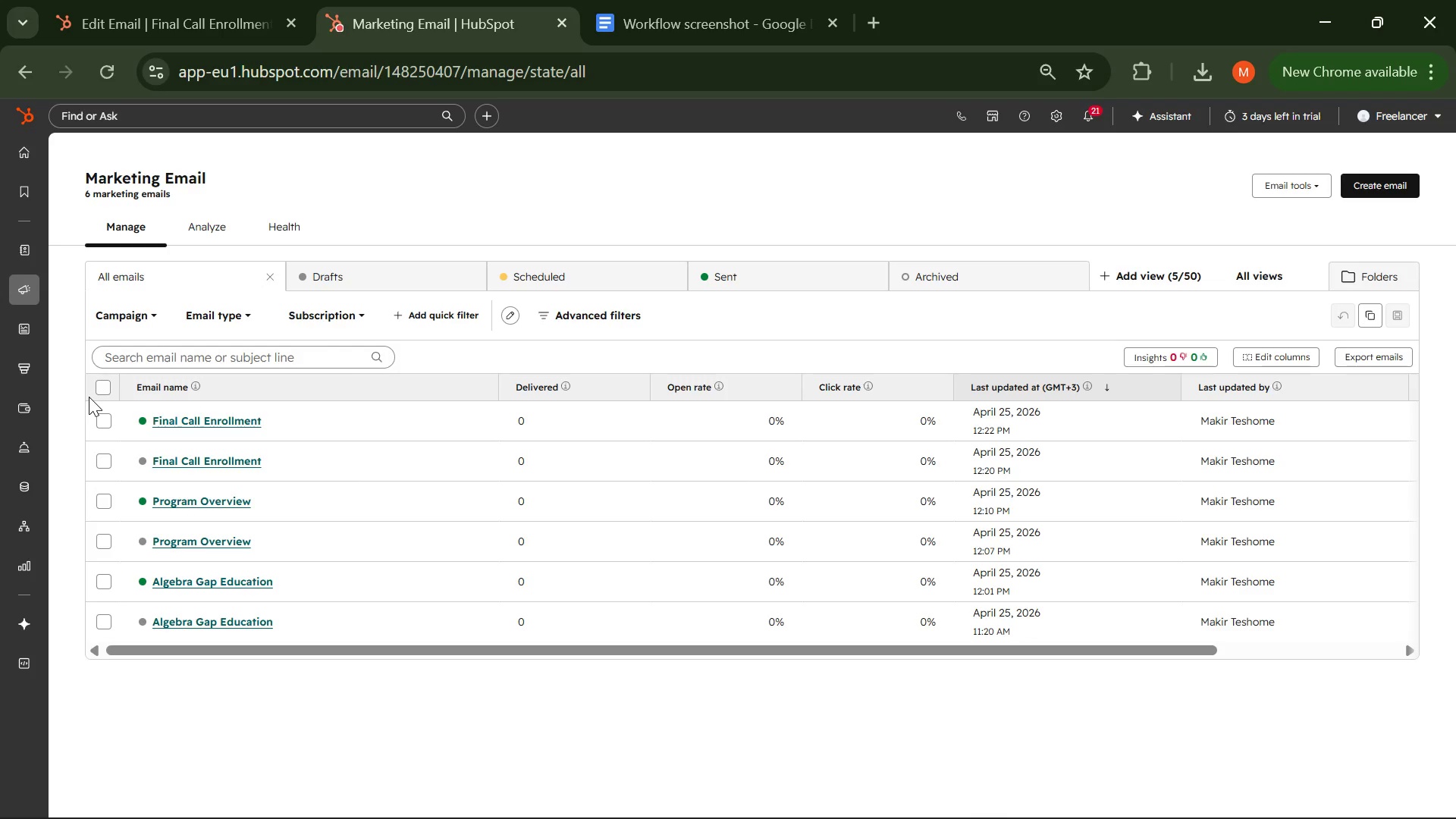 
wait(58.67)
 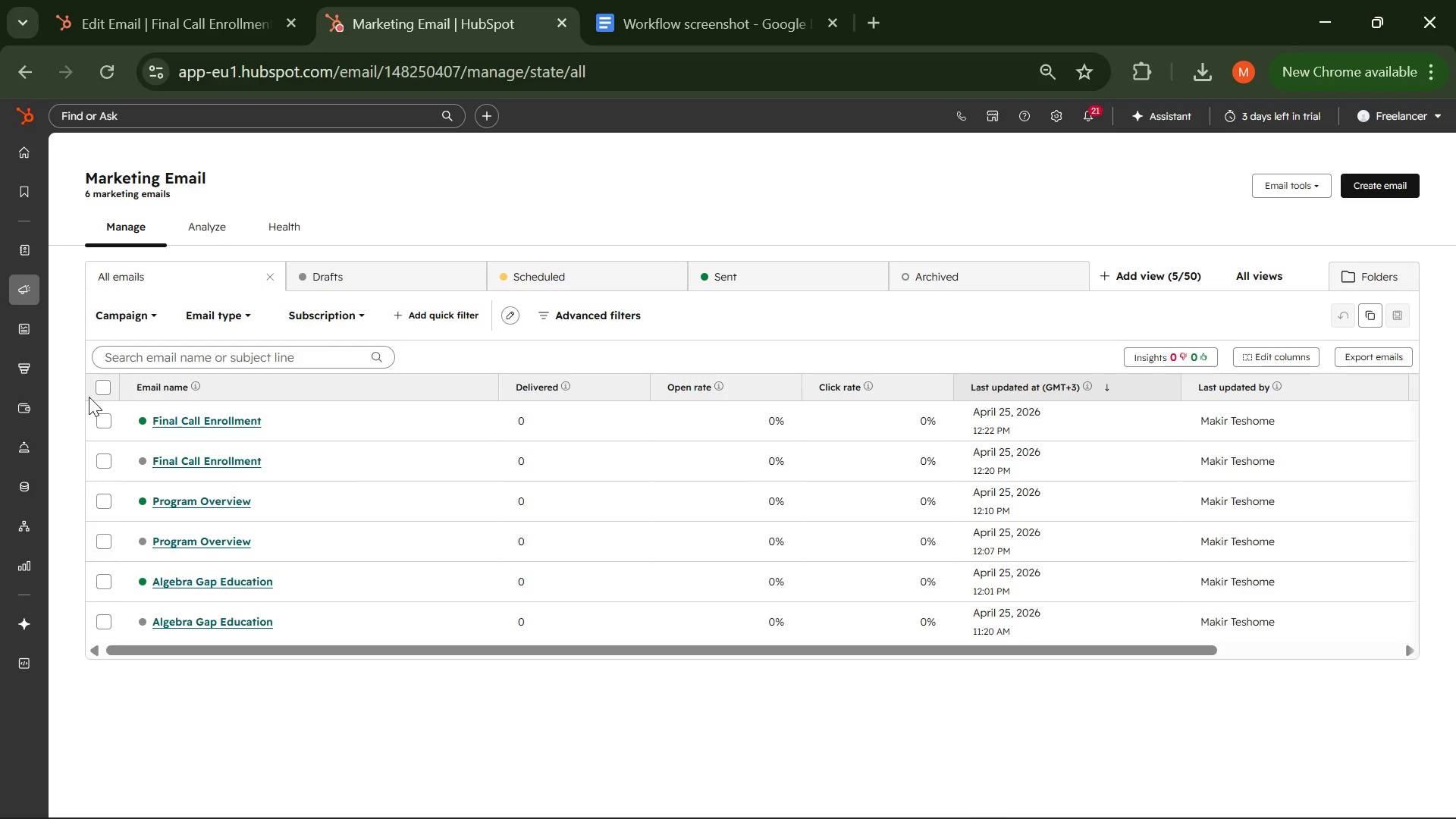 
left_click([133, 20])
 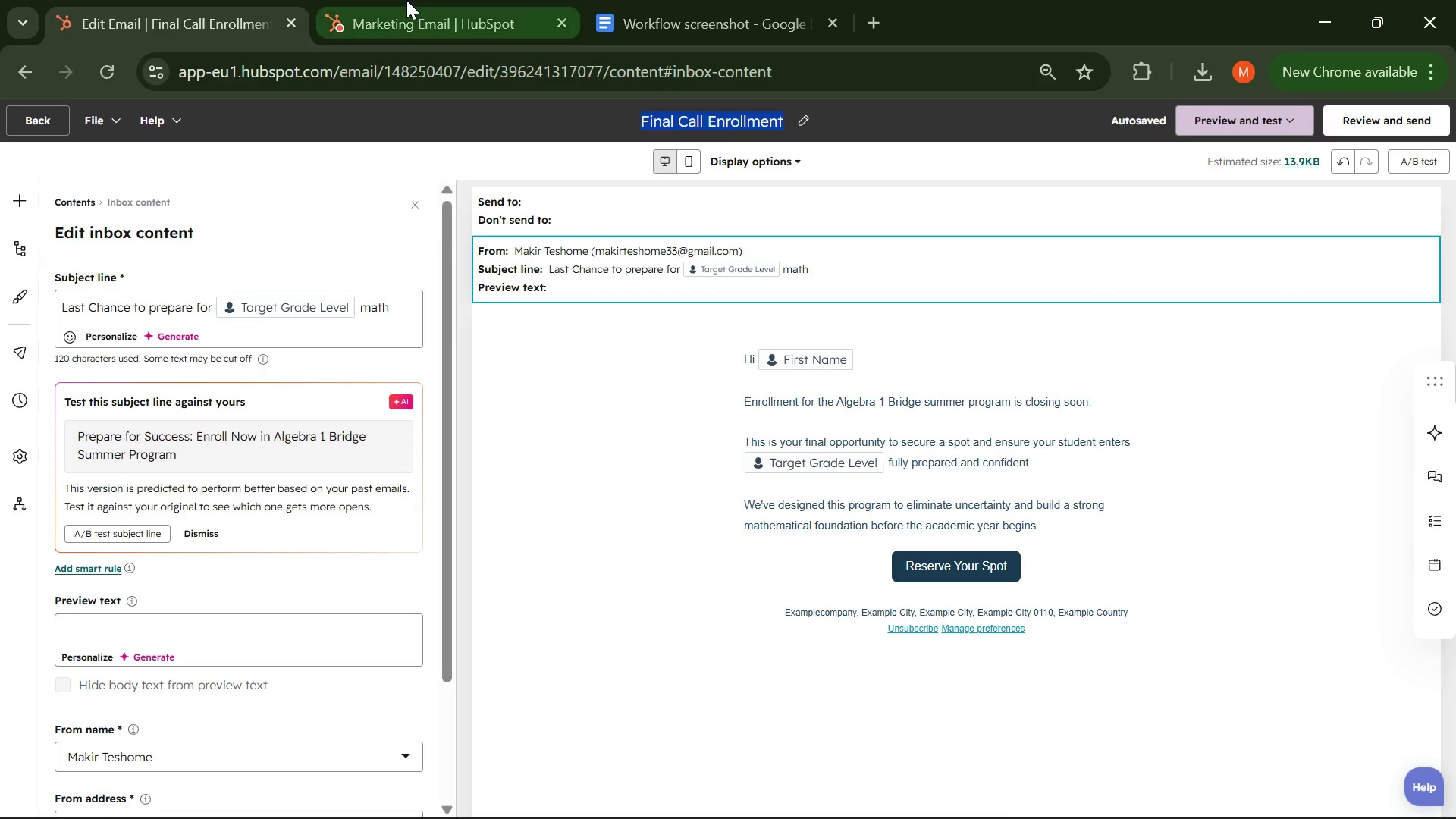 
left_click([406, 0])
 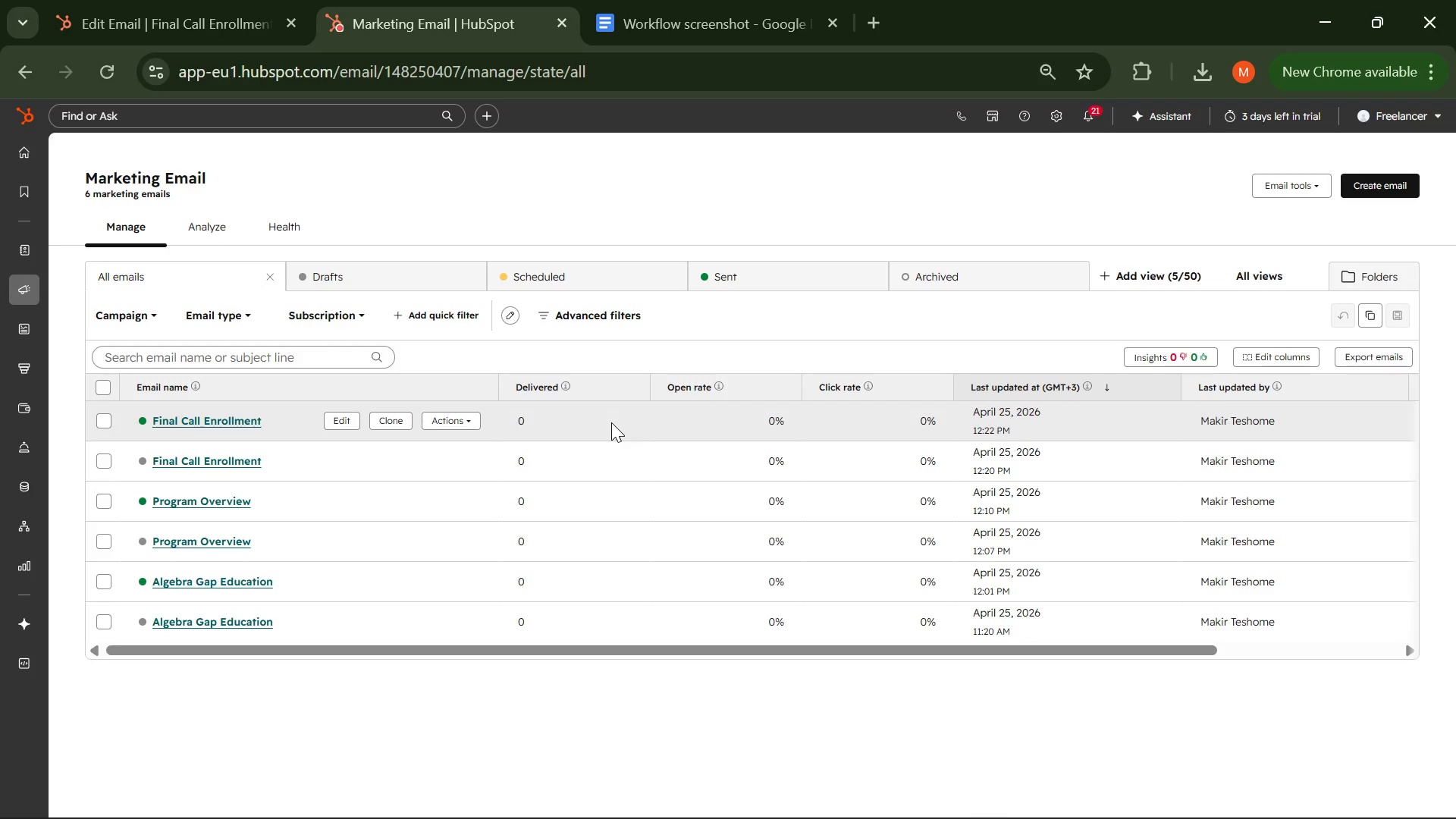 
wait(19.22)
 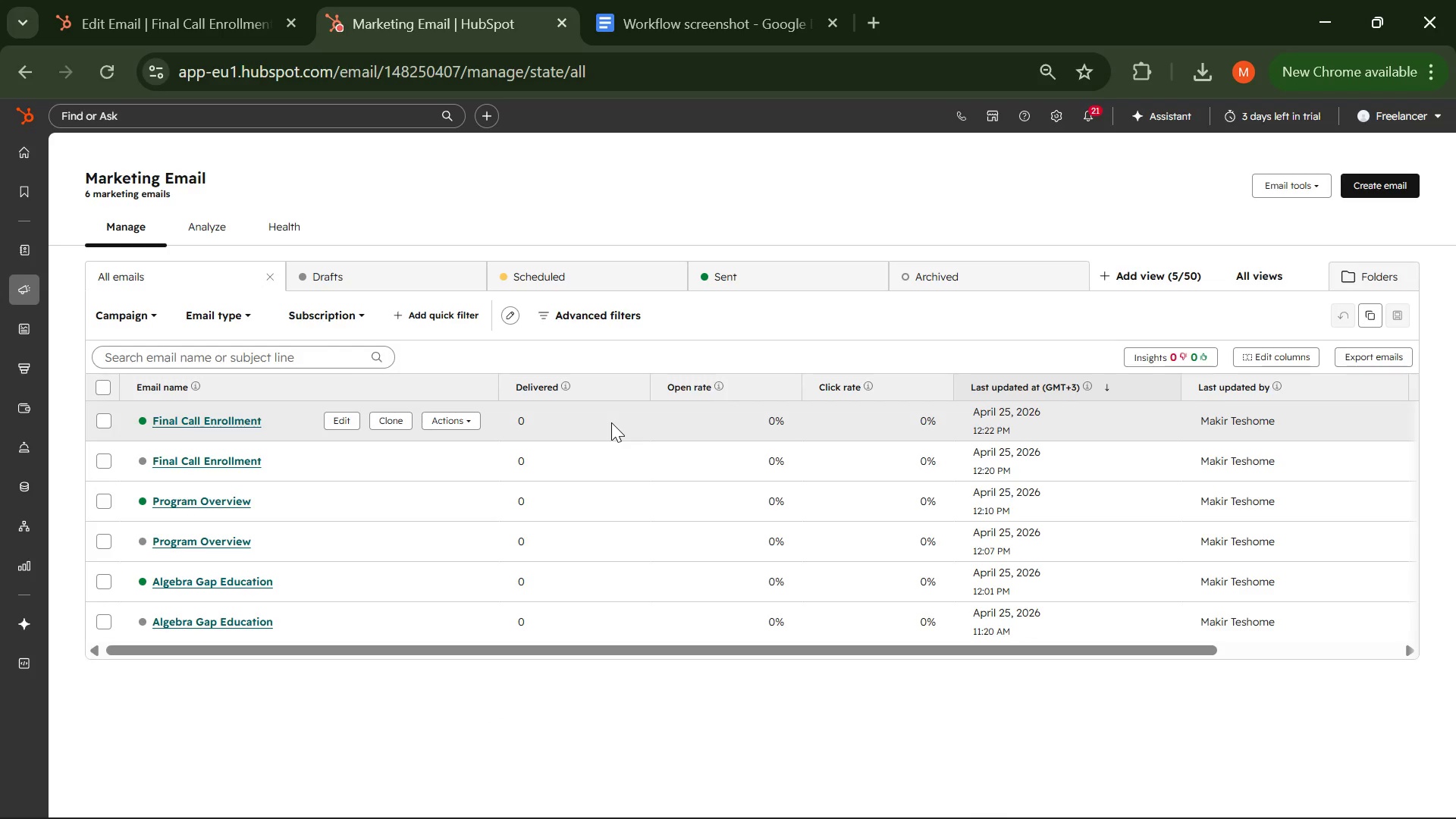 
left_click([91, 599])
 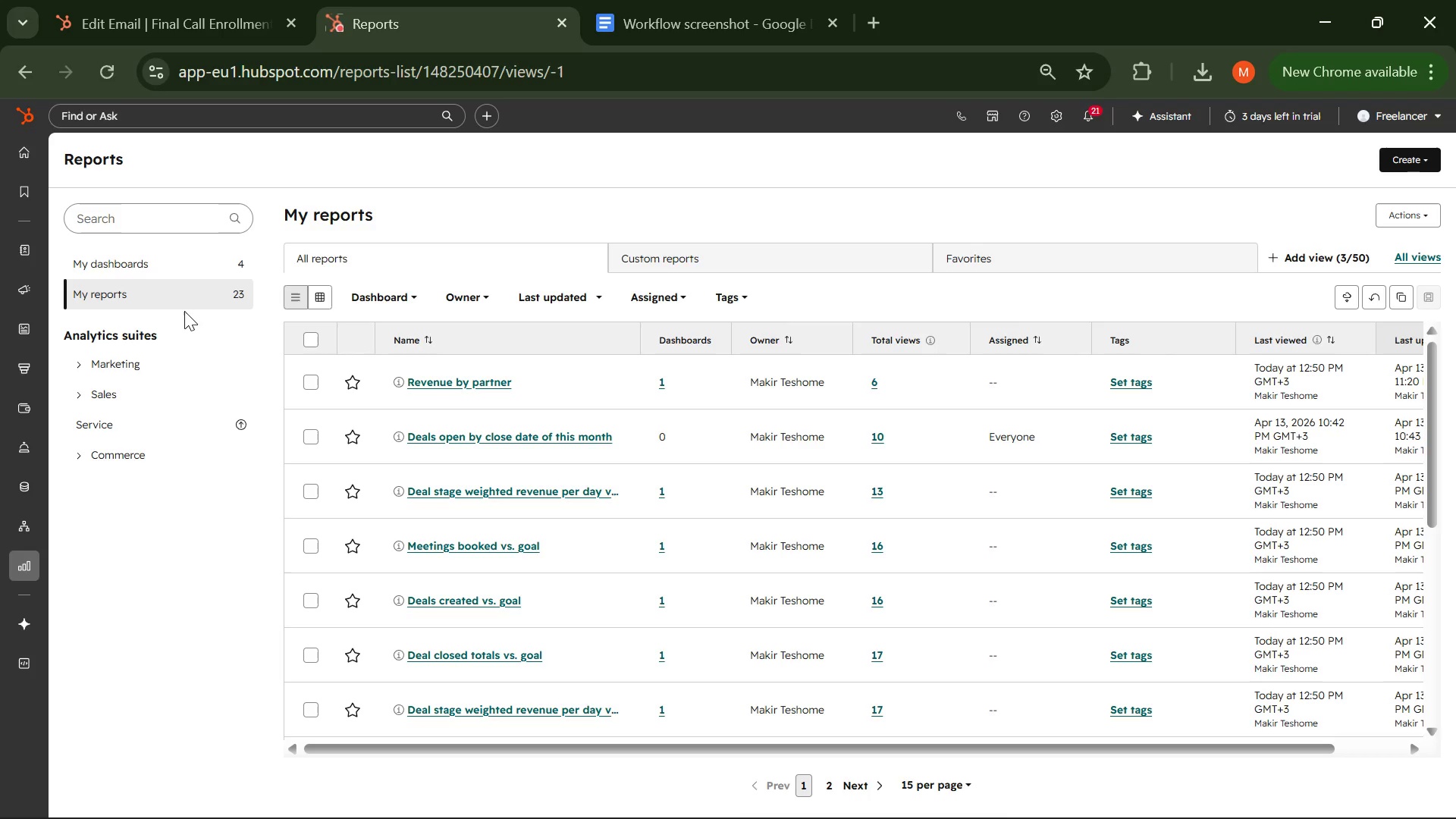 
wait(8.25)
 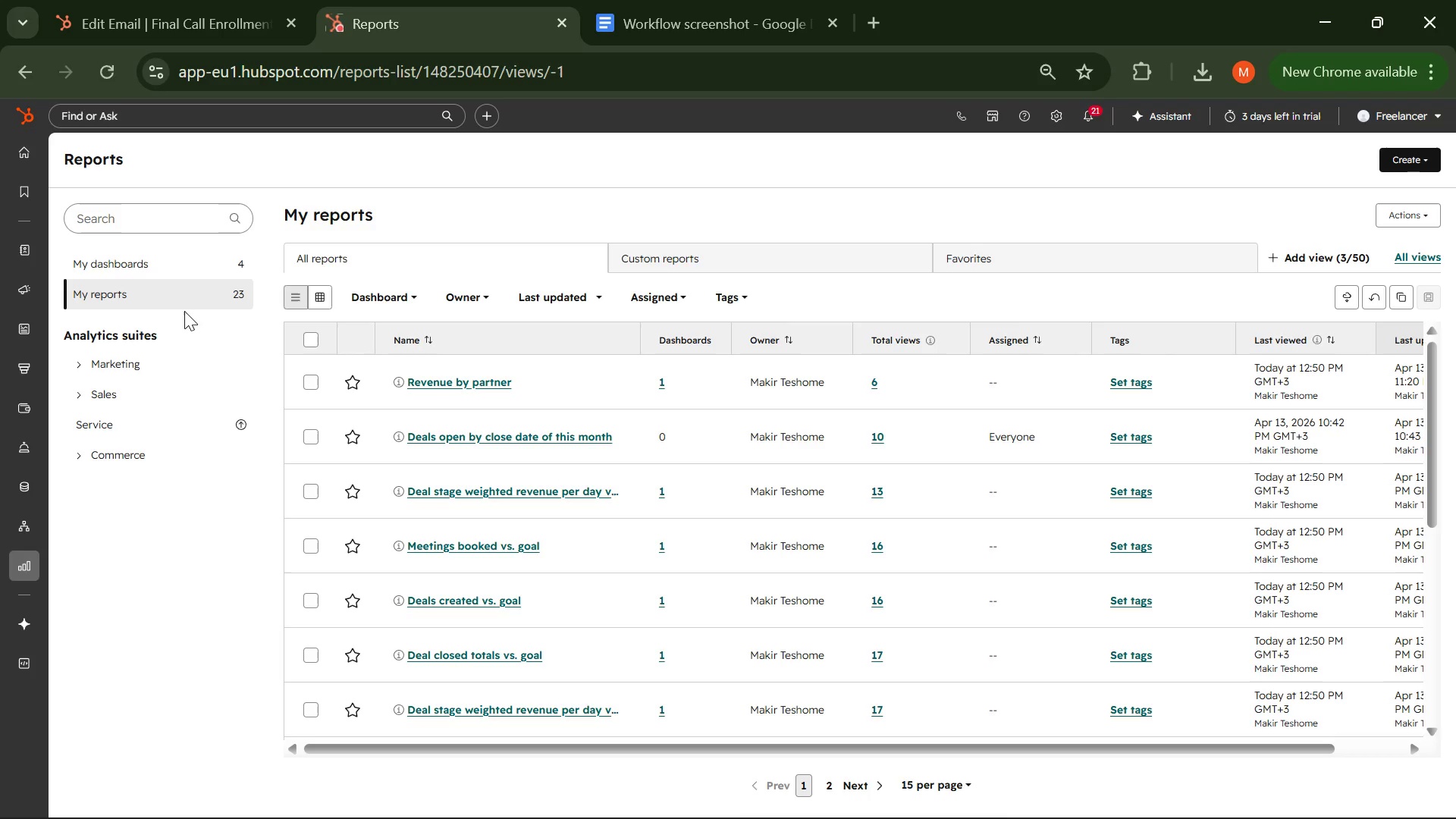 
left_click([110, 364])
 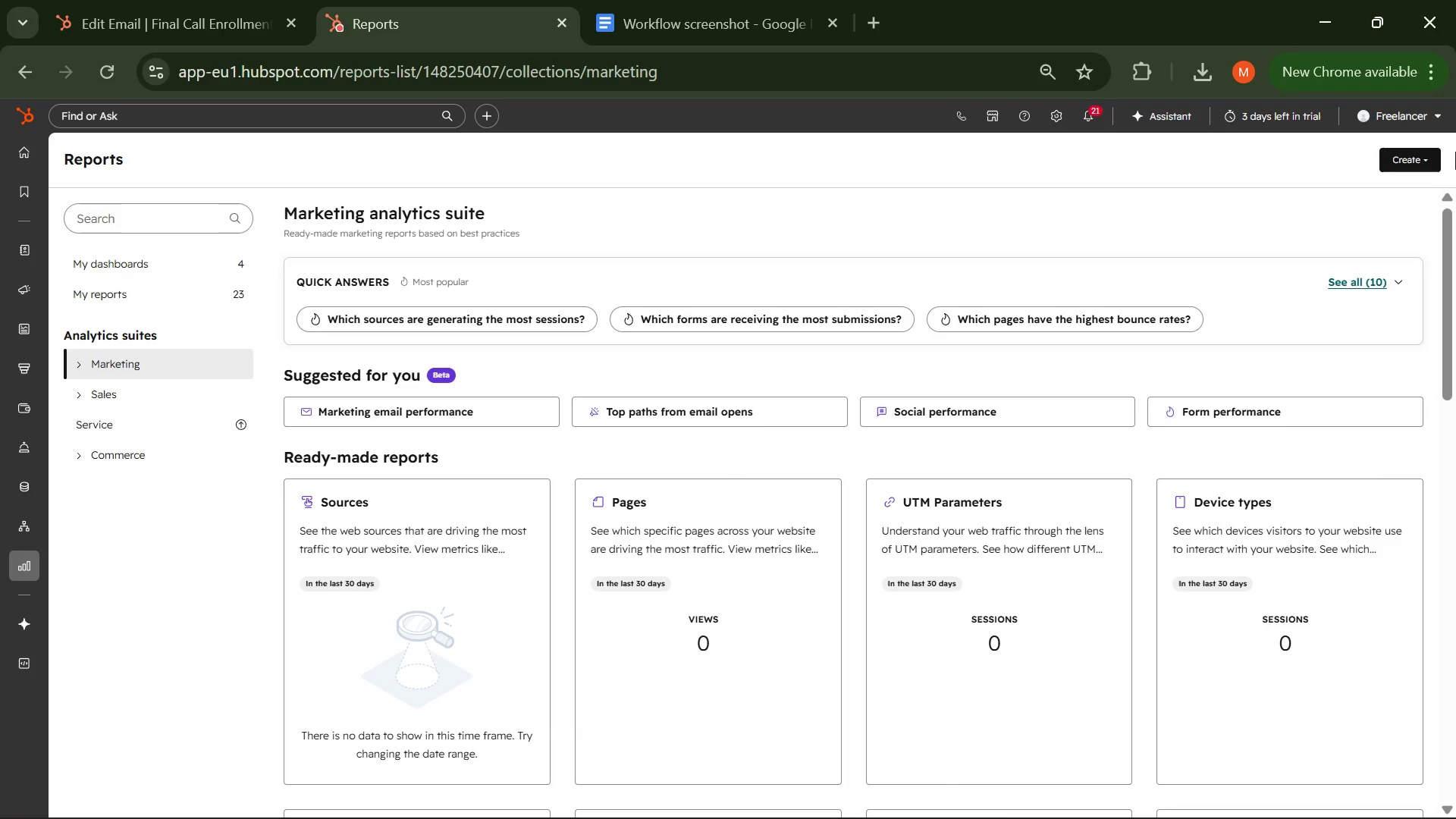 
wait(5.06)
 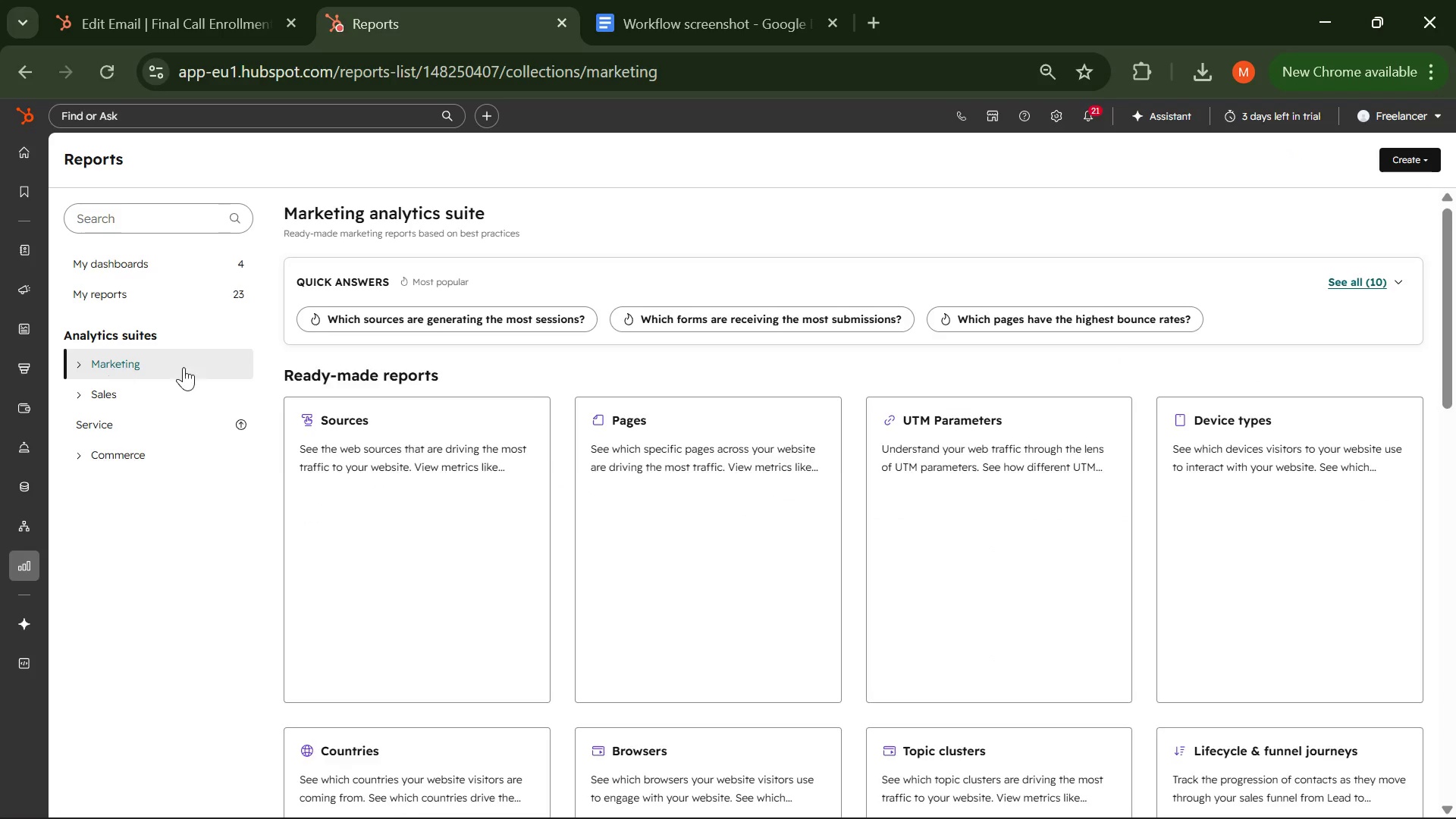 
left_click([1426, 158])
 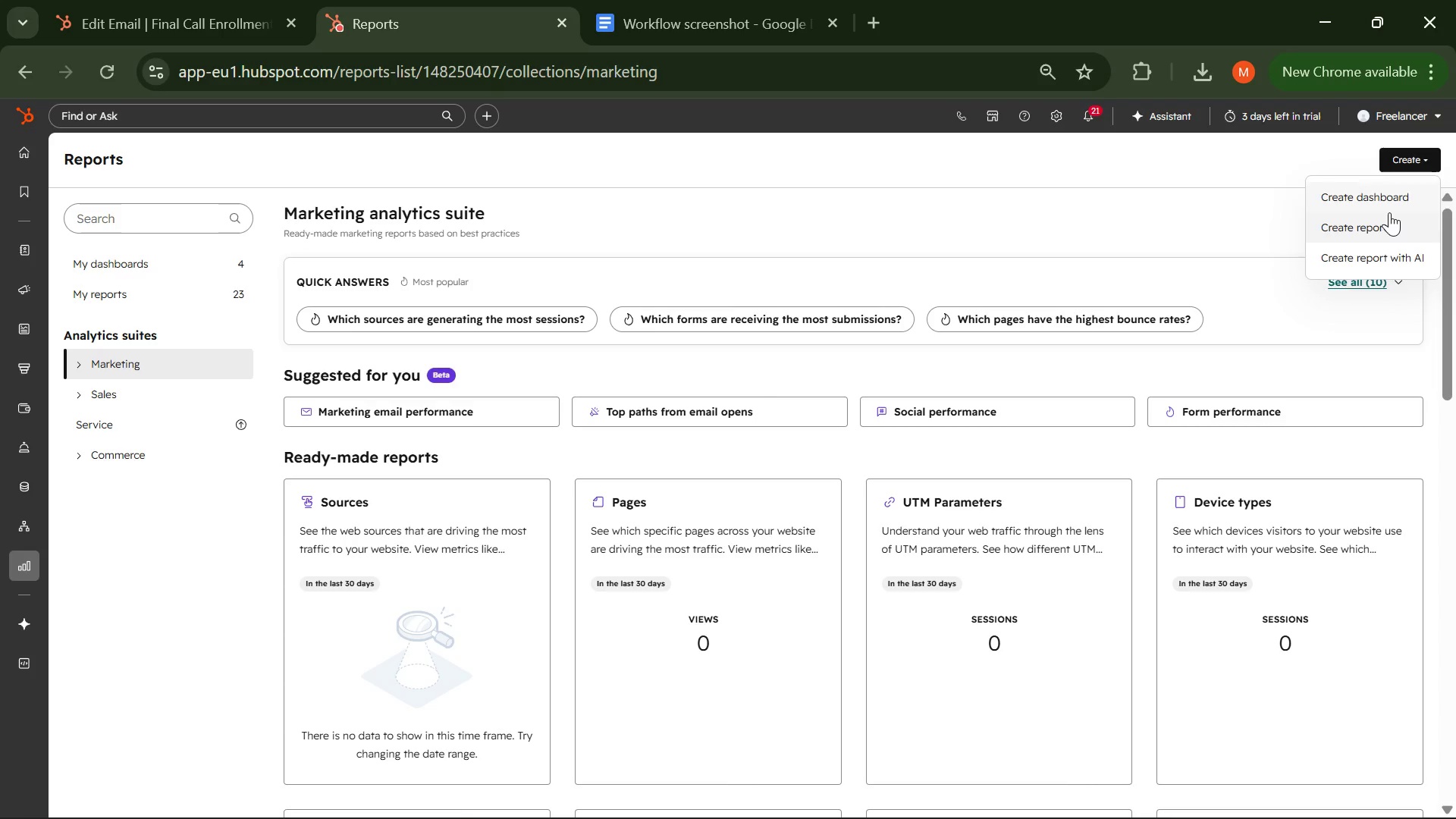 
left_click([1374, 200])
 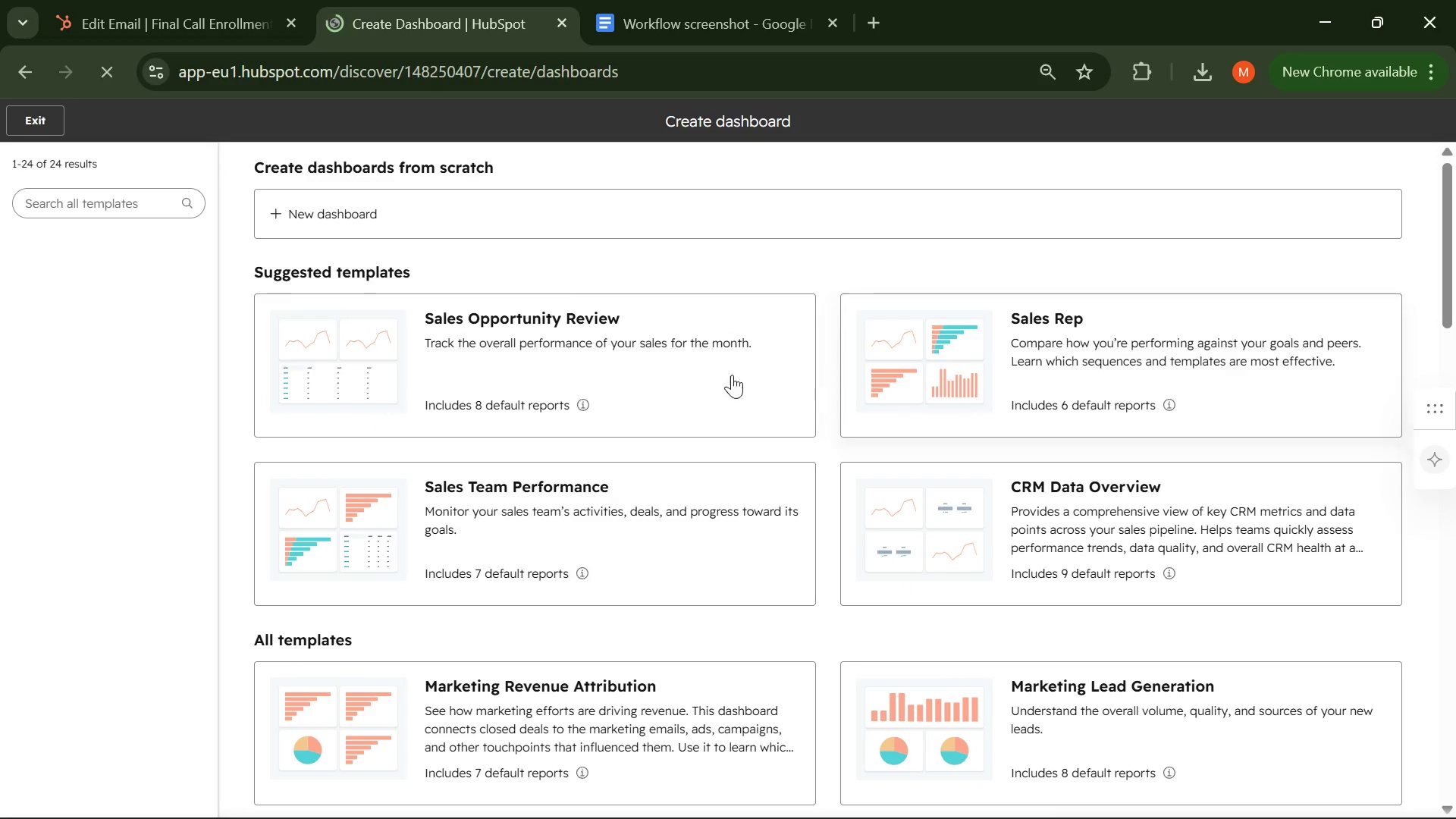 
left_click([428, 226])
 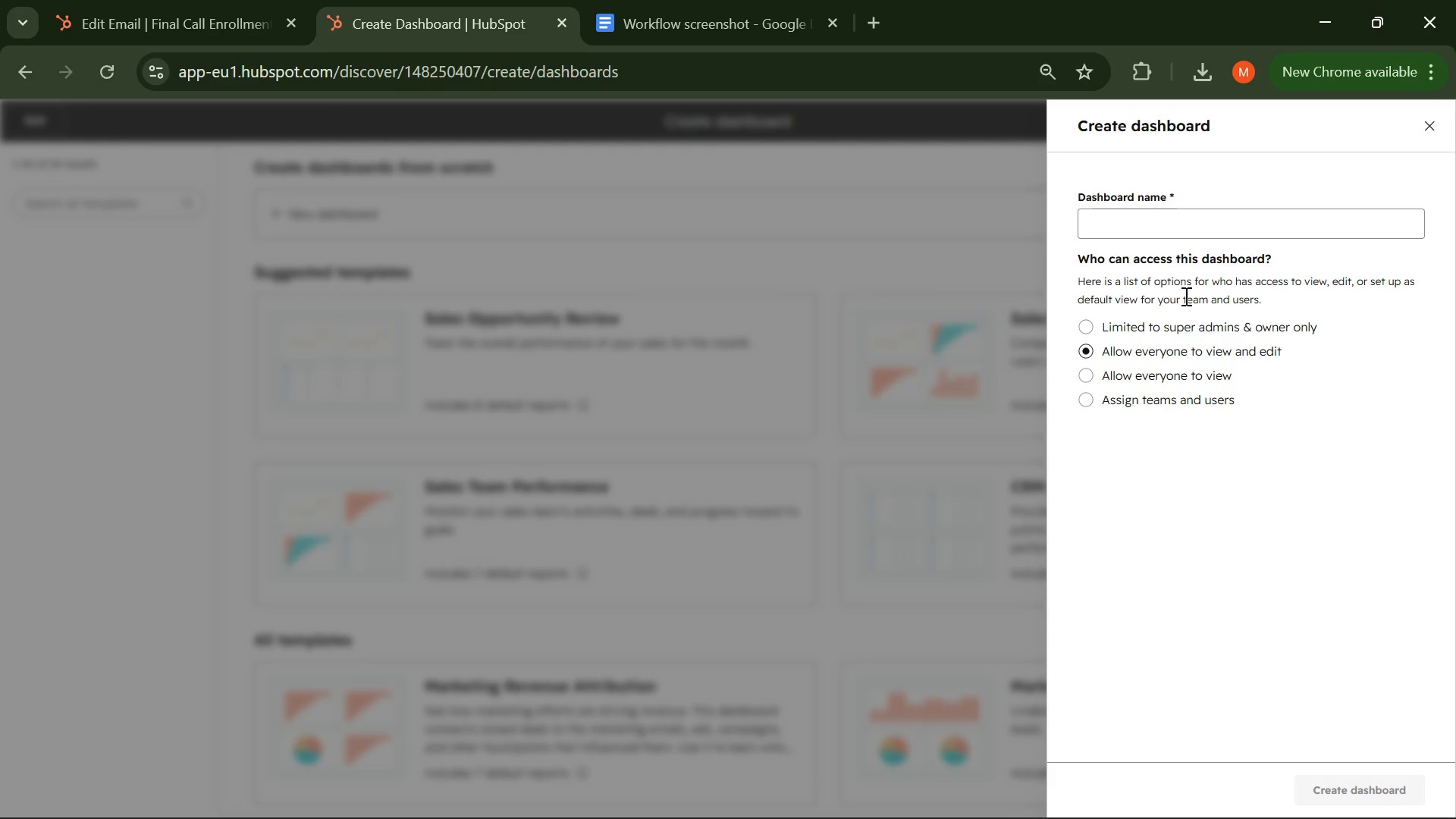 
double_click([1168, 242])
 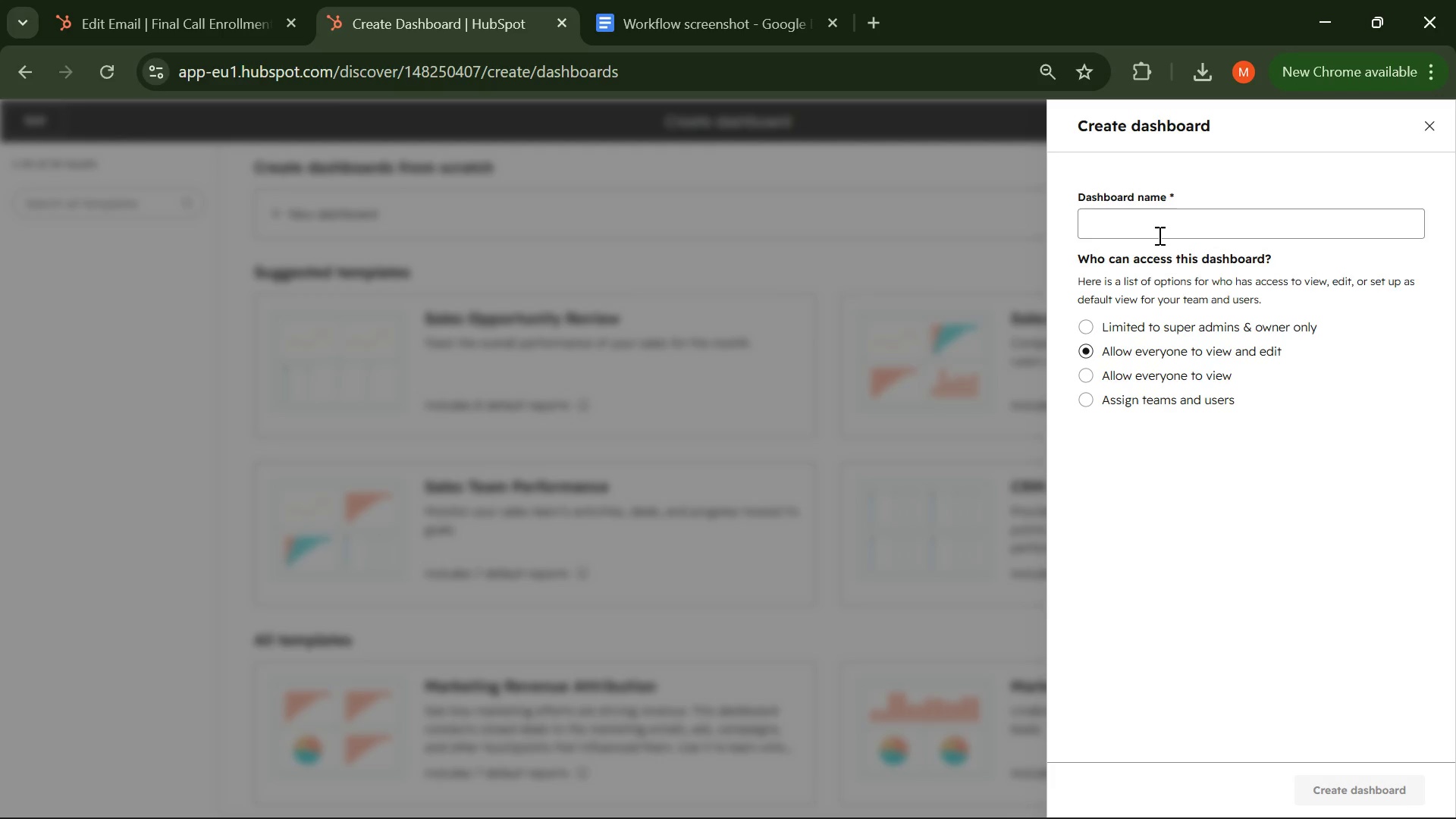 
triple_click([1158, 235])
 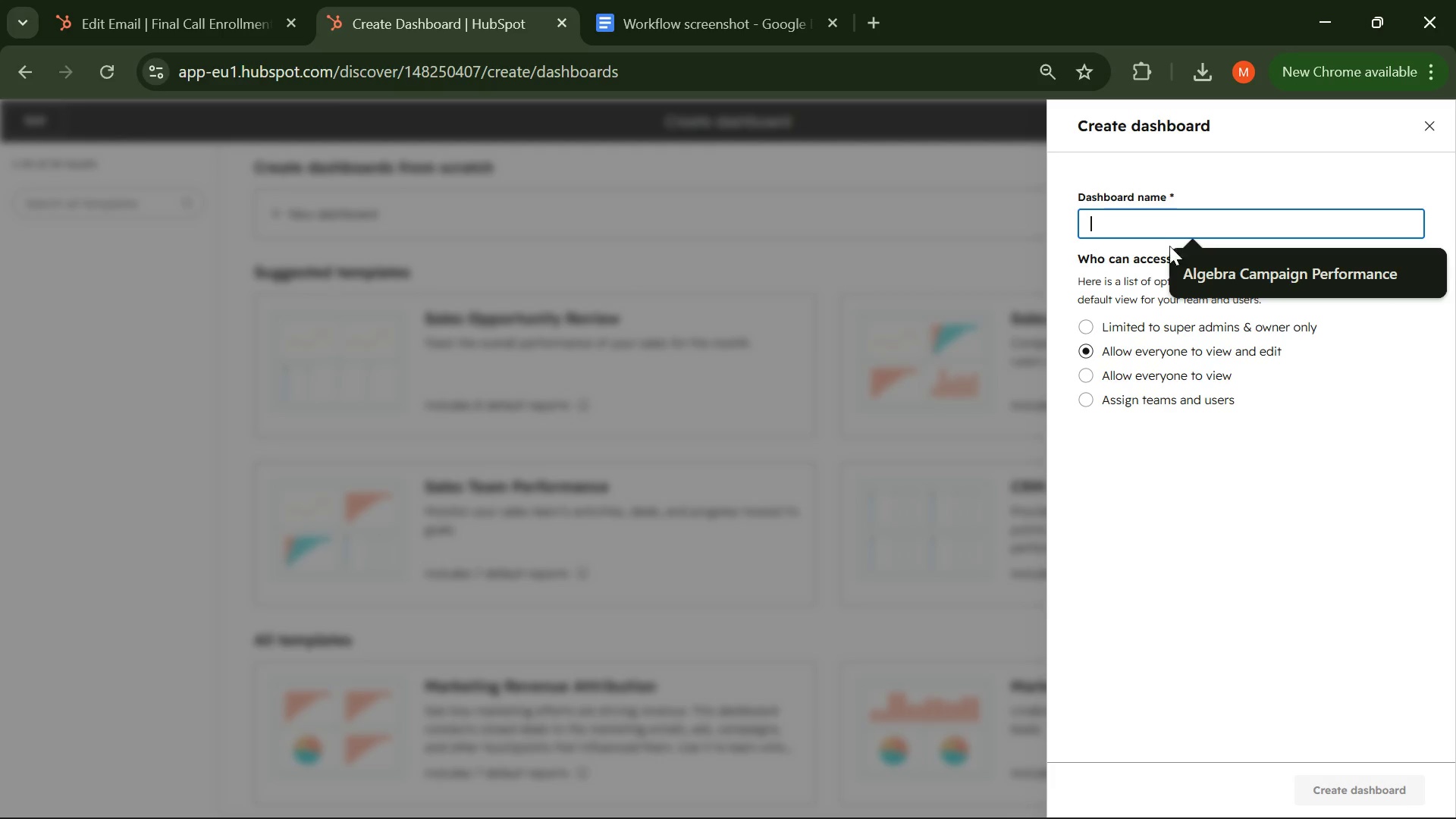 
left_click([1230, 264])
 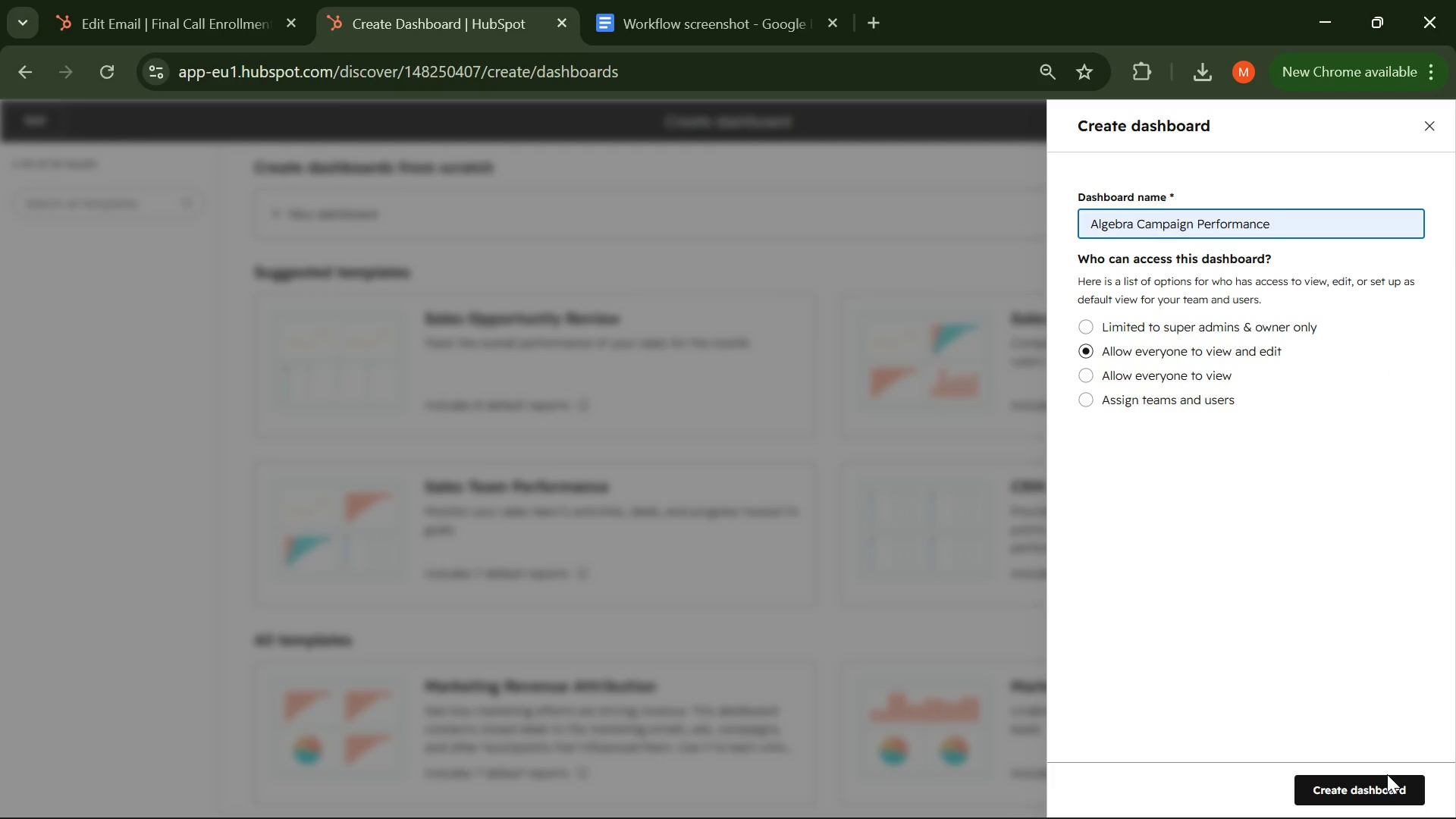 
left_click([1387, 777])
 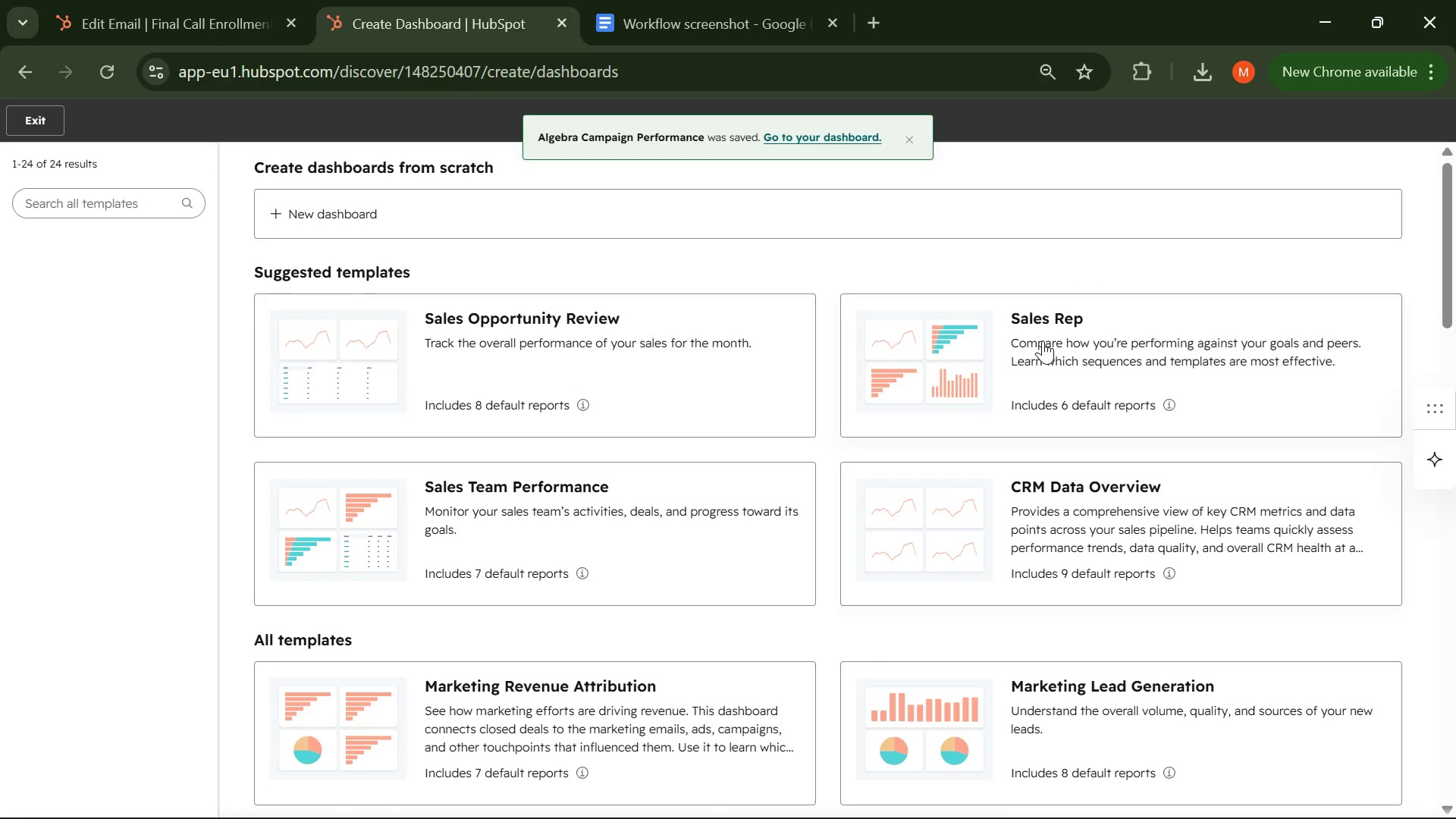 
left_click([820, 138])
 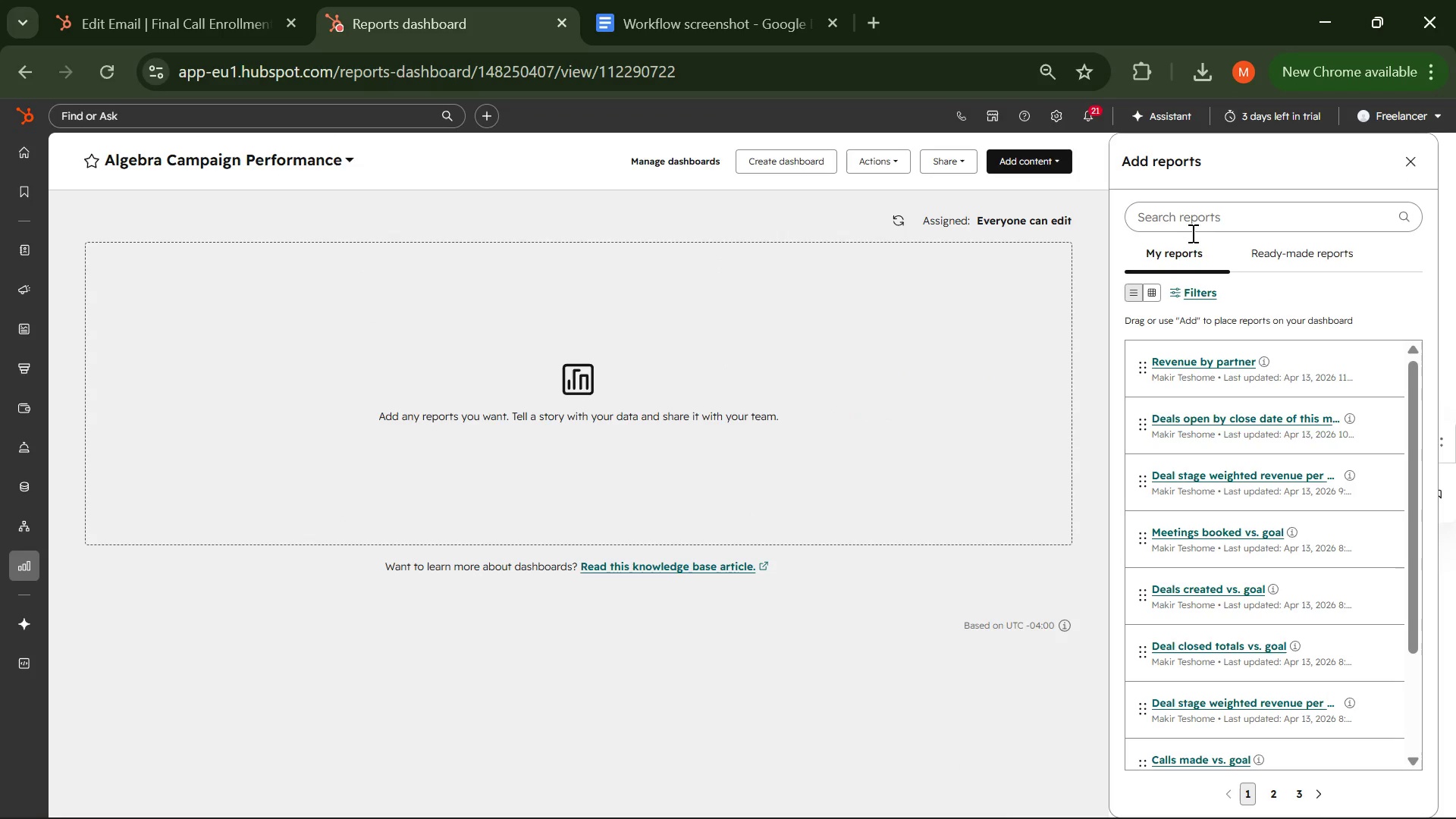 
scroll: coordinate [1181, 418], scroll_direction: down, amount: 6.0
 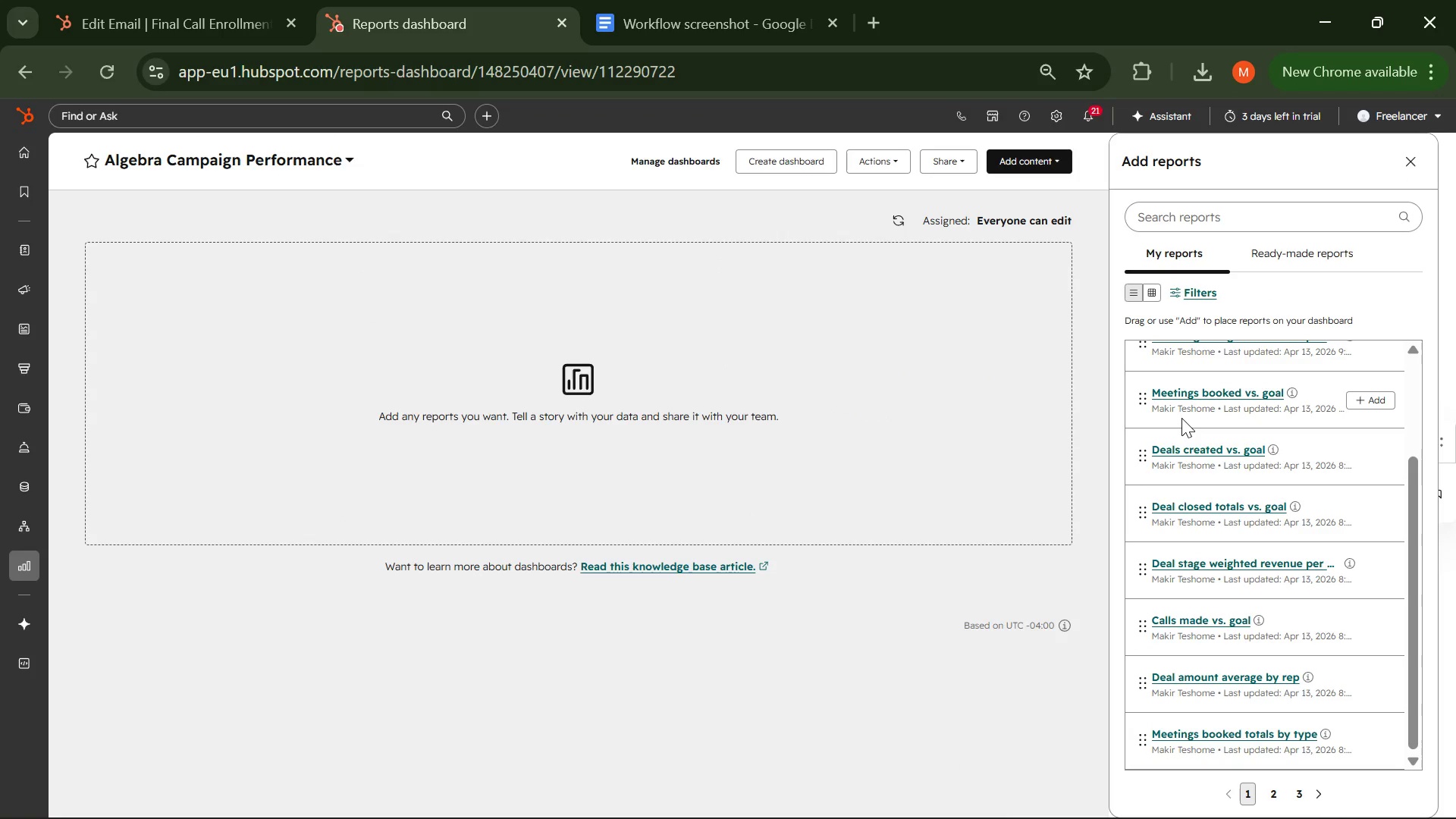 
scroll: coordinate [1181, 418], scroll_direction: up, amount: 1.0
 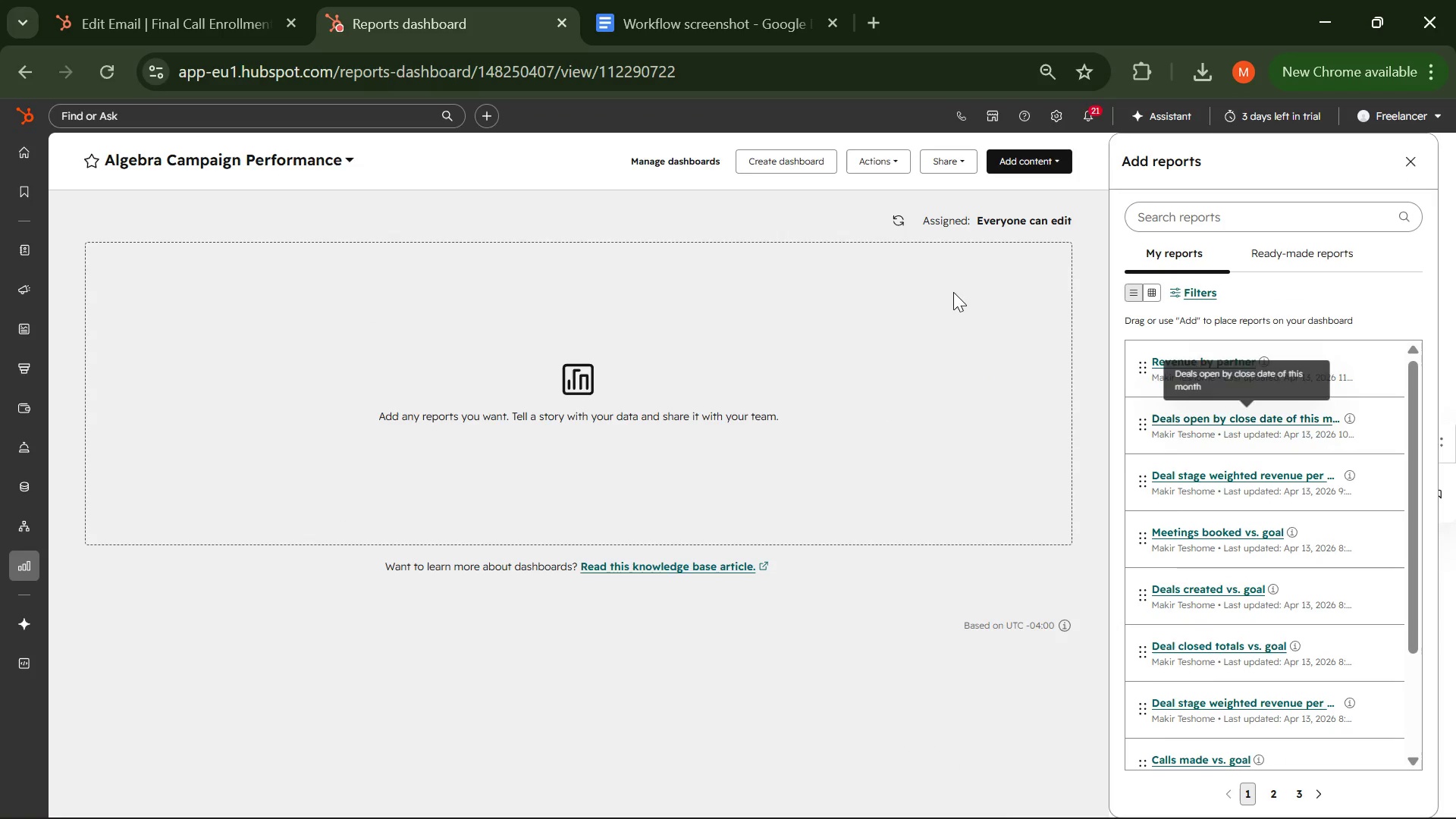 
left_click([770, 163])
 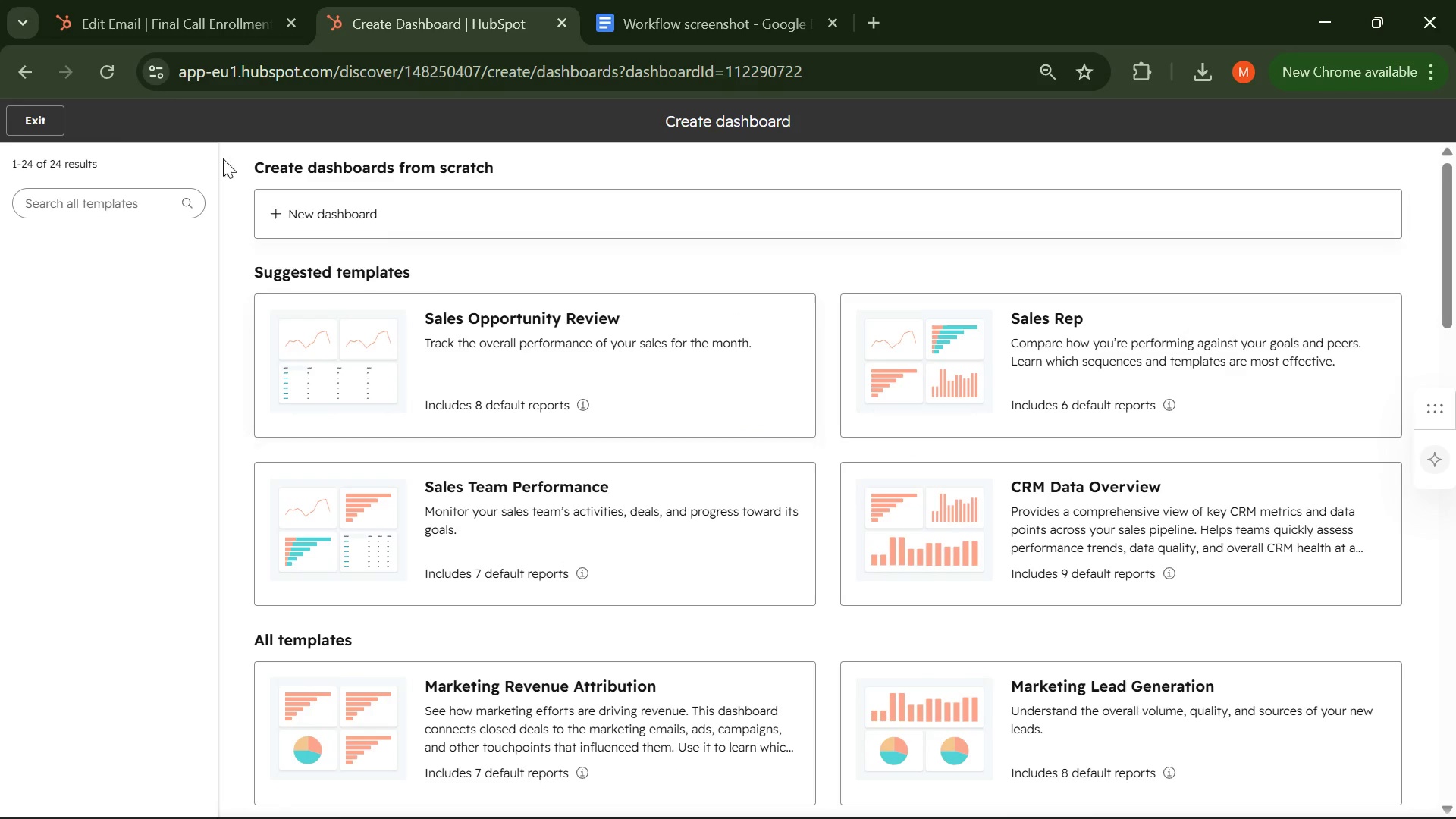 
left_click([43, 118])
 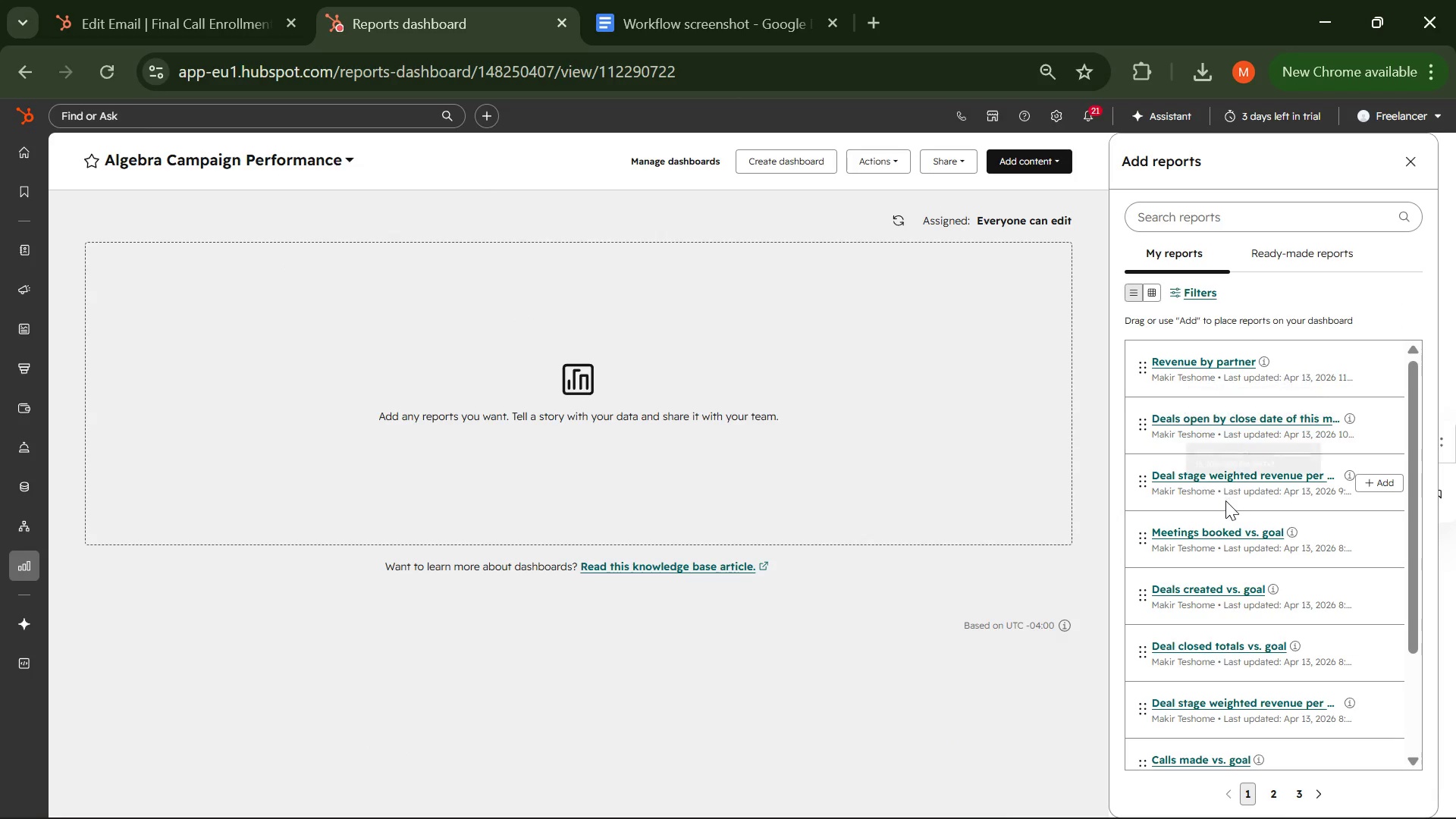 
wait(6.44)
 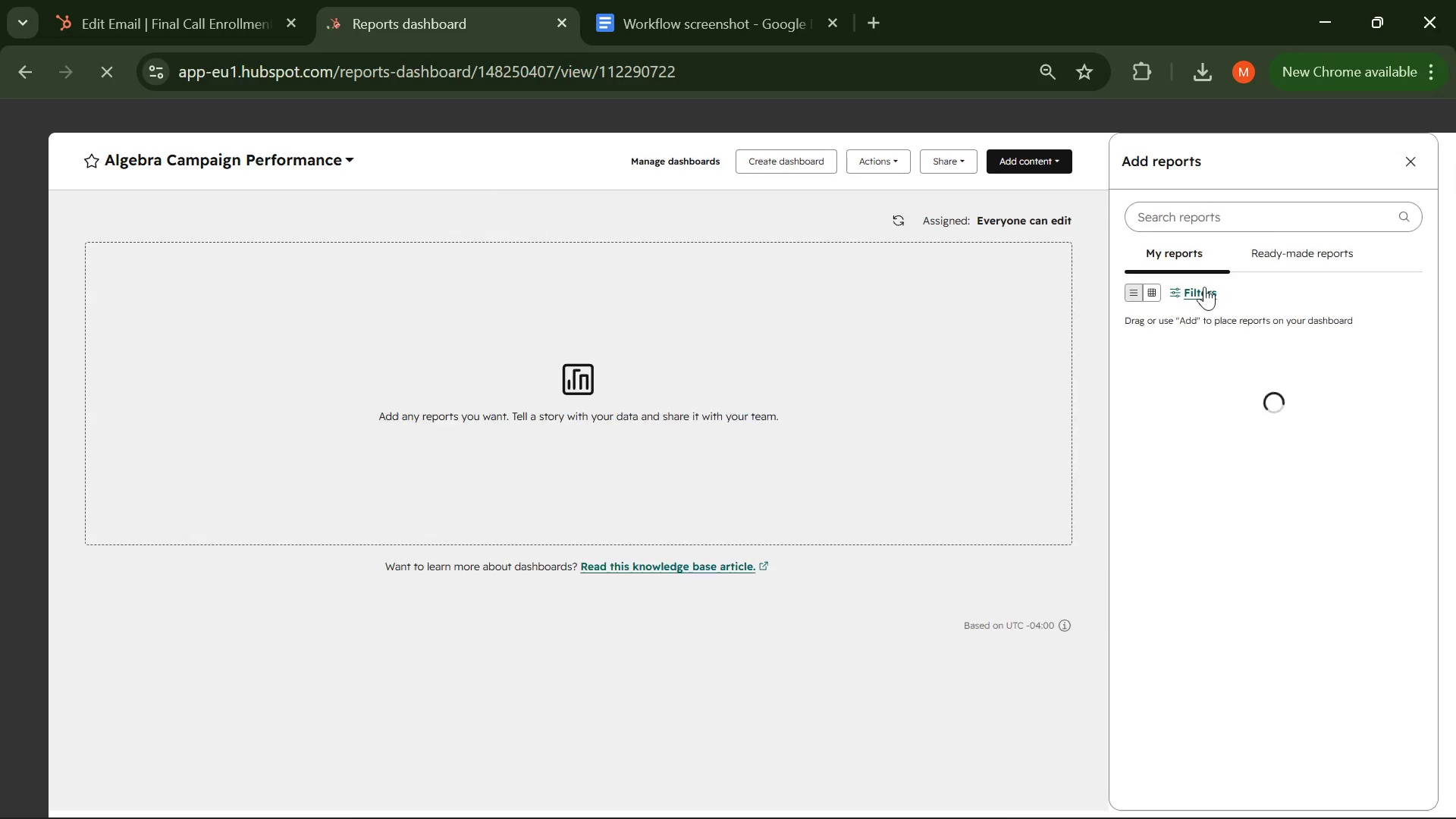 
scroll: coordinate [1190, 582], scroll_direction: none, amount: 0.0
 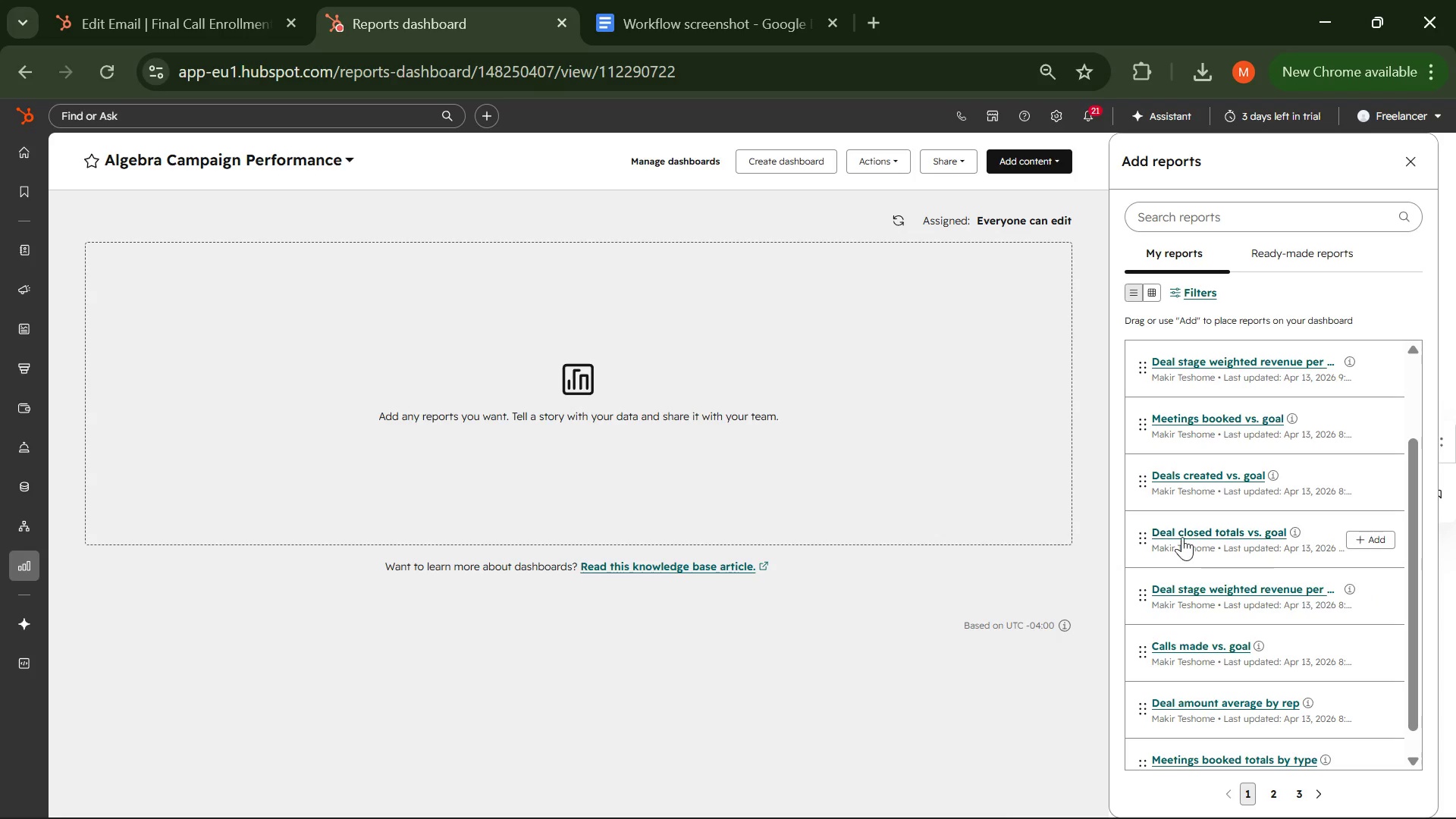 
scroll: coordinate [1191, 600], scroll_direction: down, amount: 5.0
 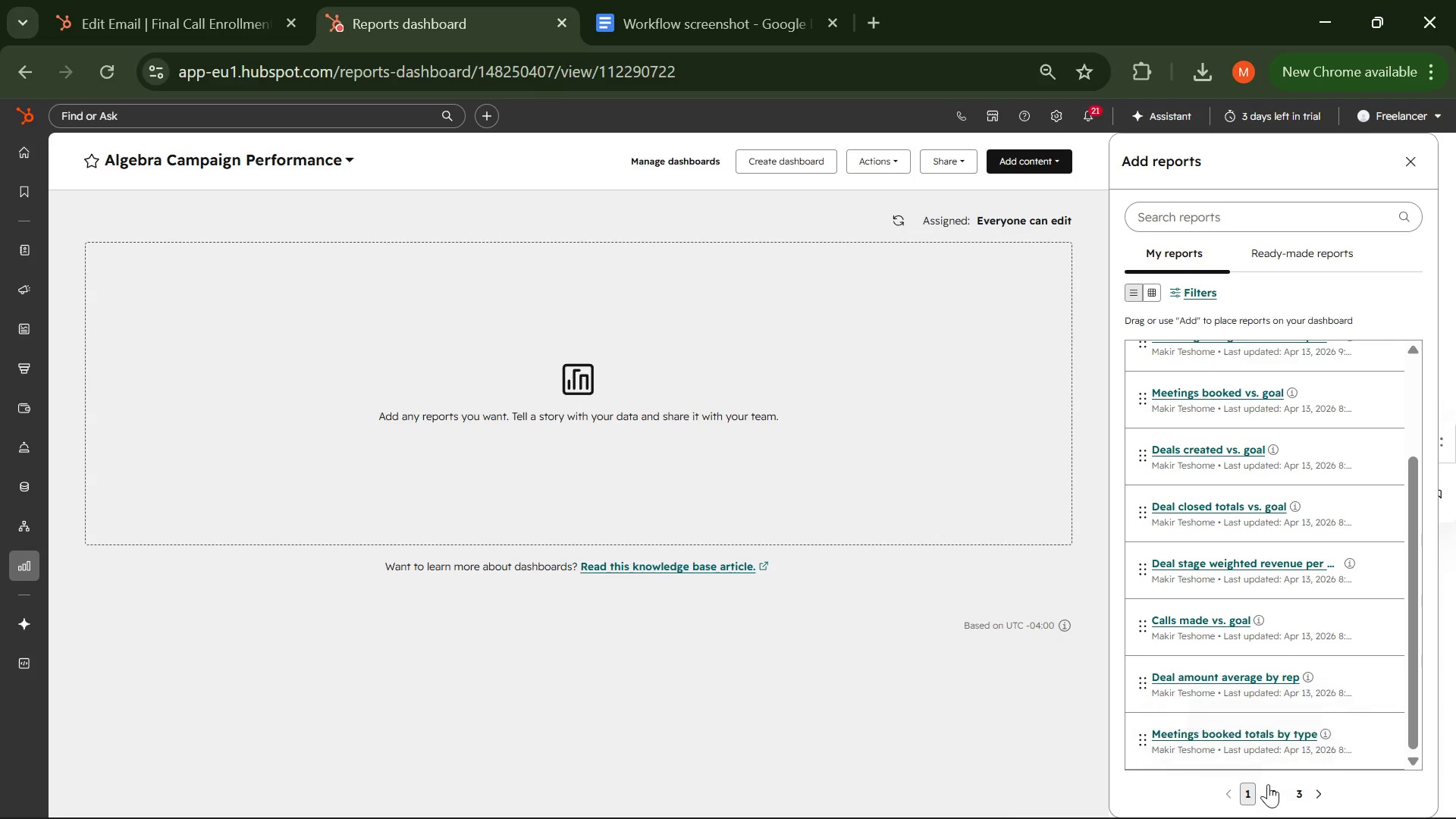 
left_click([1269, 790])
 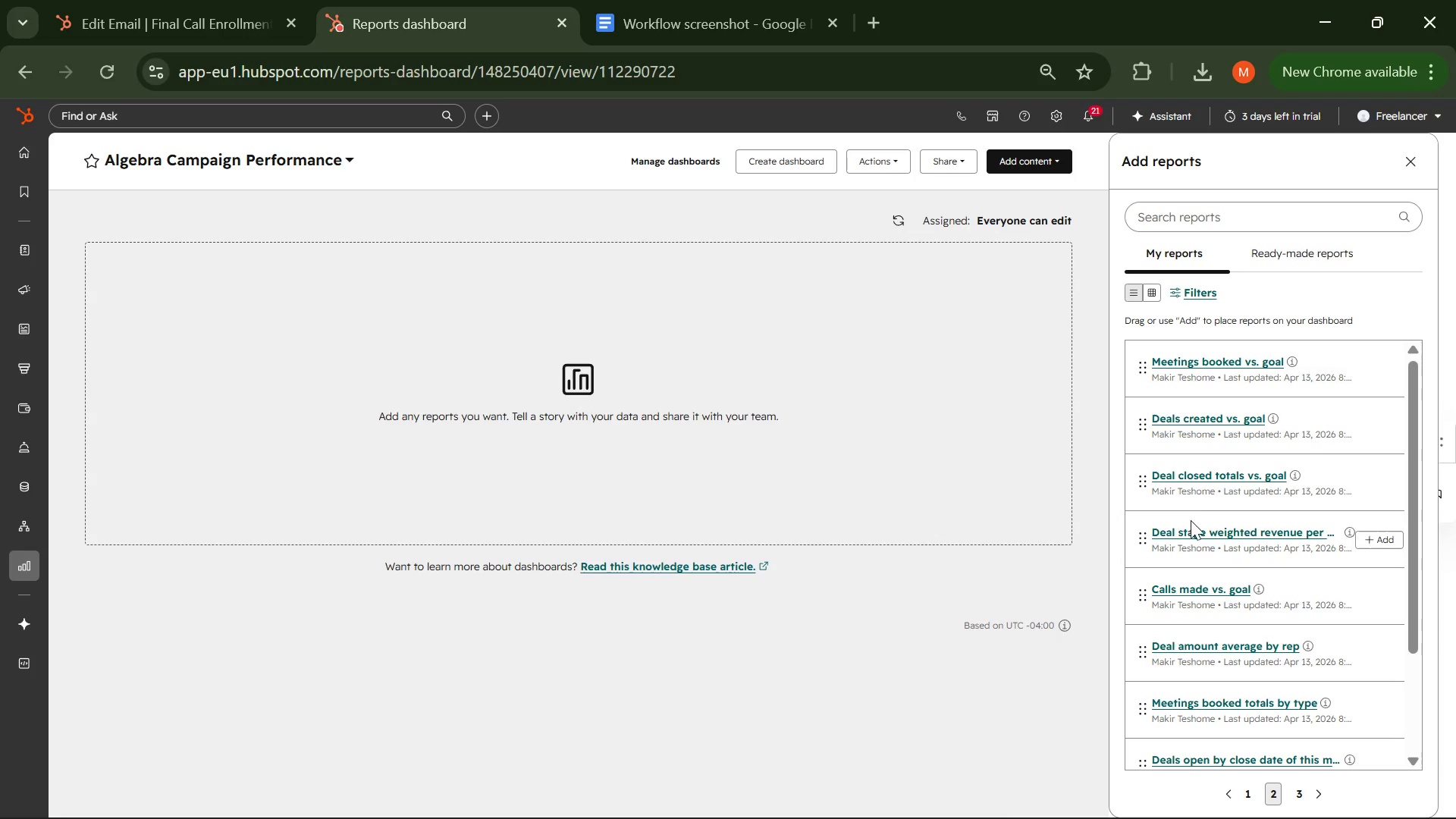 
scroll: coordinate [1191, 591], scroll_direction: down, amount: 4.0
 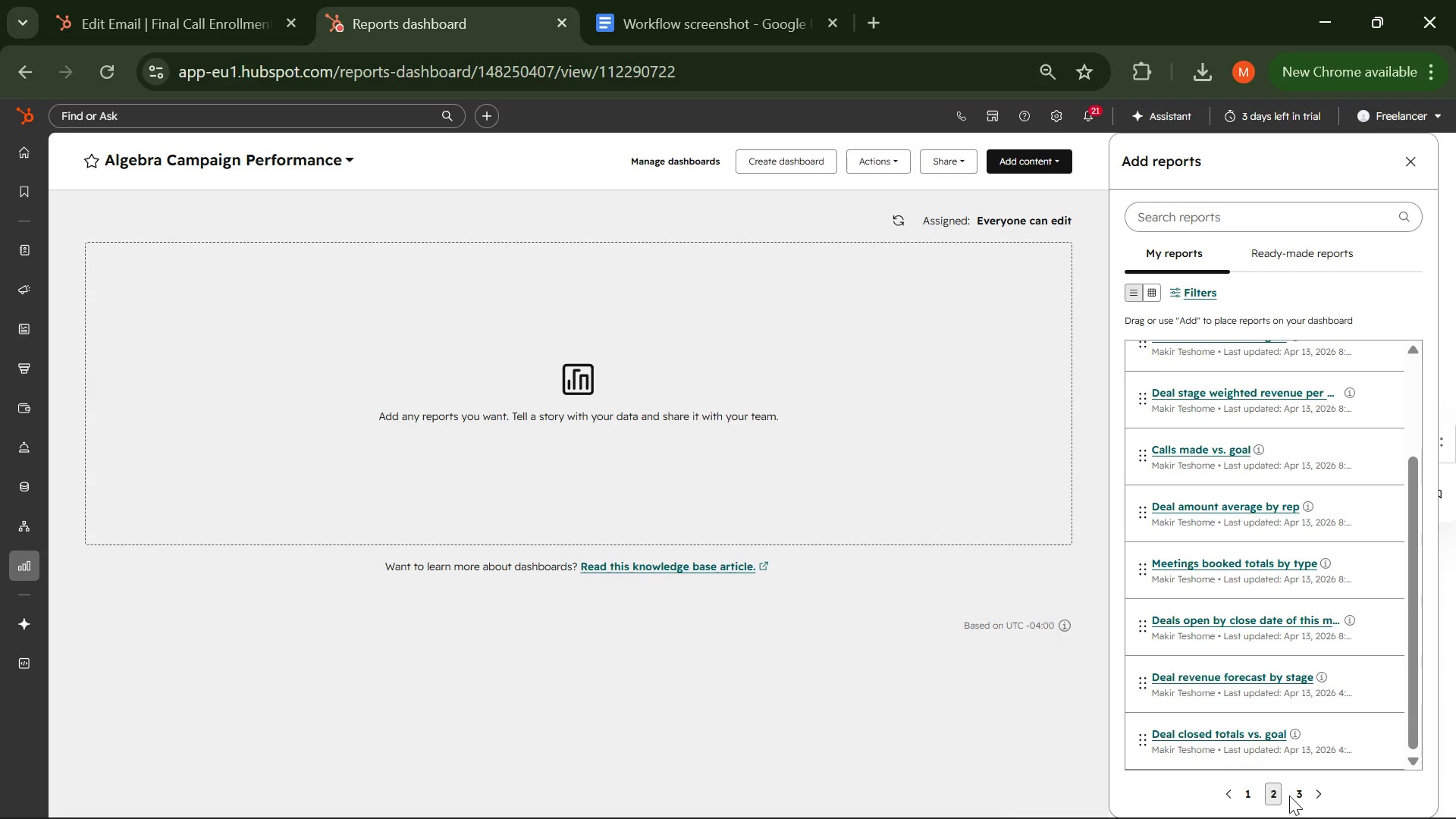 
left_click([1299, 793])
 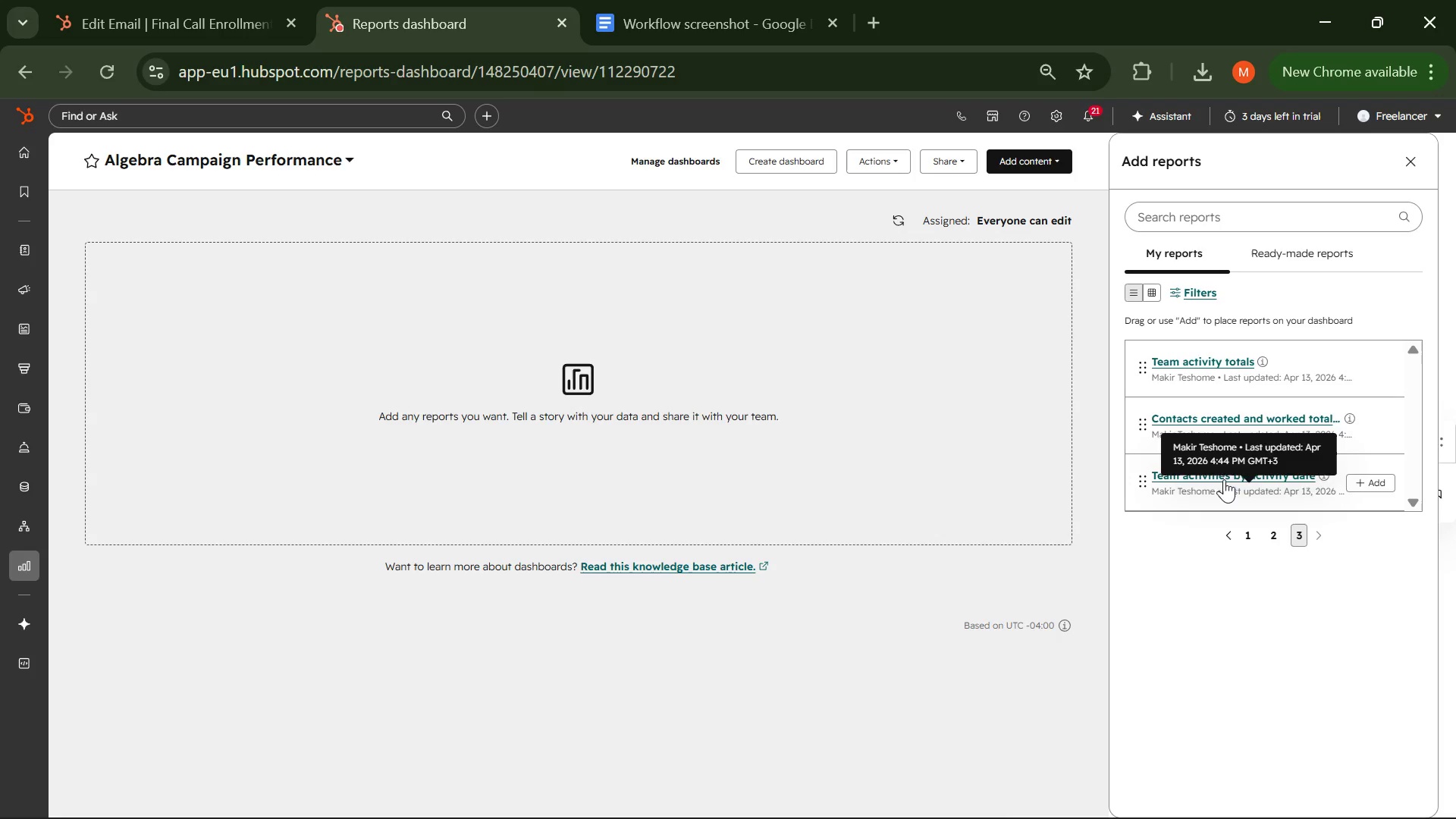 
left_click([1183, 288])
 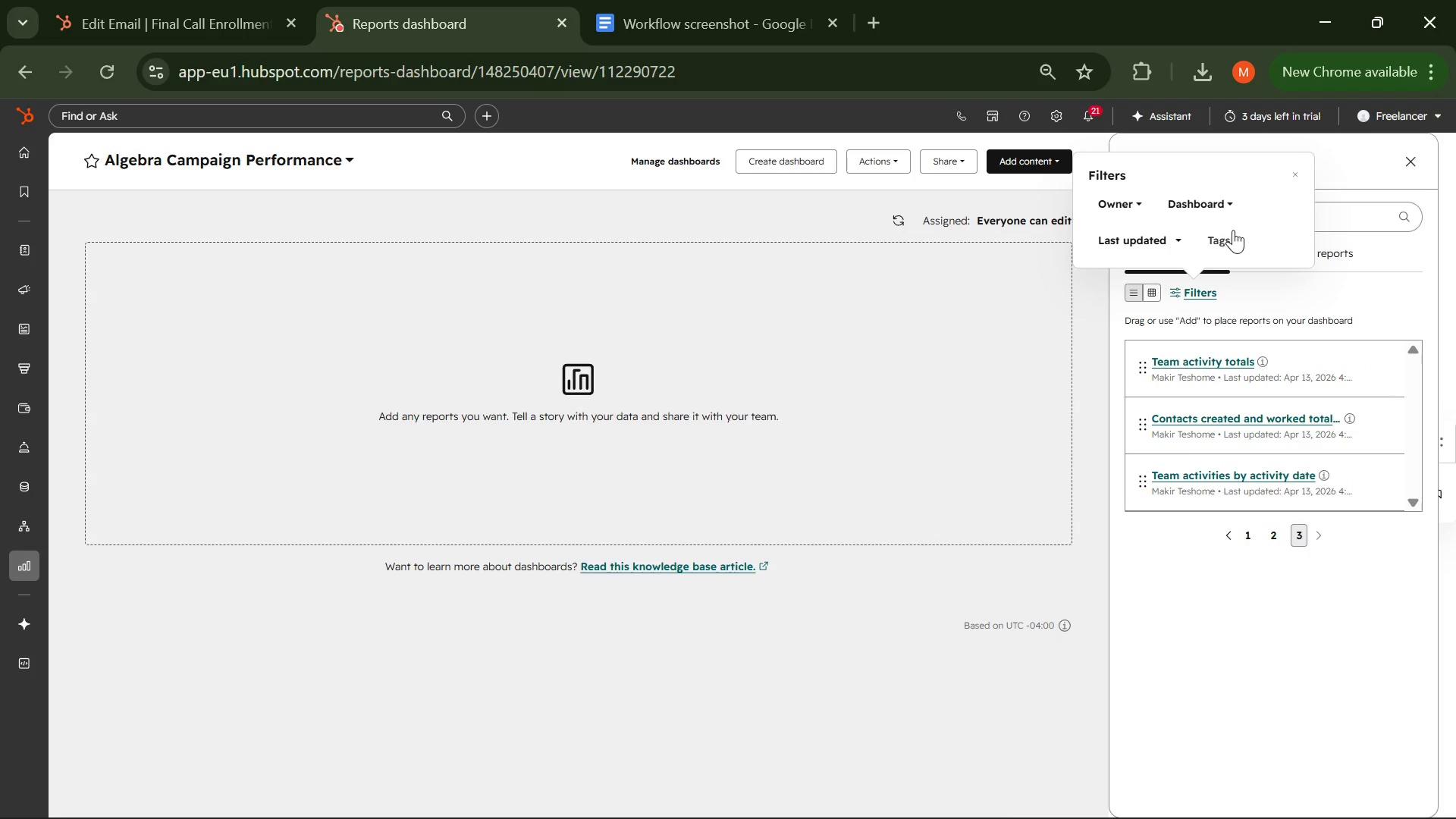 
left_click([1220, 233])
 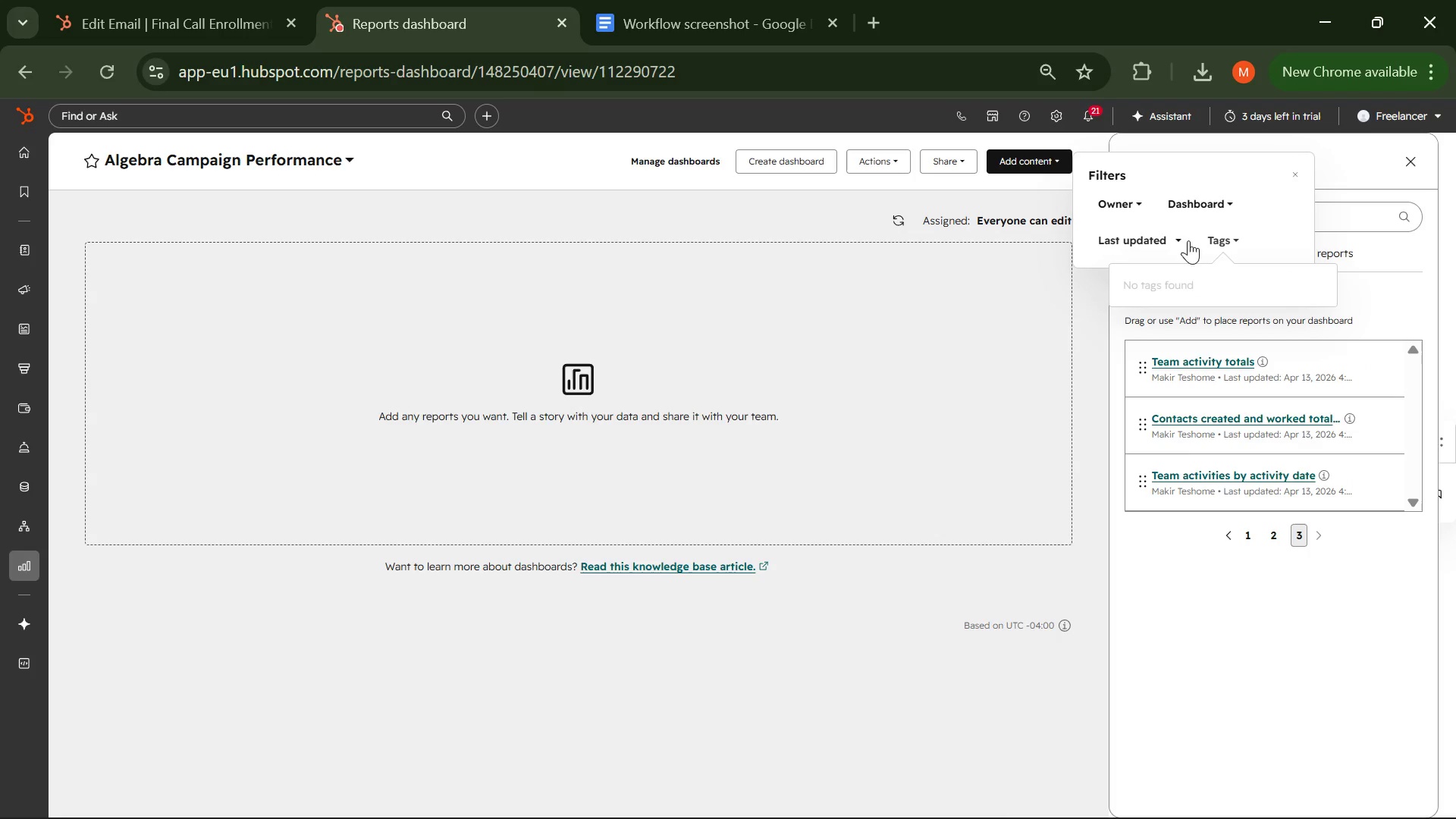 
left_click([1163, 241])
 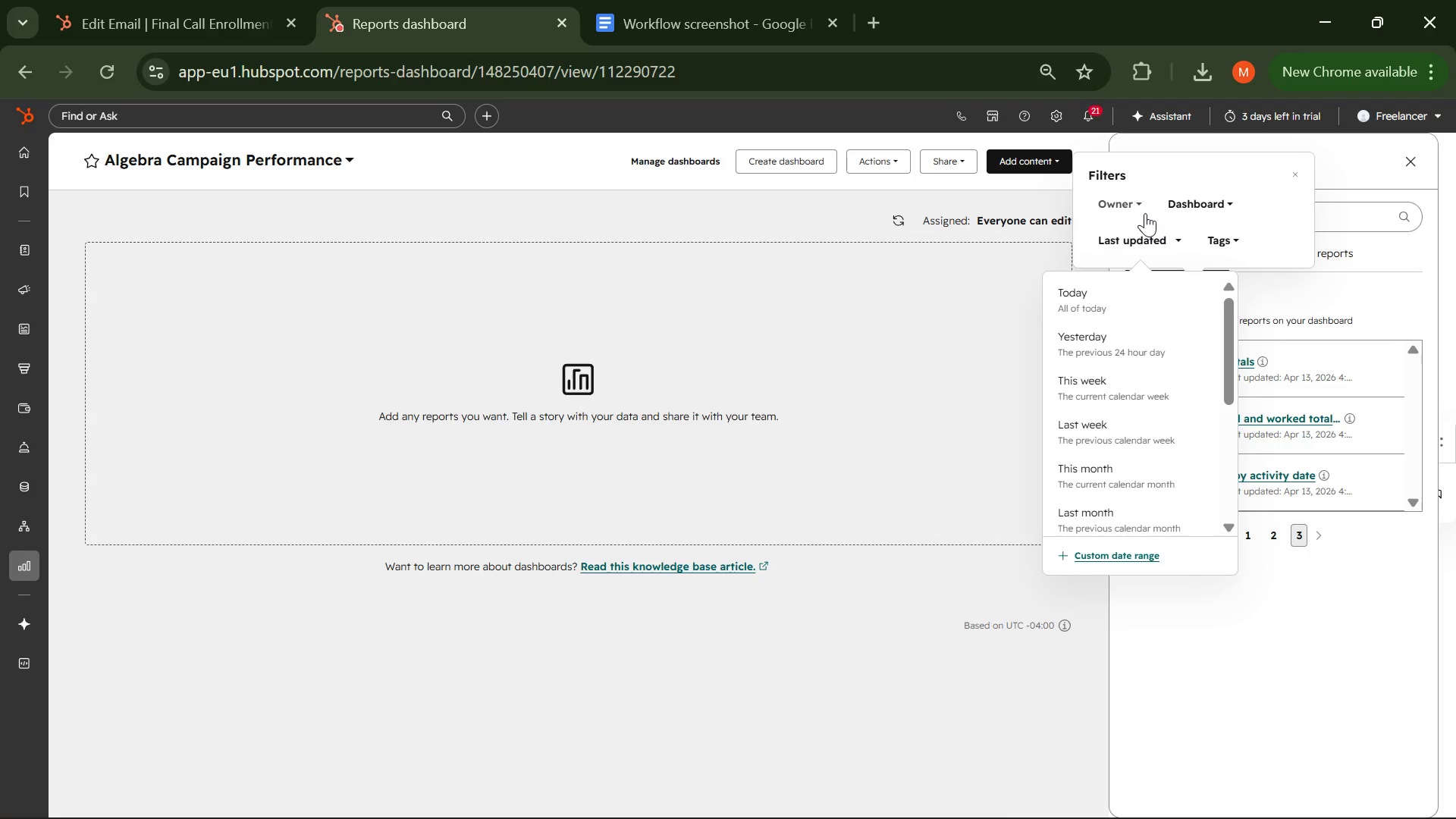 
left_click([1145, 213])
 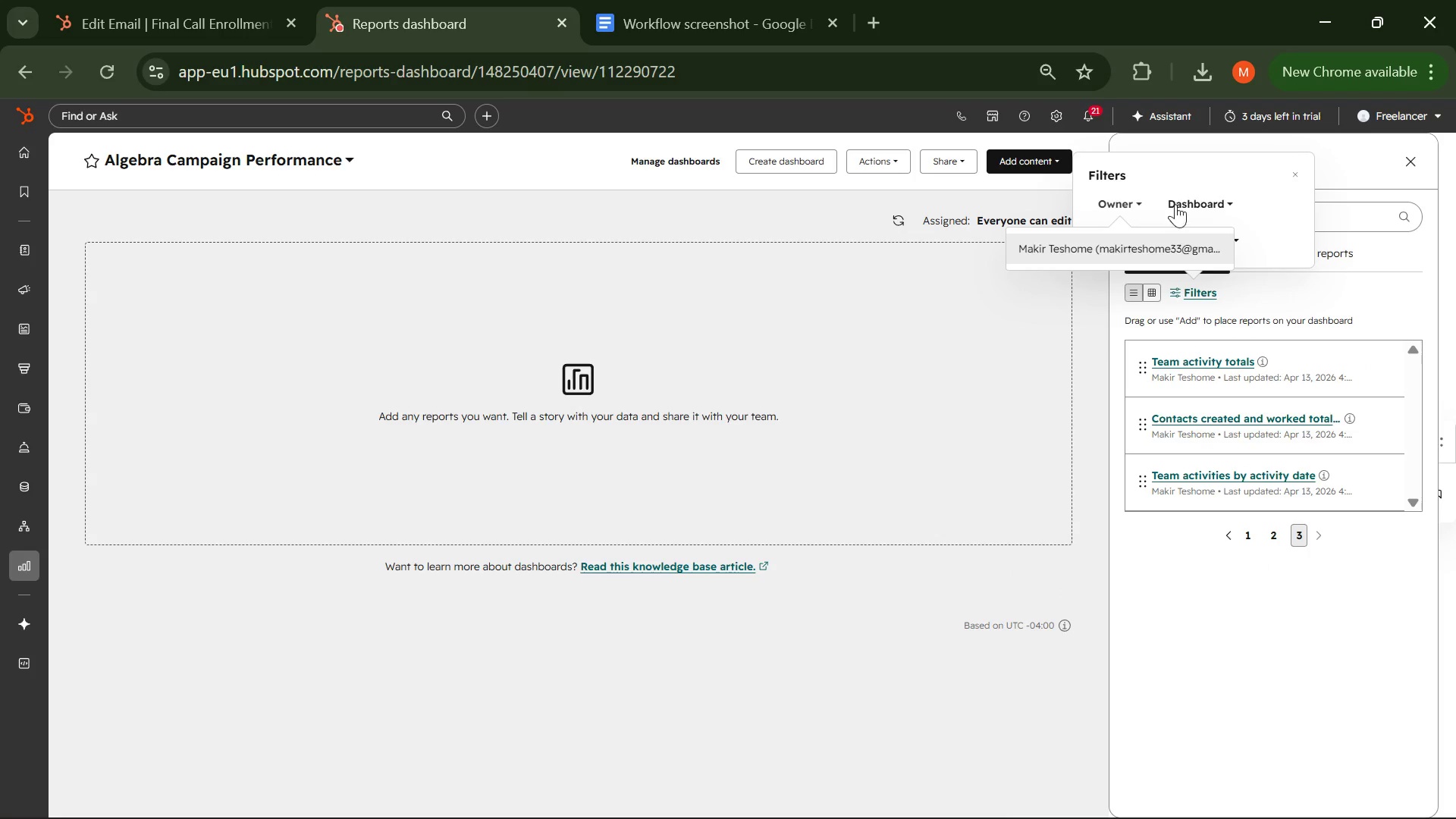 
left_click([1199, 202])
 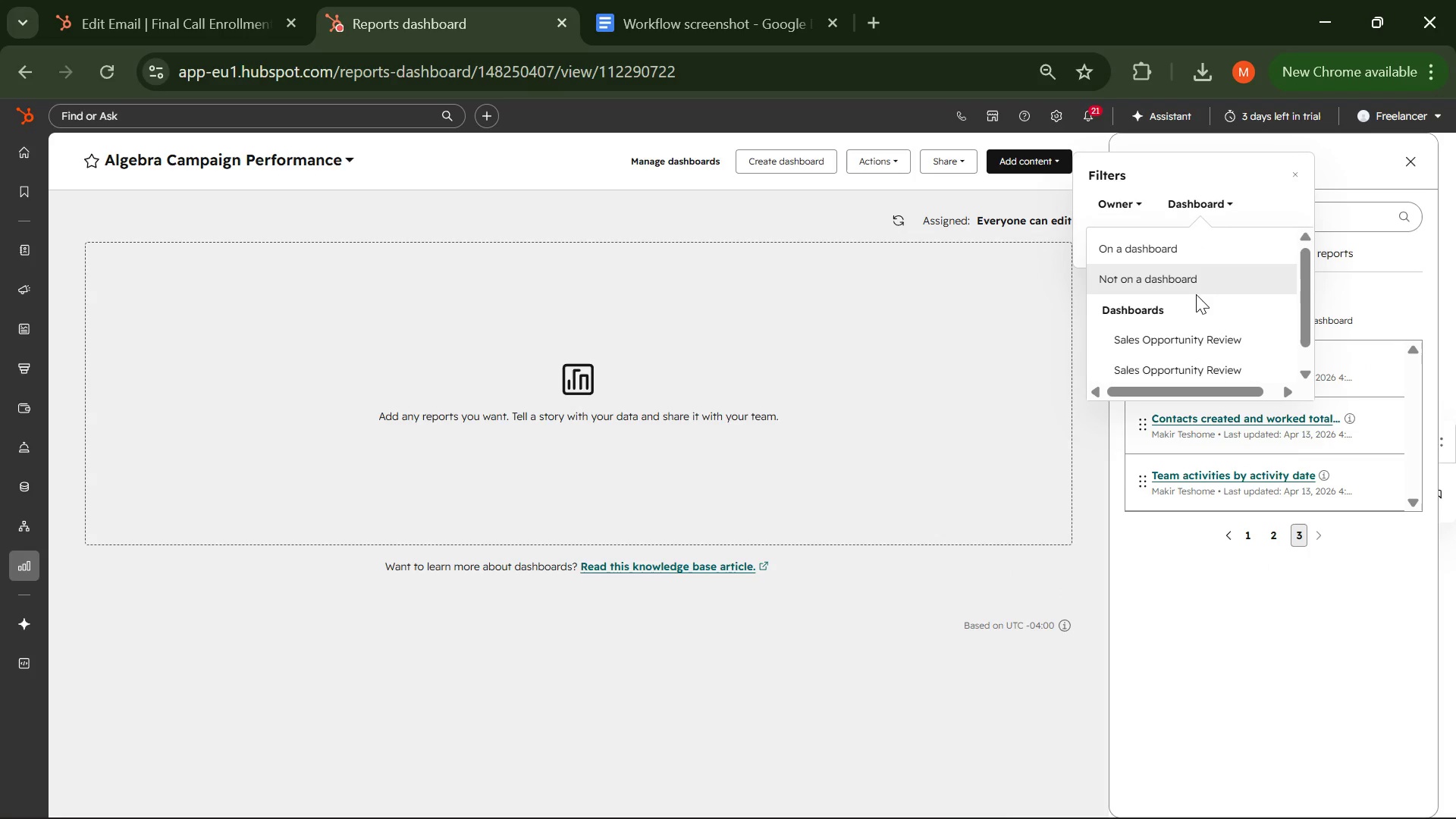 
left_click([1178, 356])
 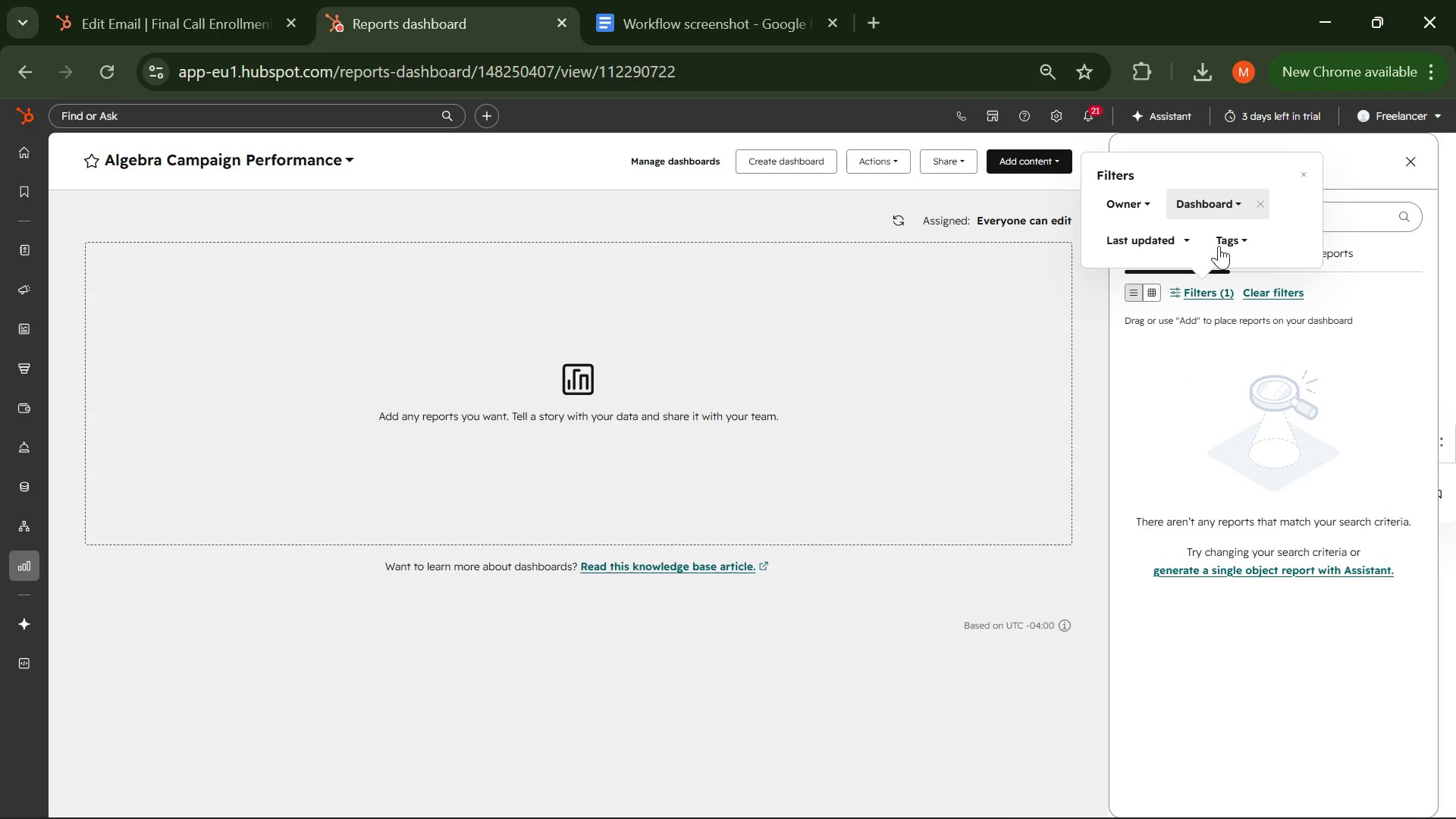 
scroll: coordinate [1179, 342], scroll_direction: down, amount: 7.0
 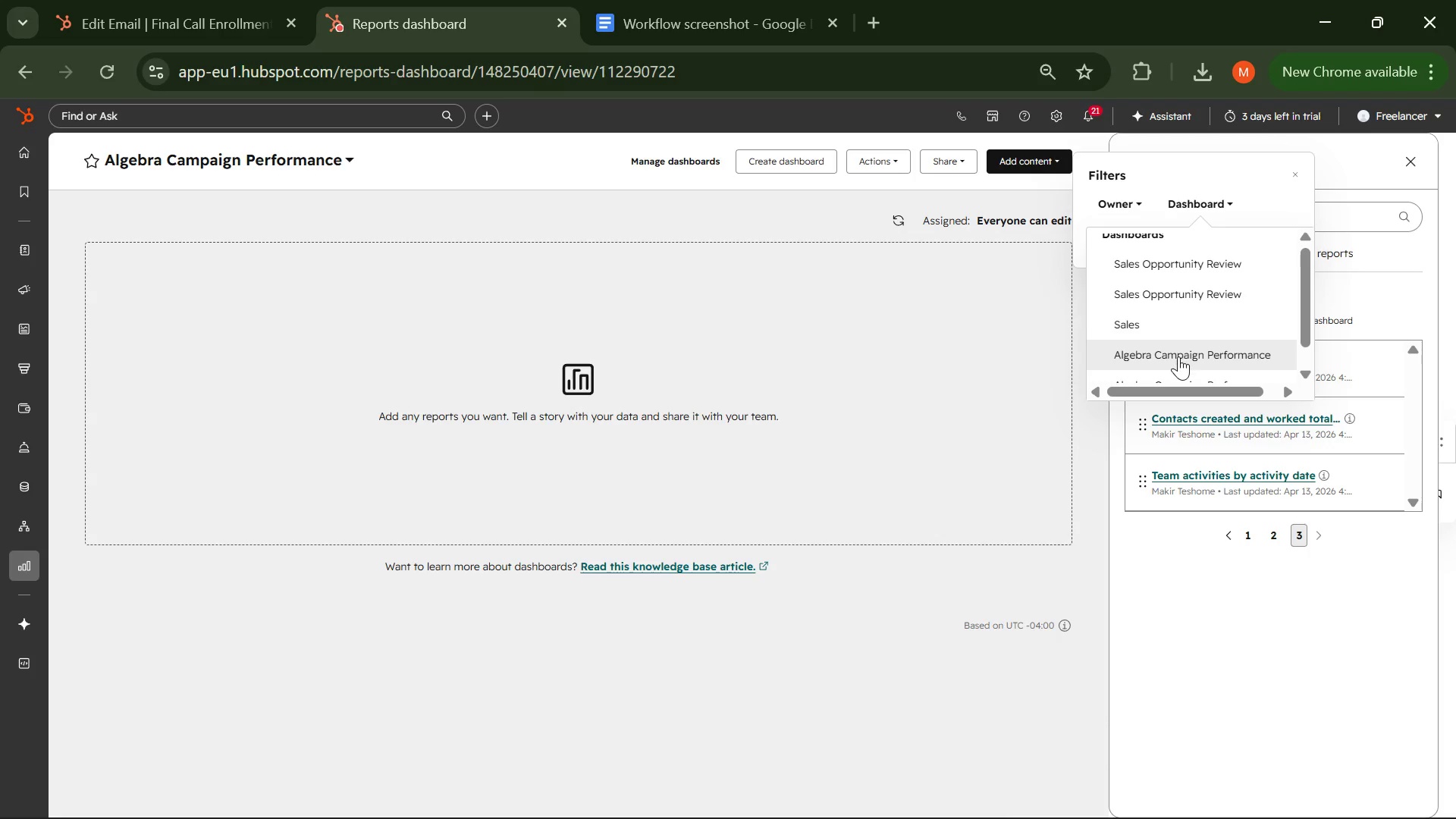 
left_click([1239, 204])
 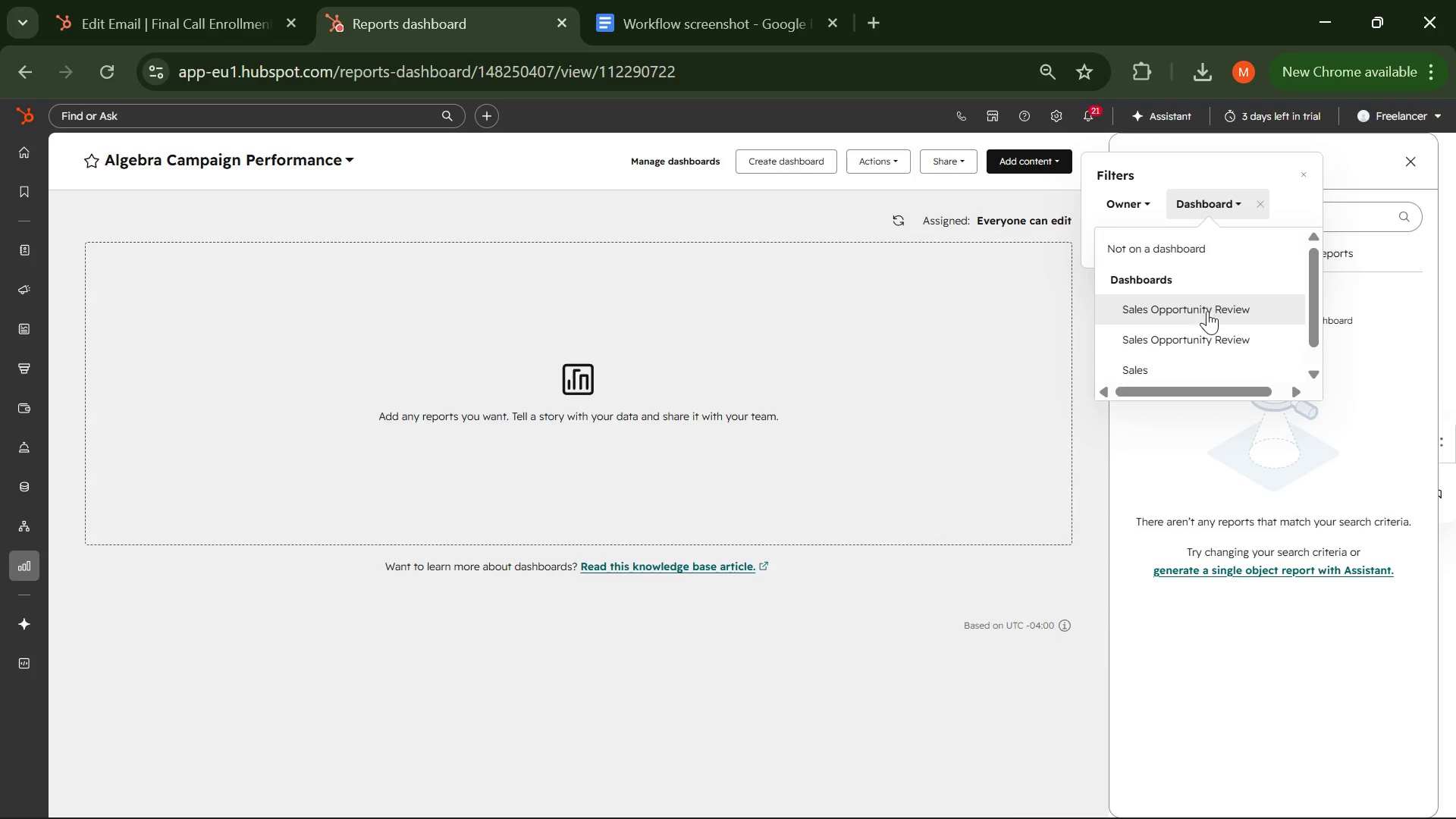 
scroll: coordinate [1194, 349], scroll_direction: down, amount: 12.0
 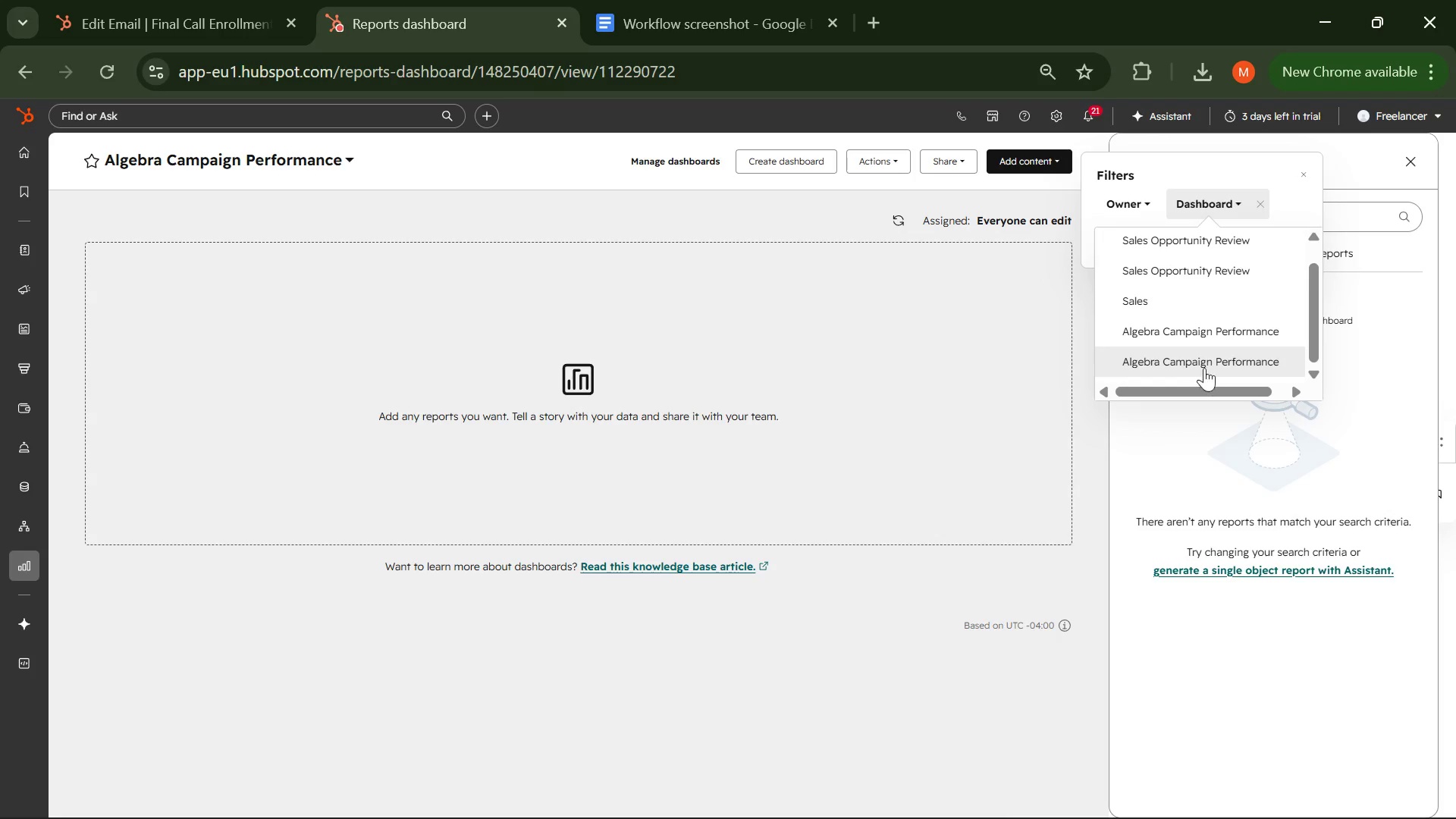 
left_click([1197, 359])
 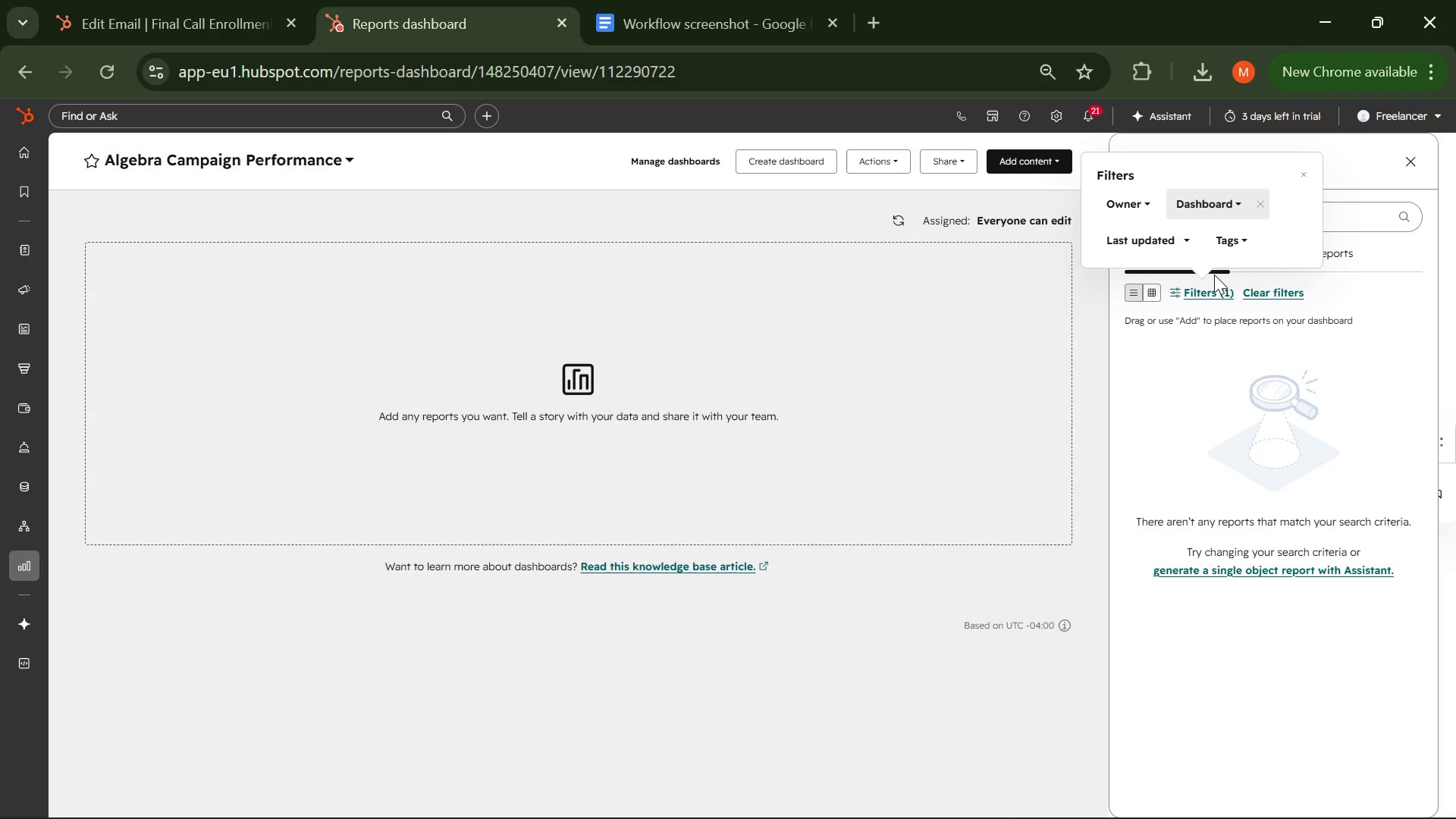 
left_click([1219, 216])
 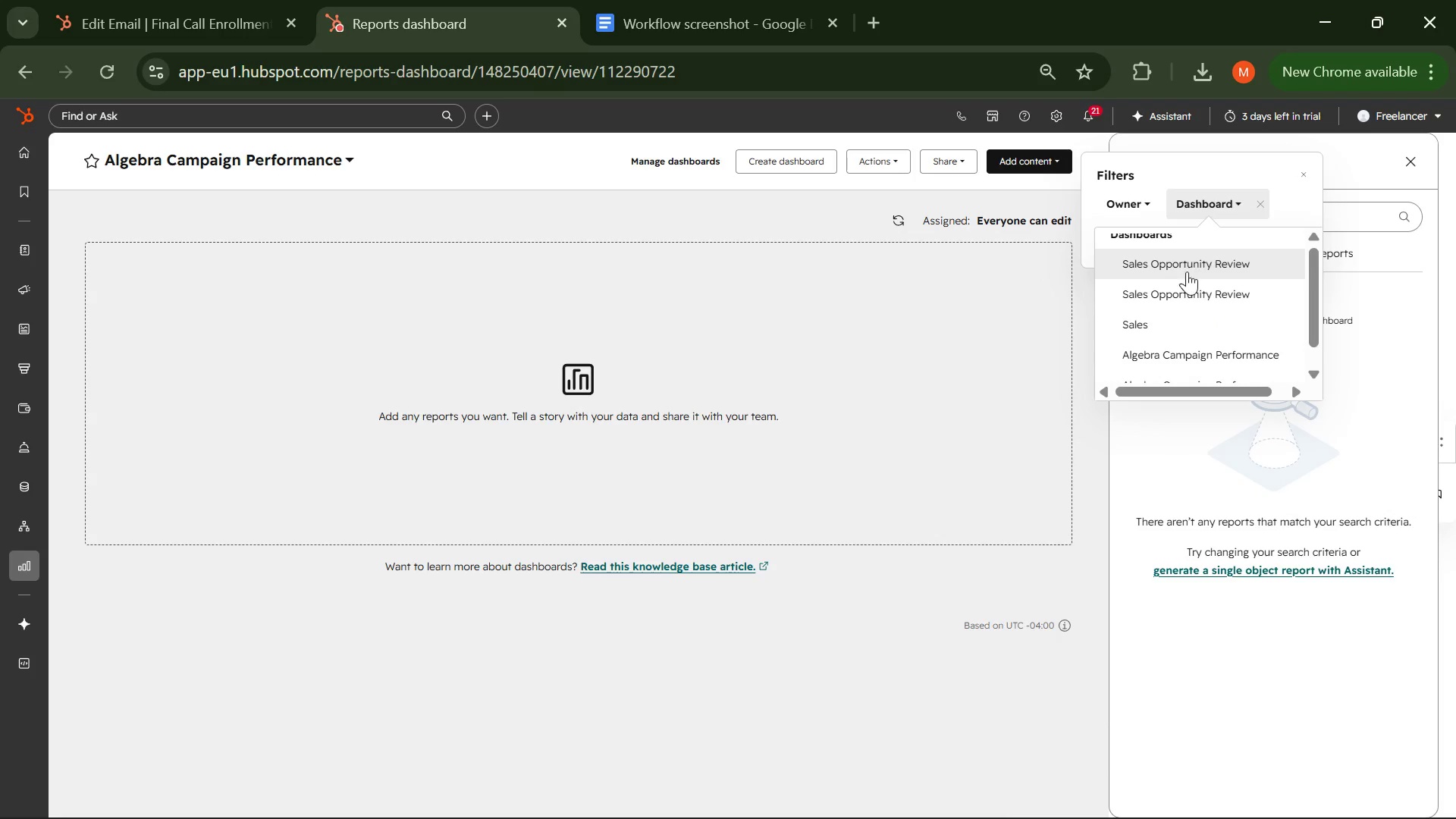 
scroll: coordinate [1184, 272], scroll_direction: up, amount: 5.0
 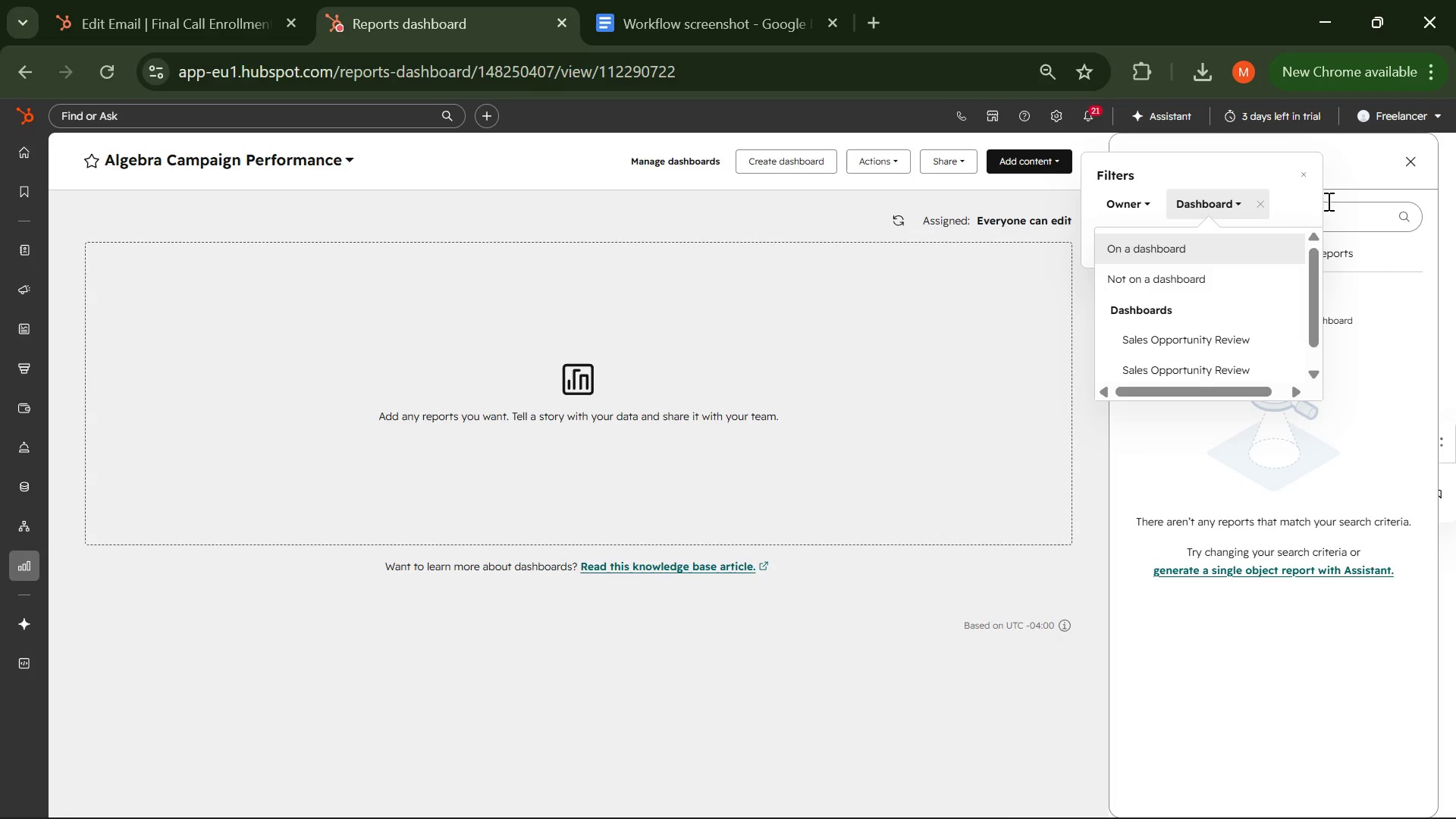 
left_click([1290, 174])
 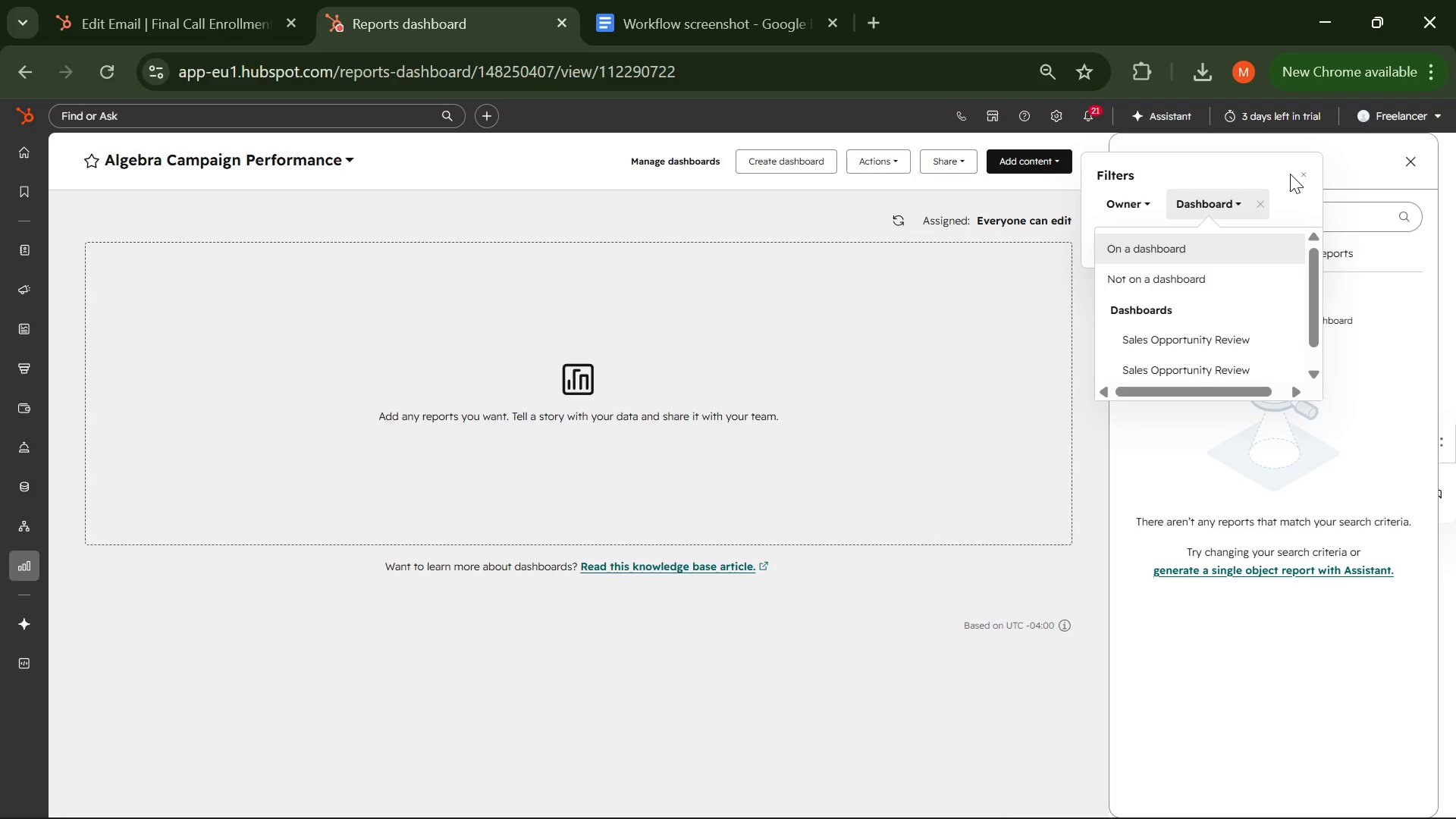 
wait(16.78)
 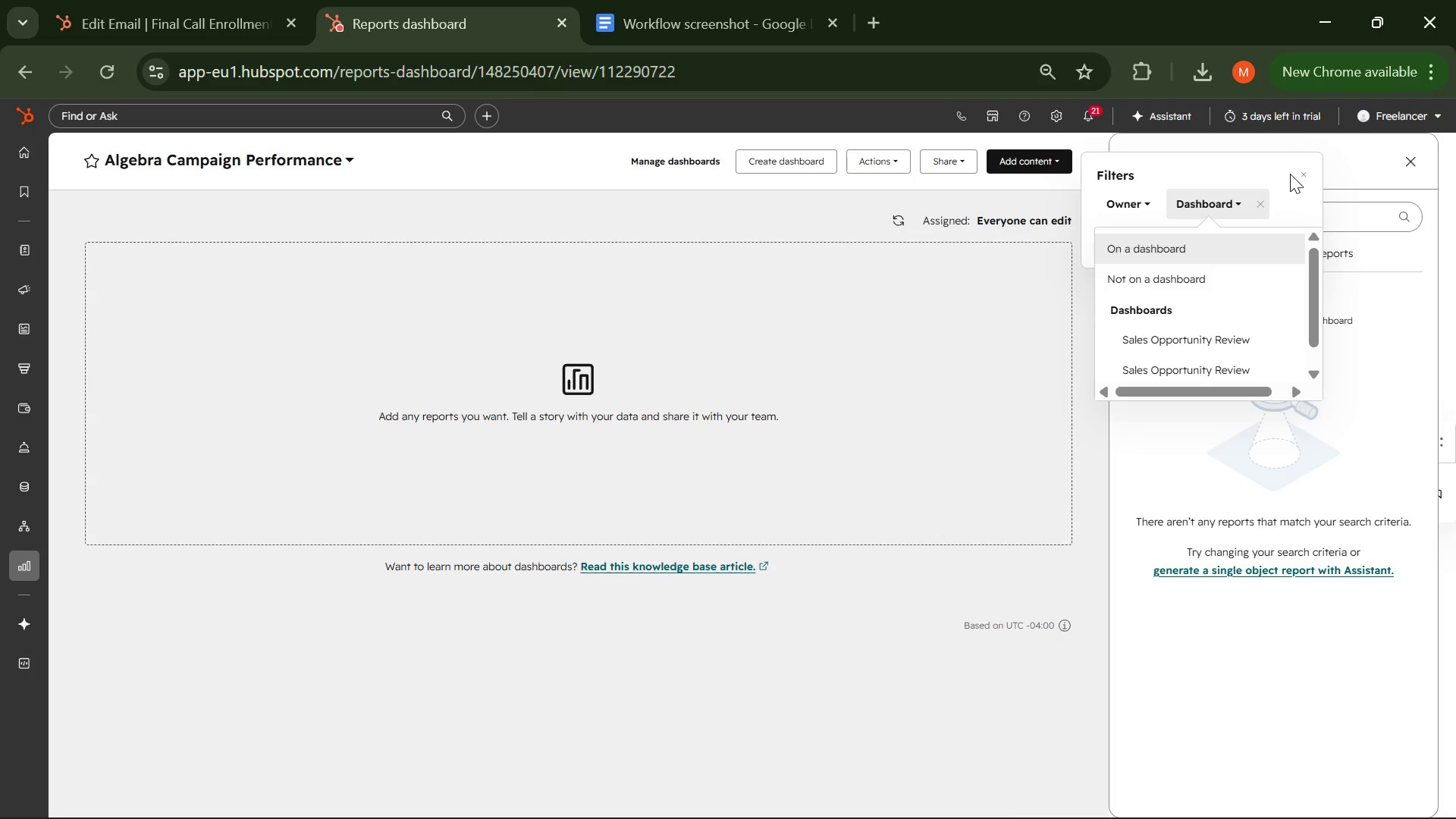 
left_click([1294, 178])
 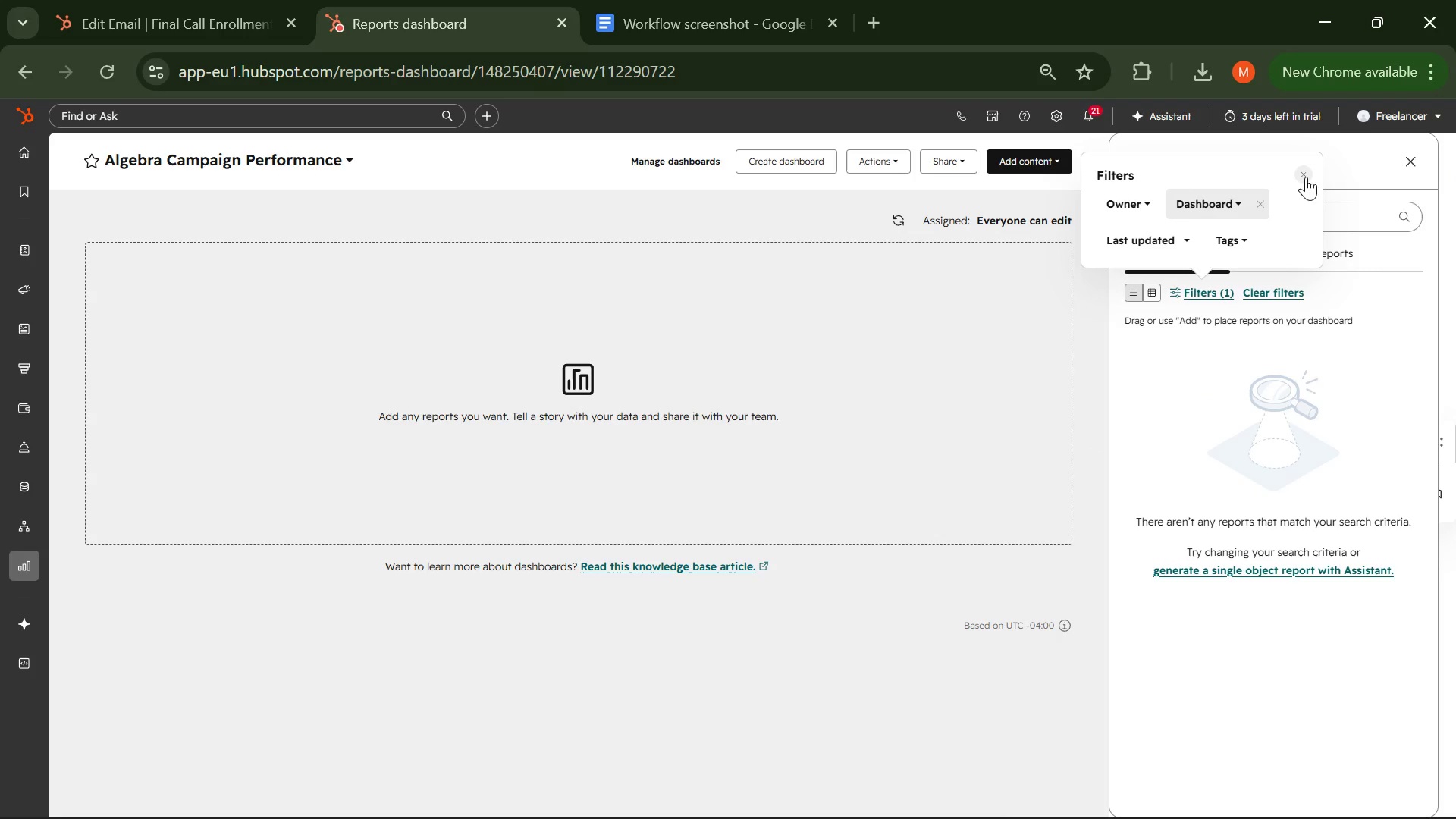 
left_click([1305, 177])
 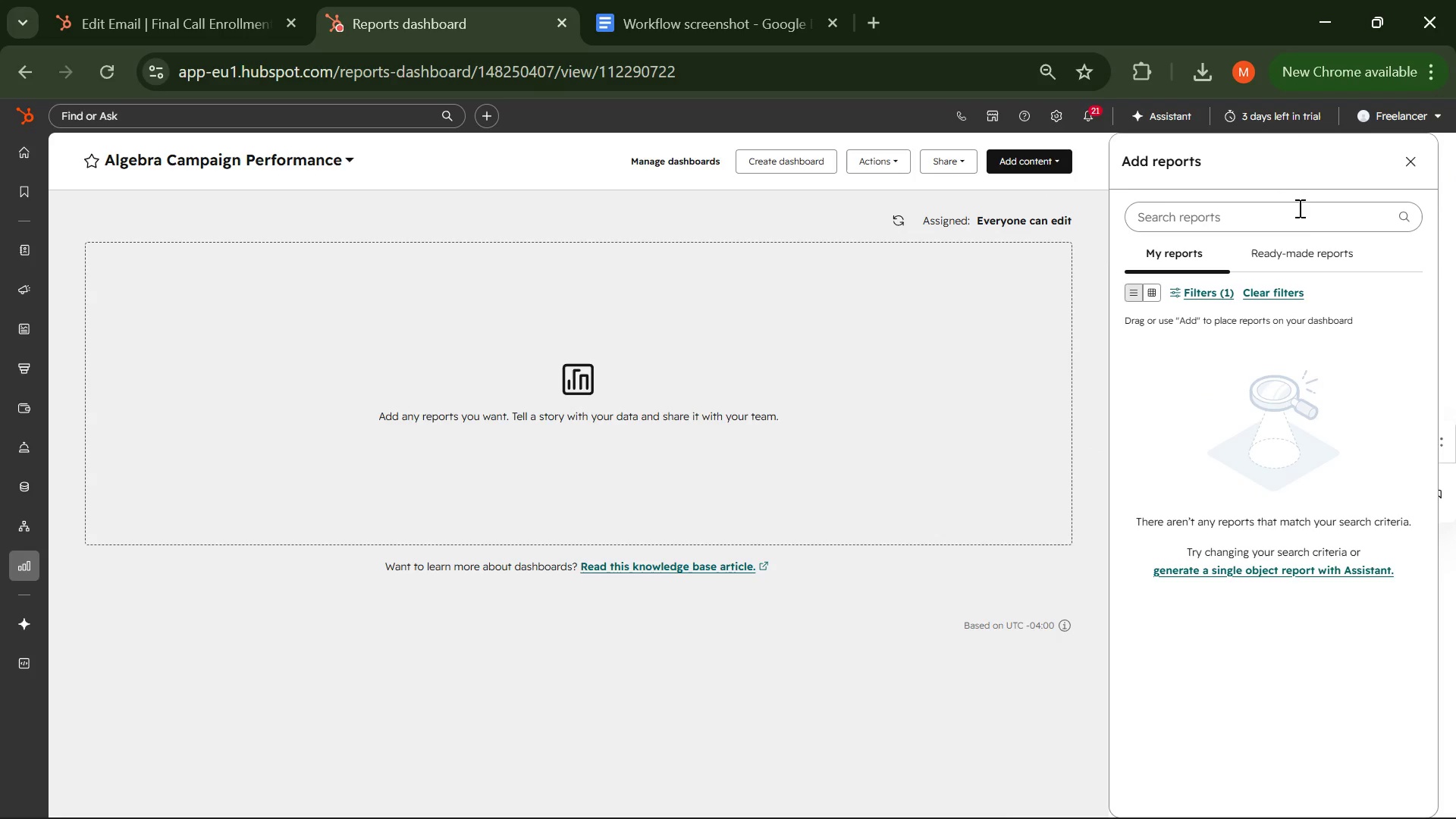 
wait(92.92)
 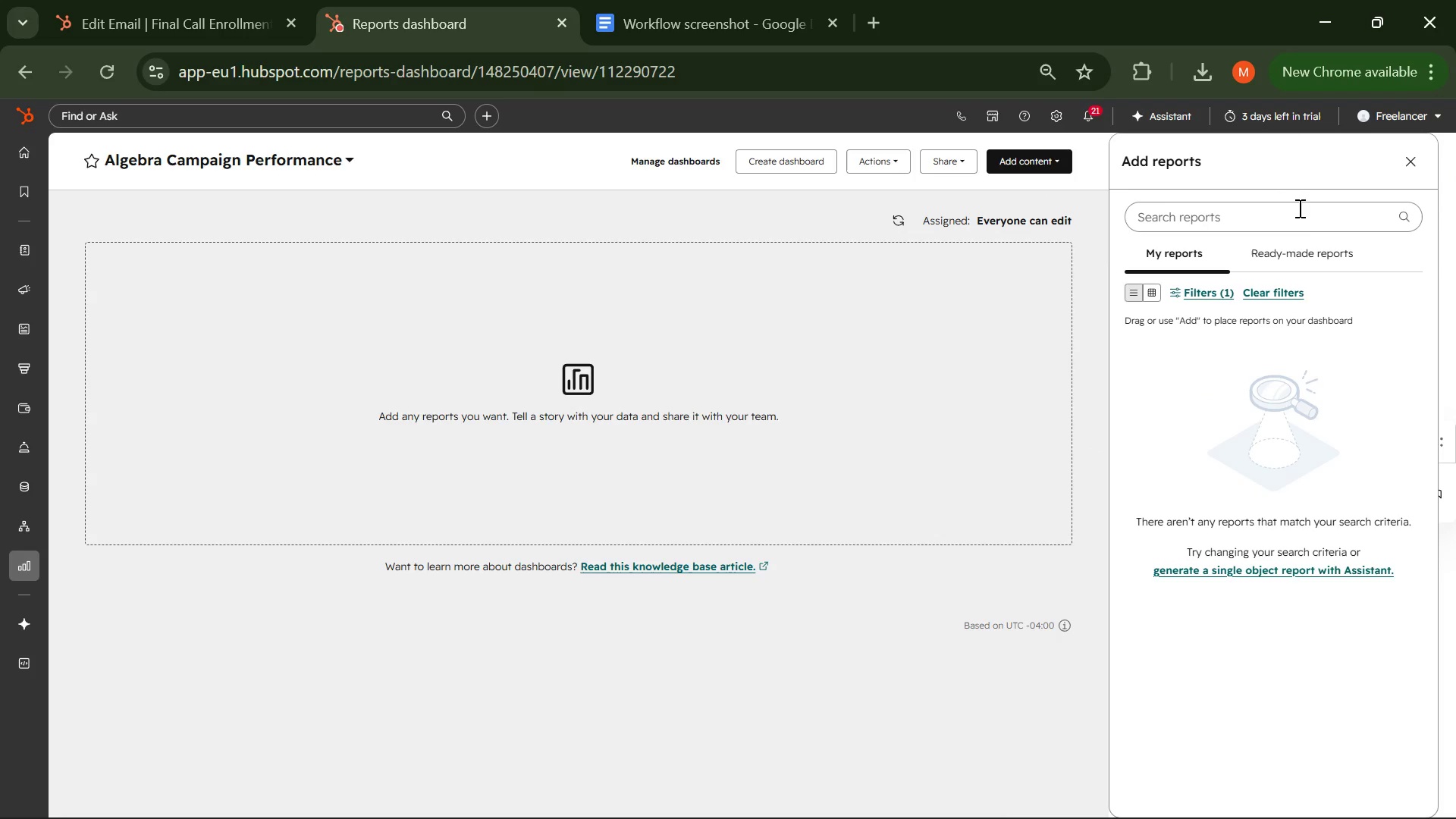 
left_click([1185, 221])
 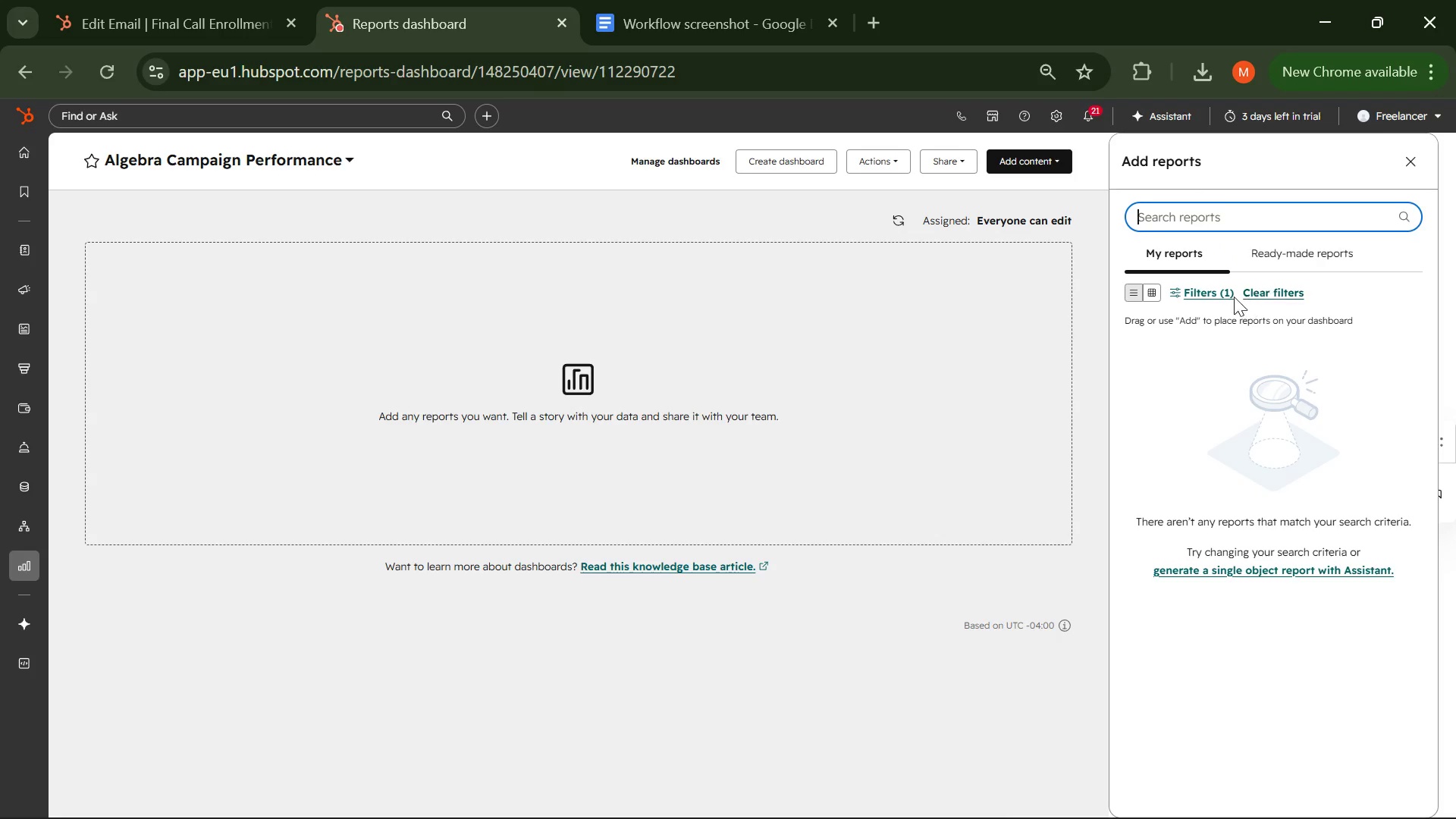 
mouse_move([1244, 284])
 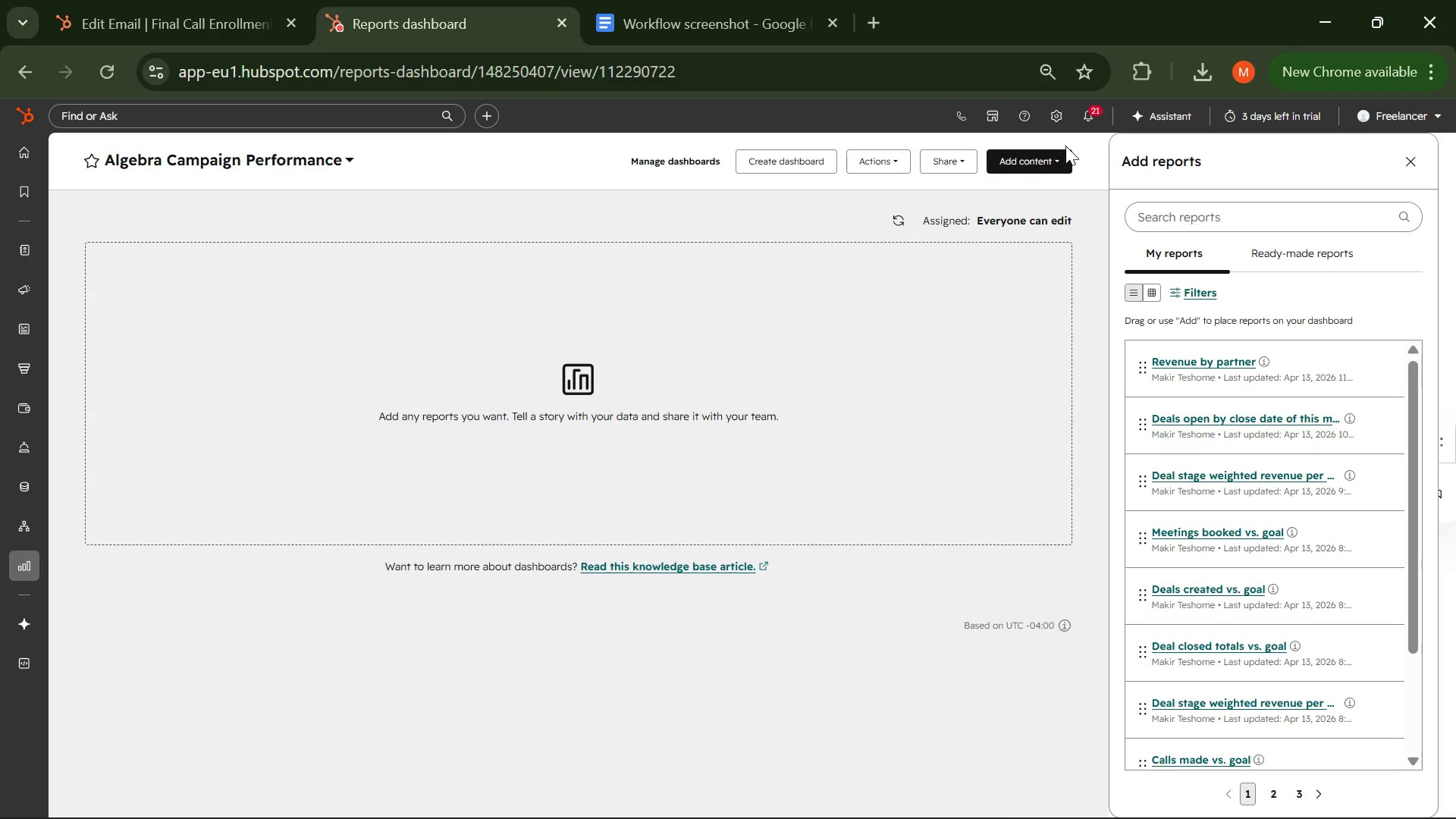 
left_click([1056, 157])
 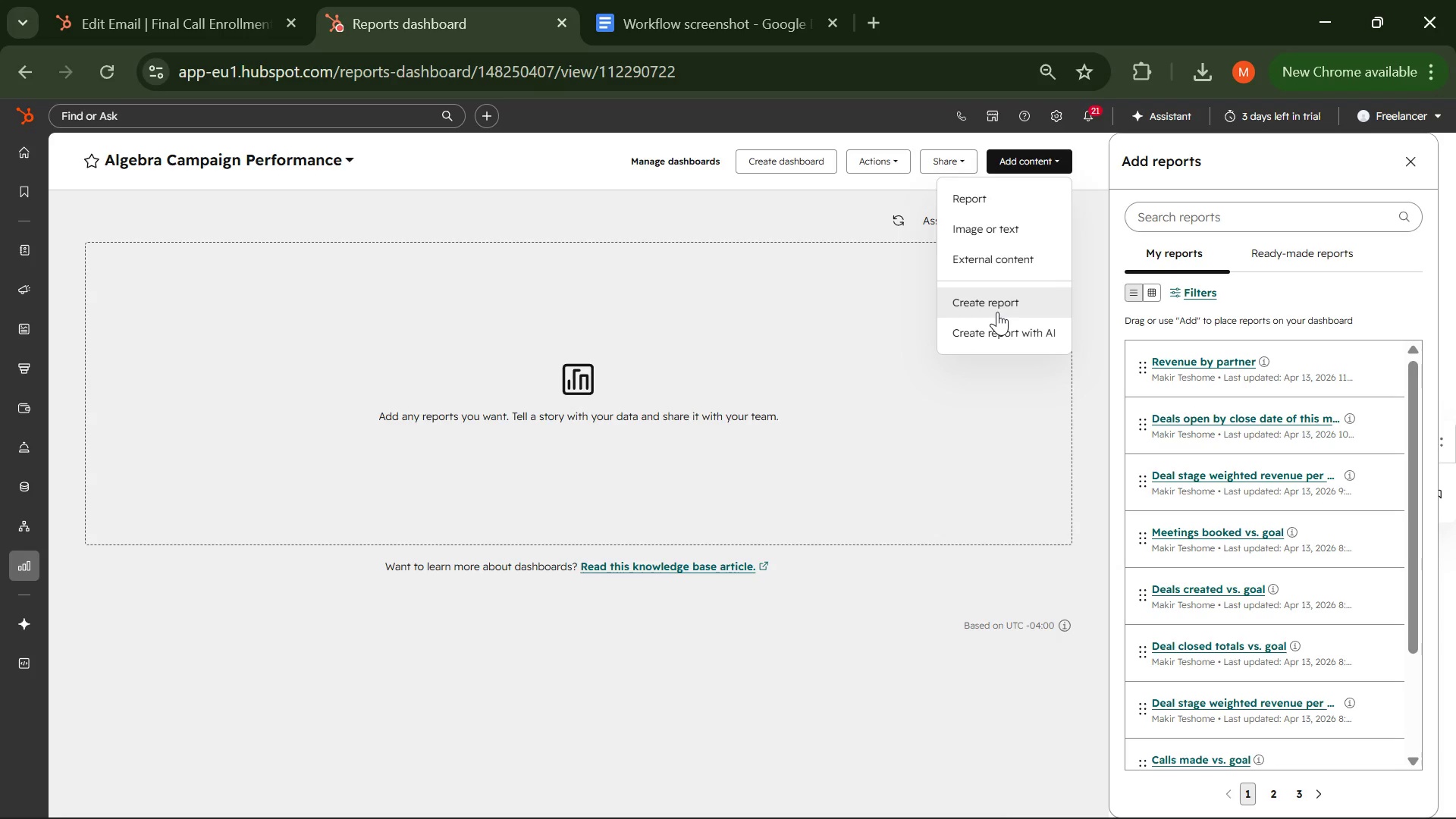 
wait(5.47)
 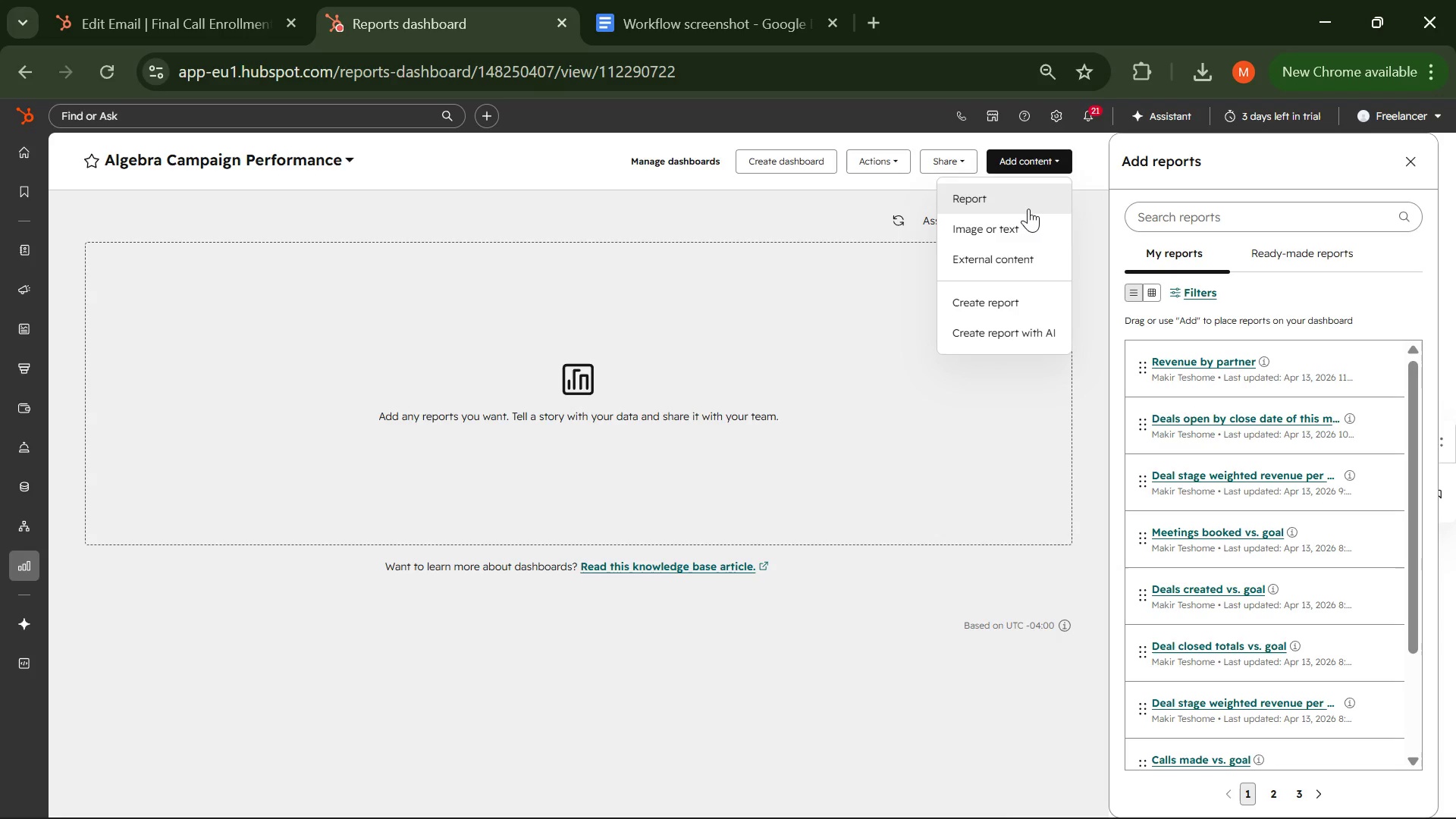 
left_click([997, 305])
 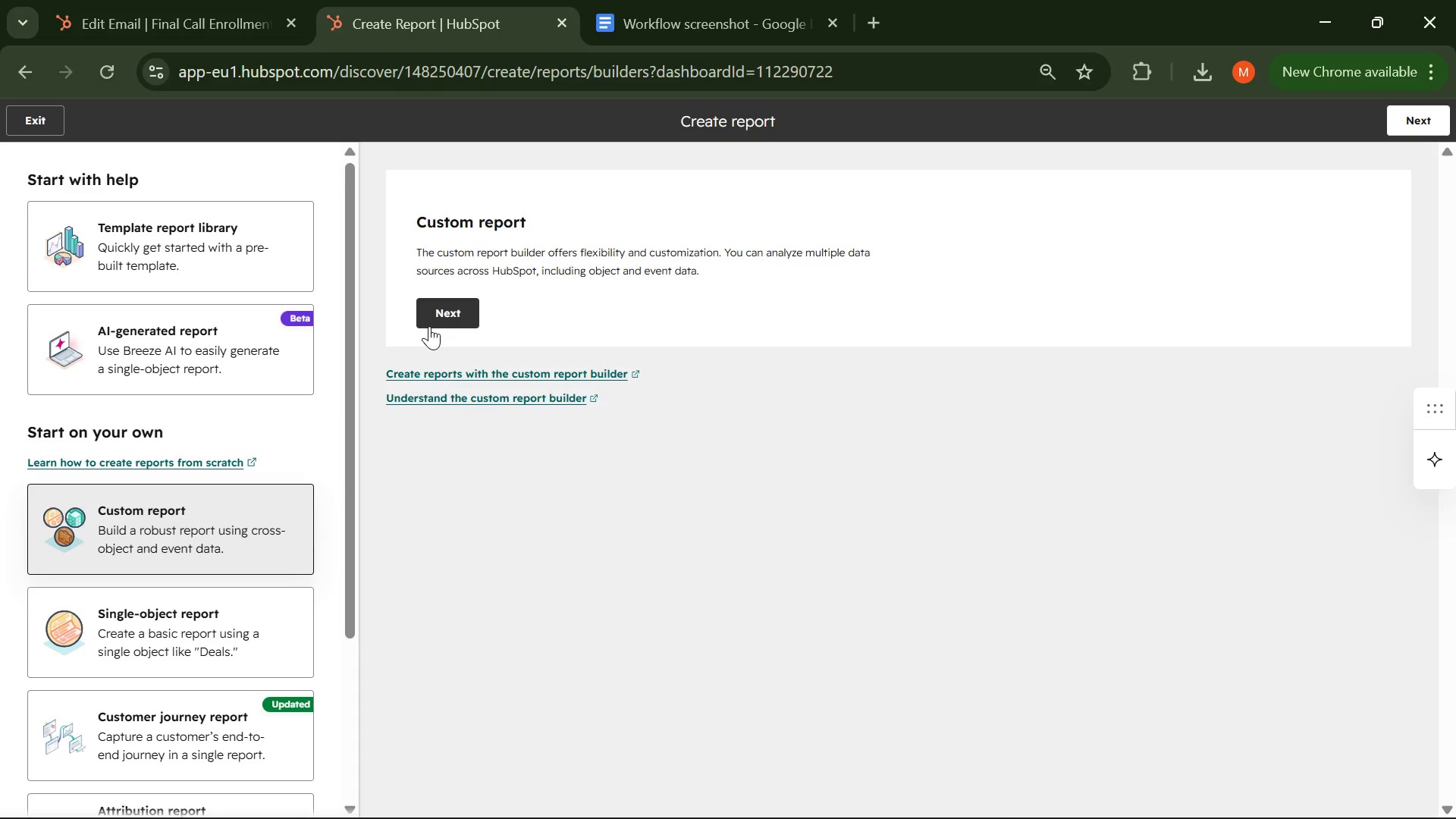 
wait(35.7)
 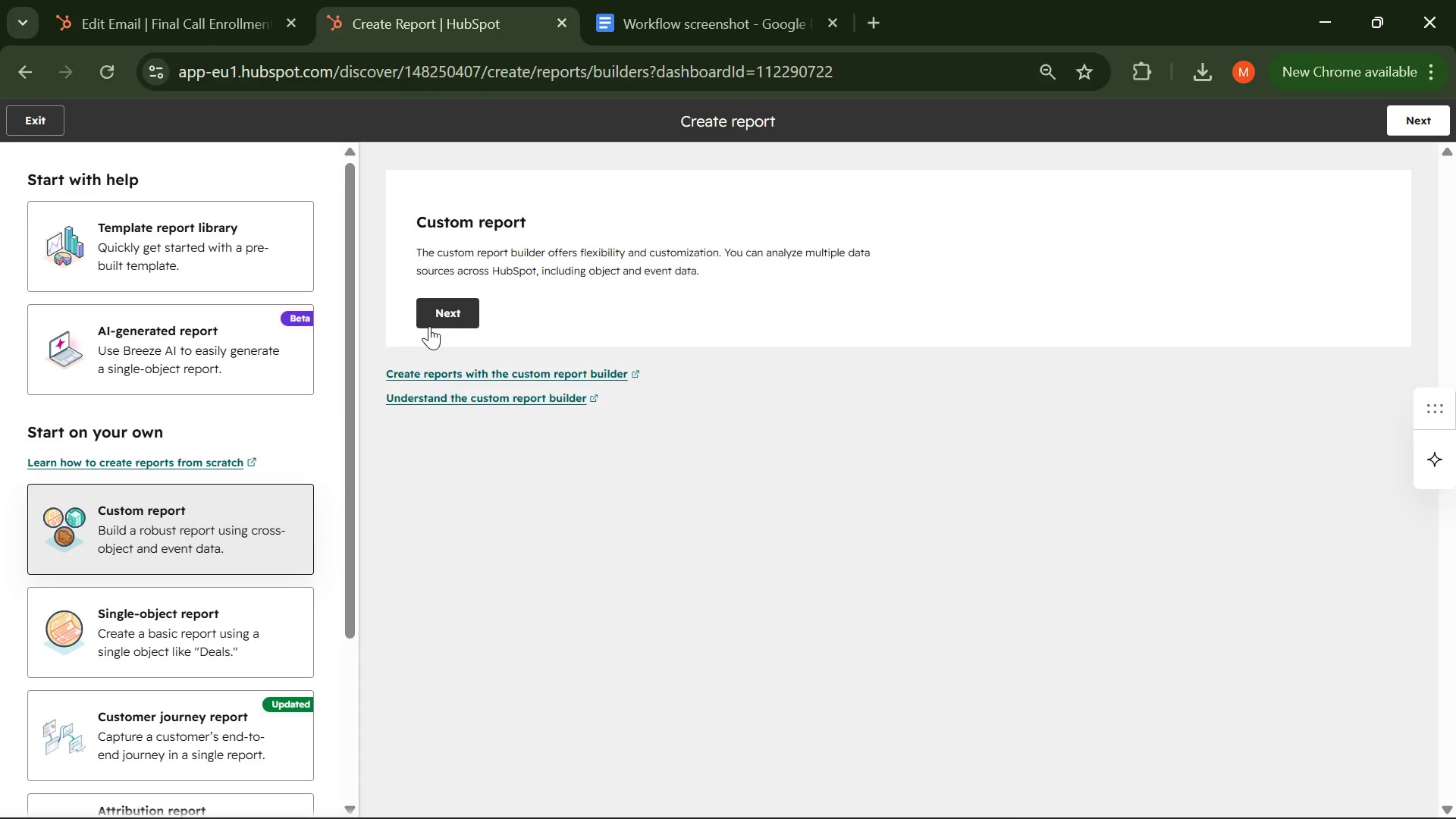 
left_click([438, 309])
 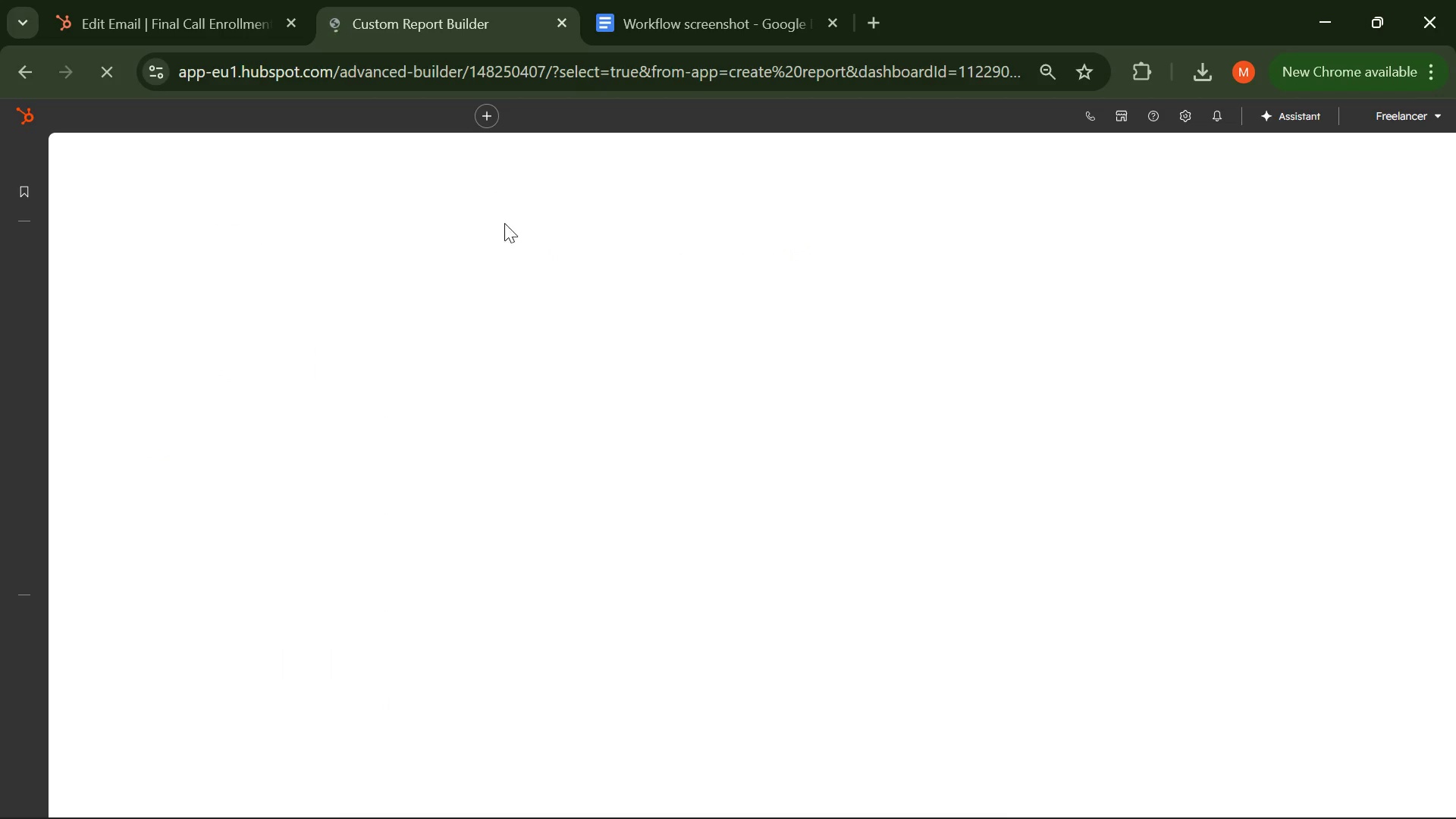 
mouse_move([591, 275])
 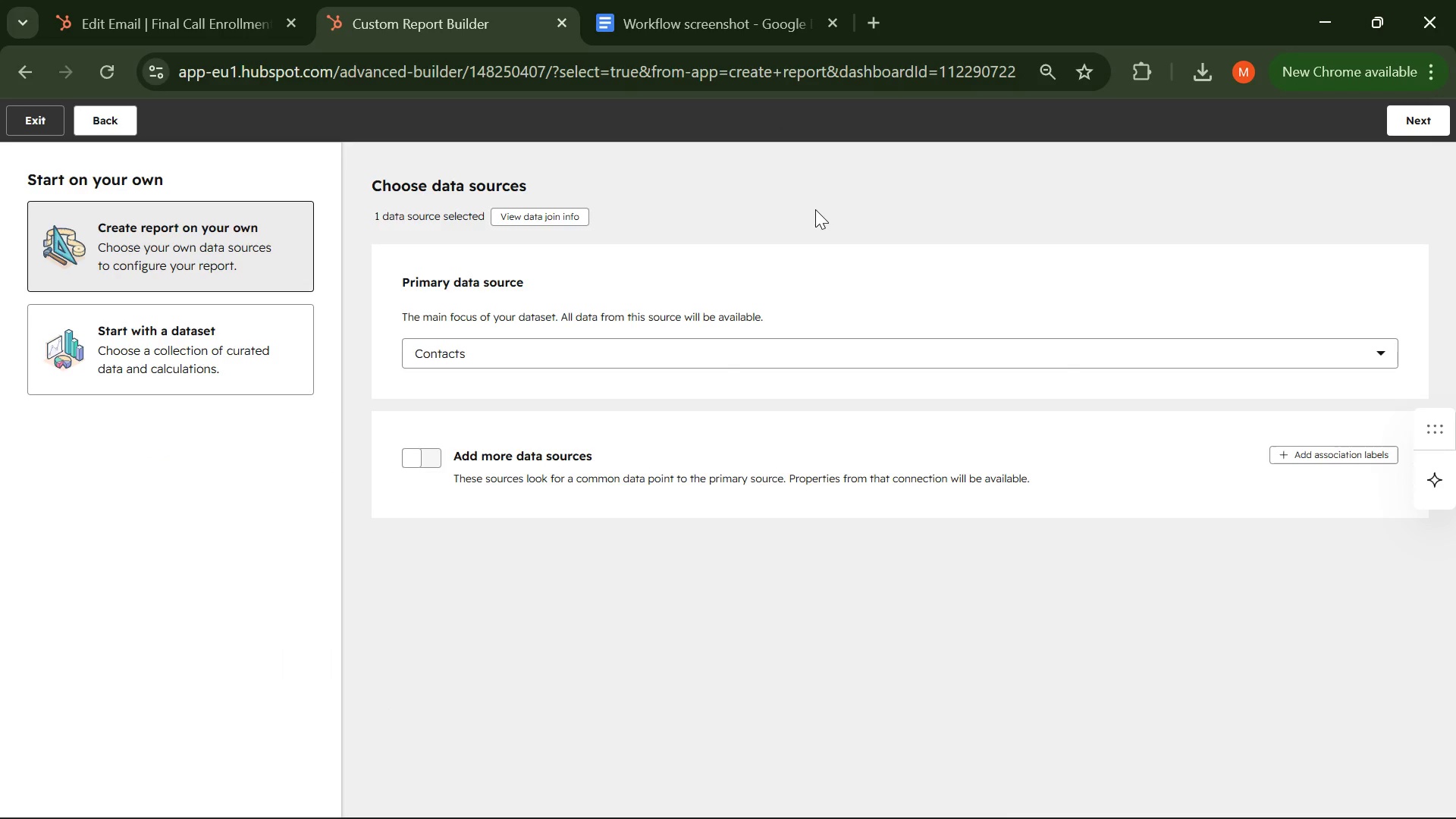 
wait(40.89)
 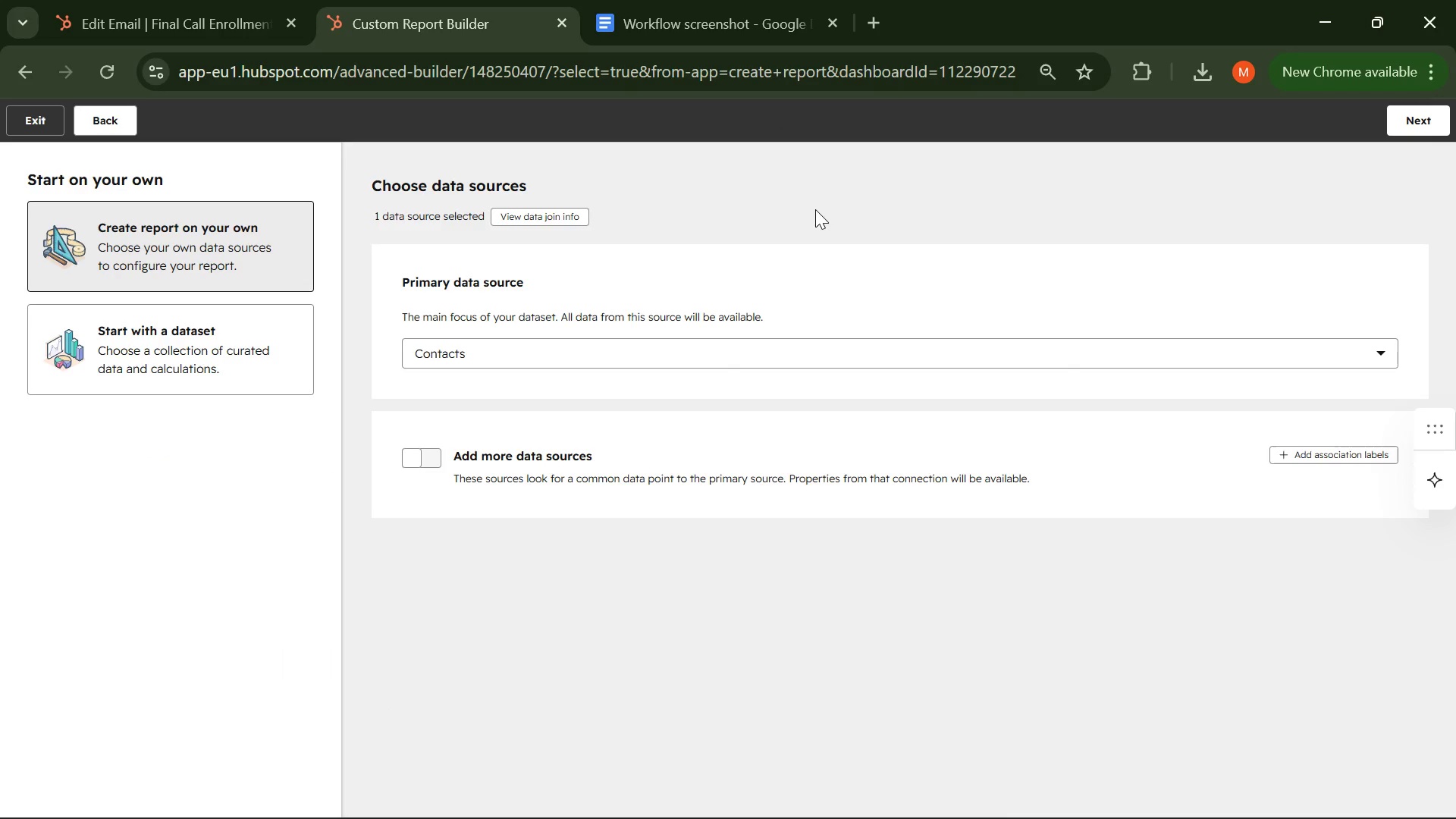 
left_click([526, 355])
 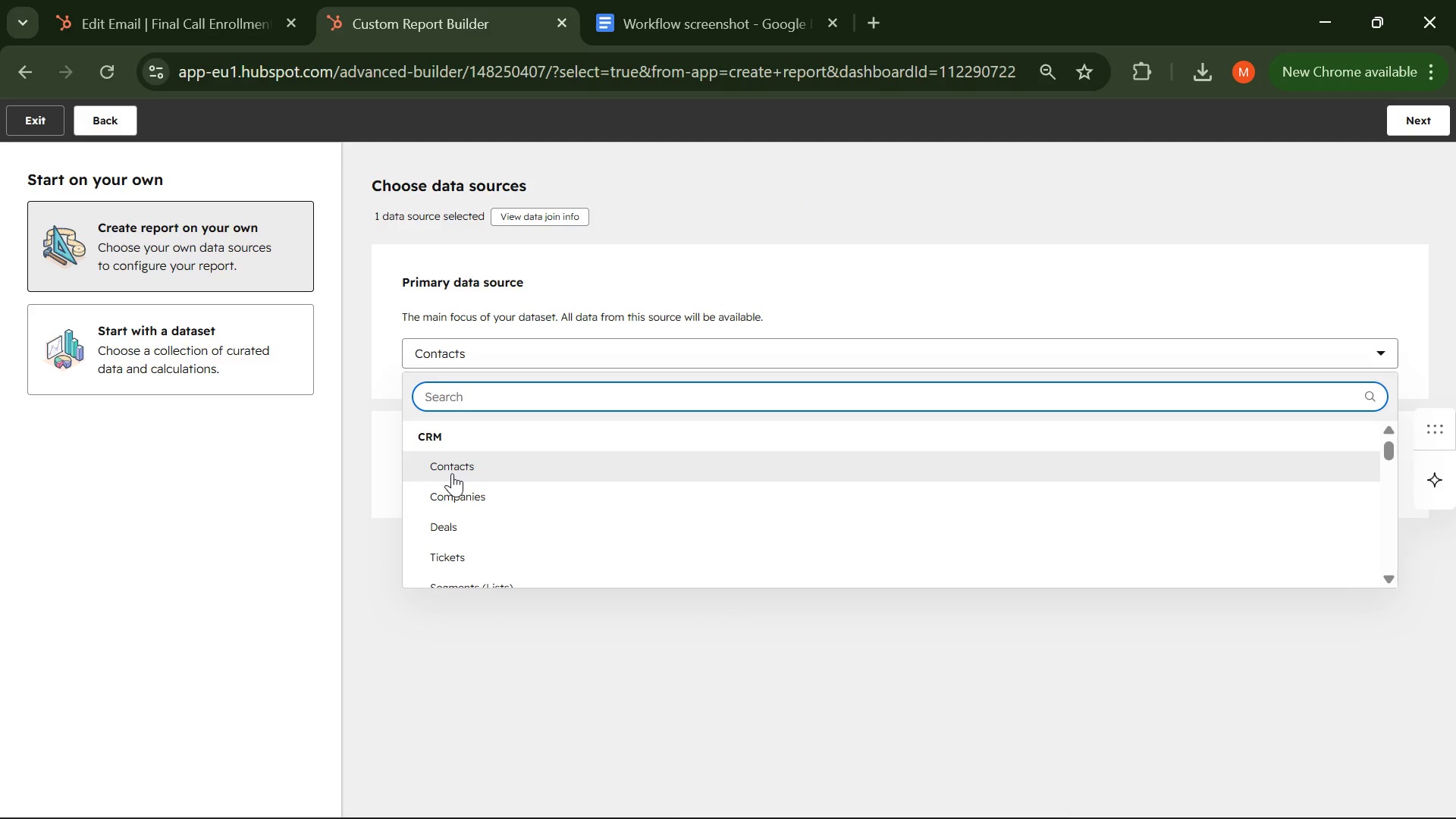 
left_click([458, 471])
 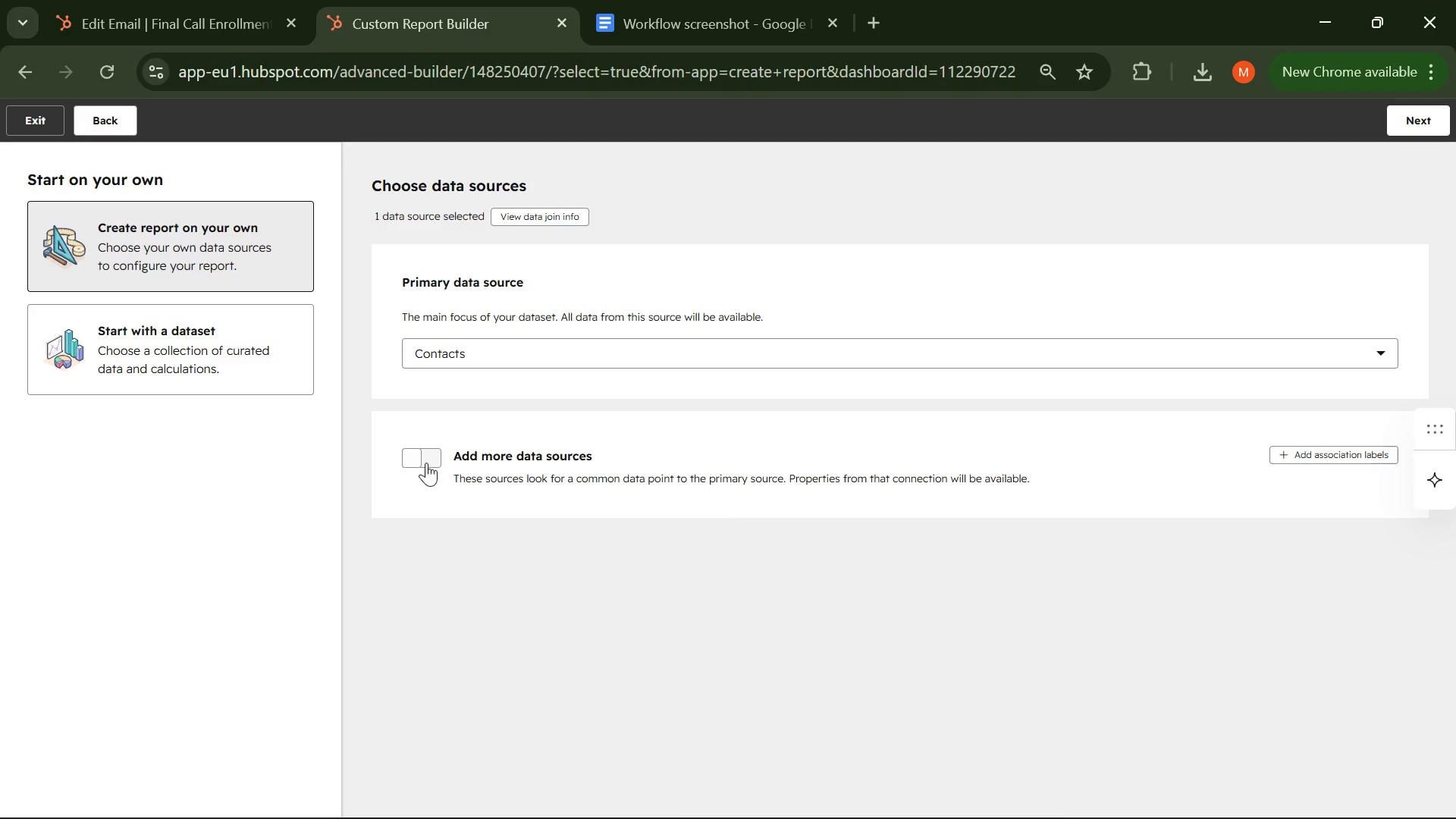 
left_click([420, 463])
 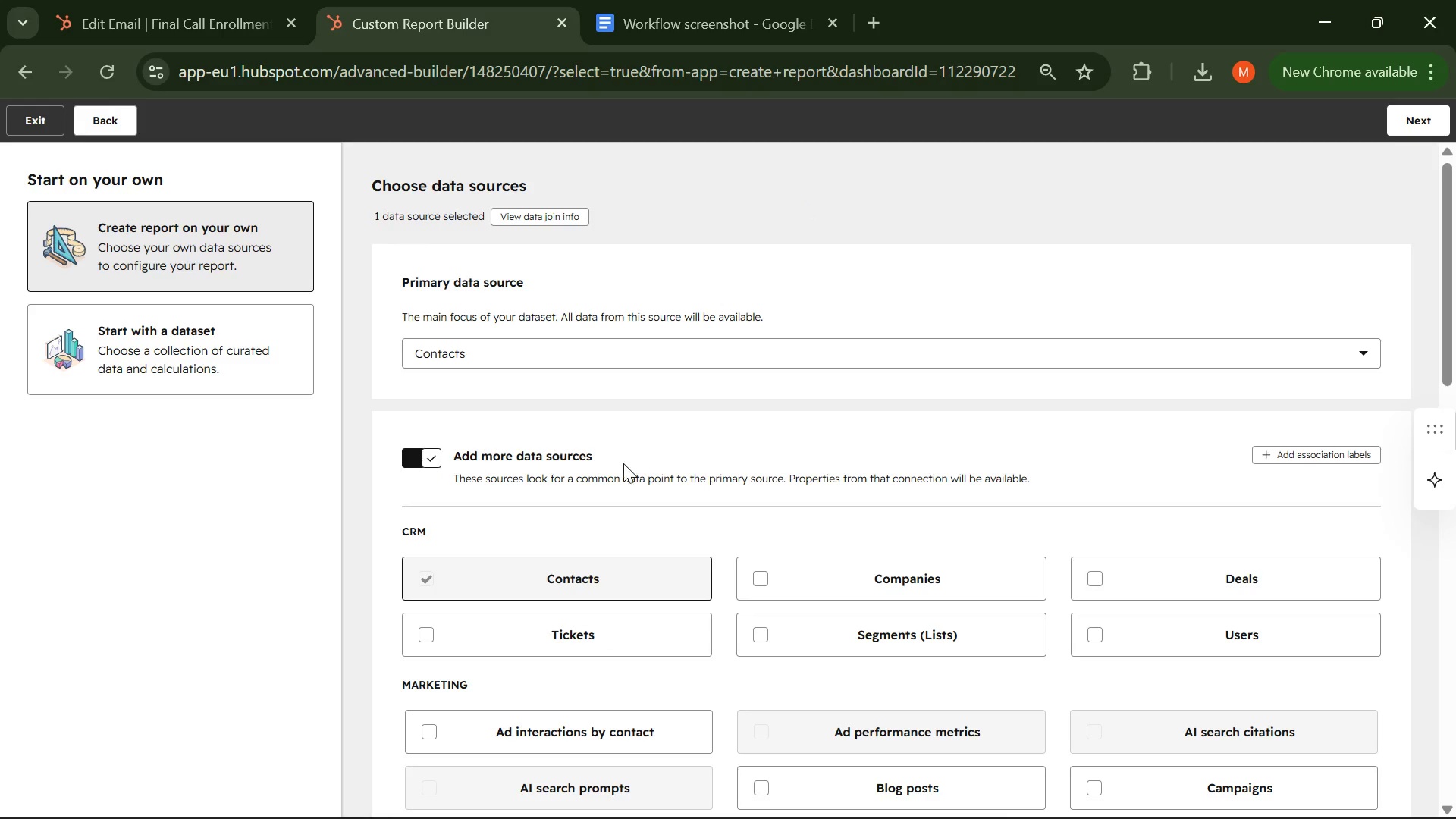 
scroll: coordinate [795, 483], scroll_direction: down, amount: 4.0
 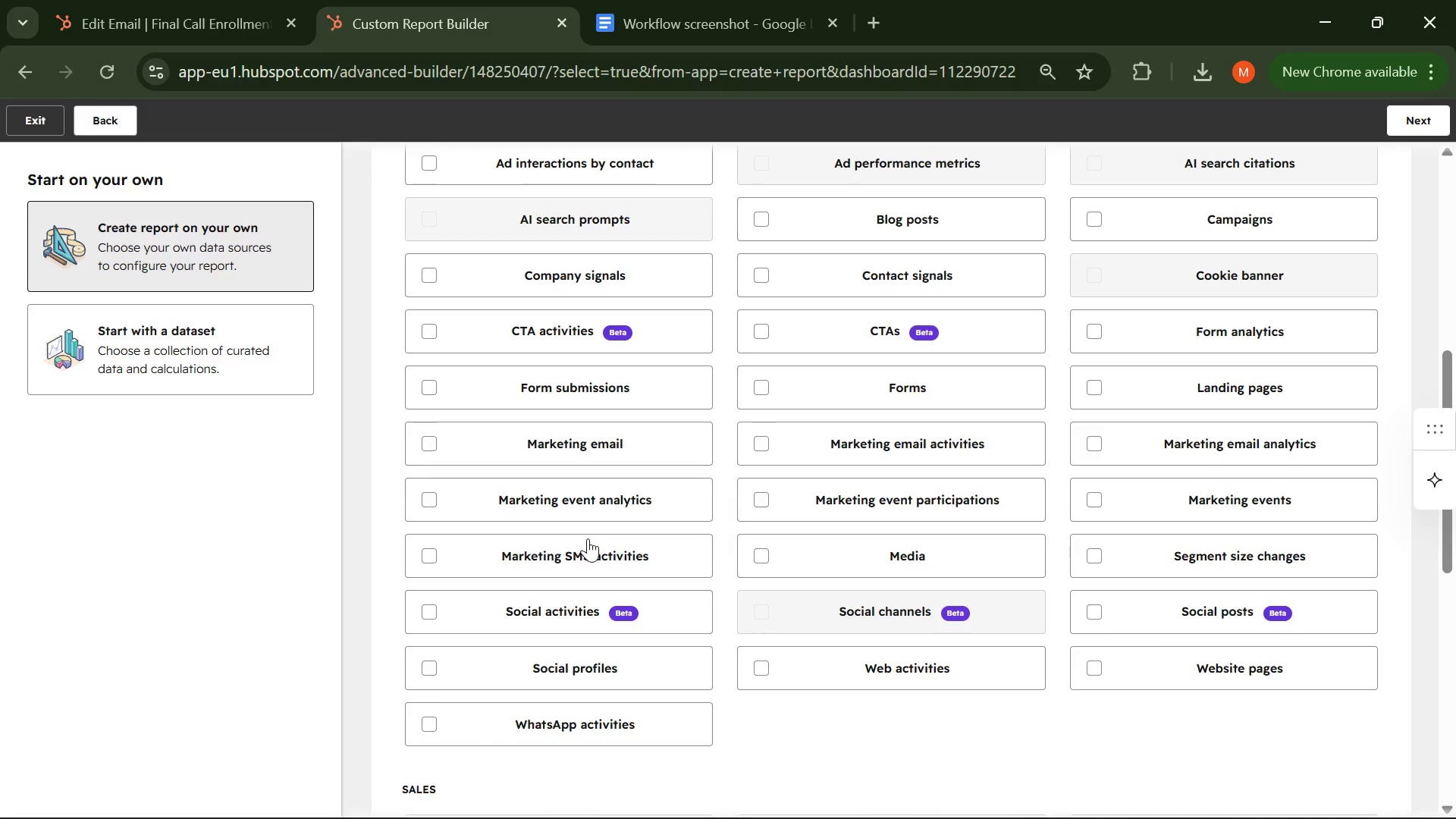 
left_click([583, 442])
 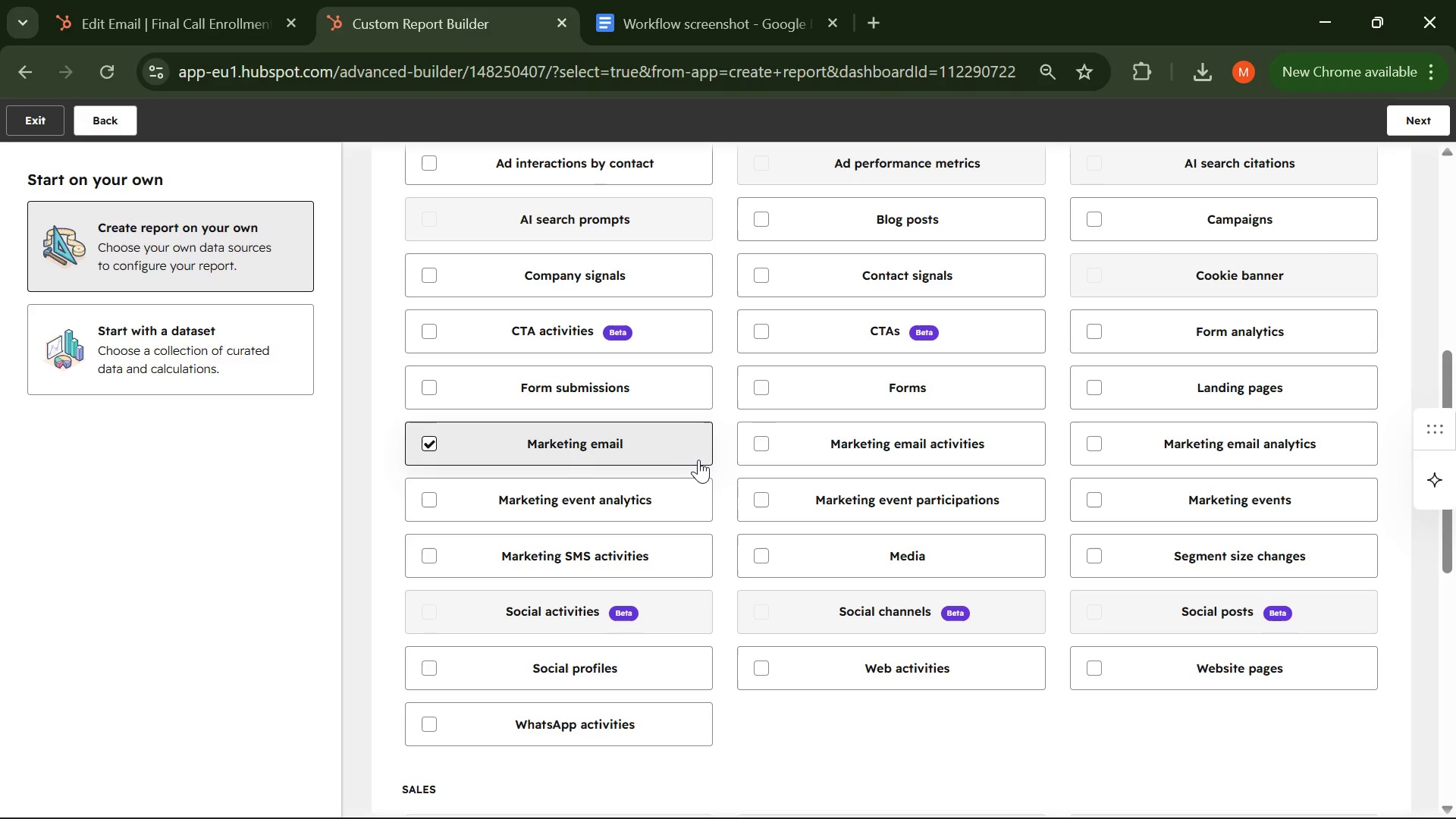 
scroll: coordinate [1214, 325], scroll_direction: up, amount: 5.0
 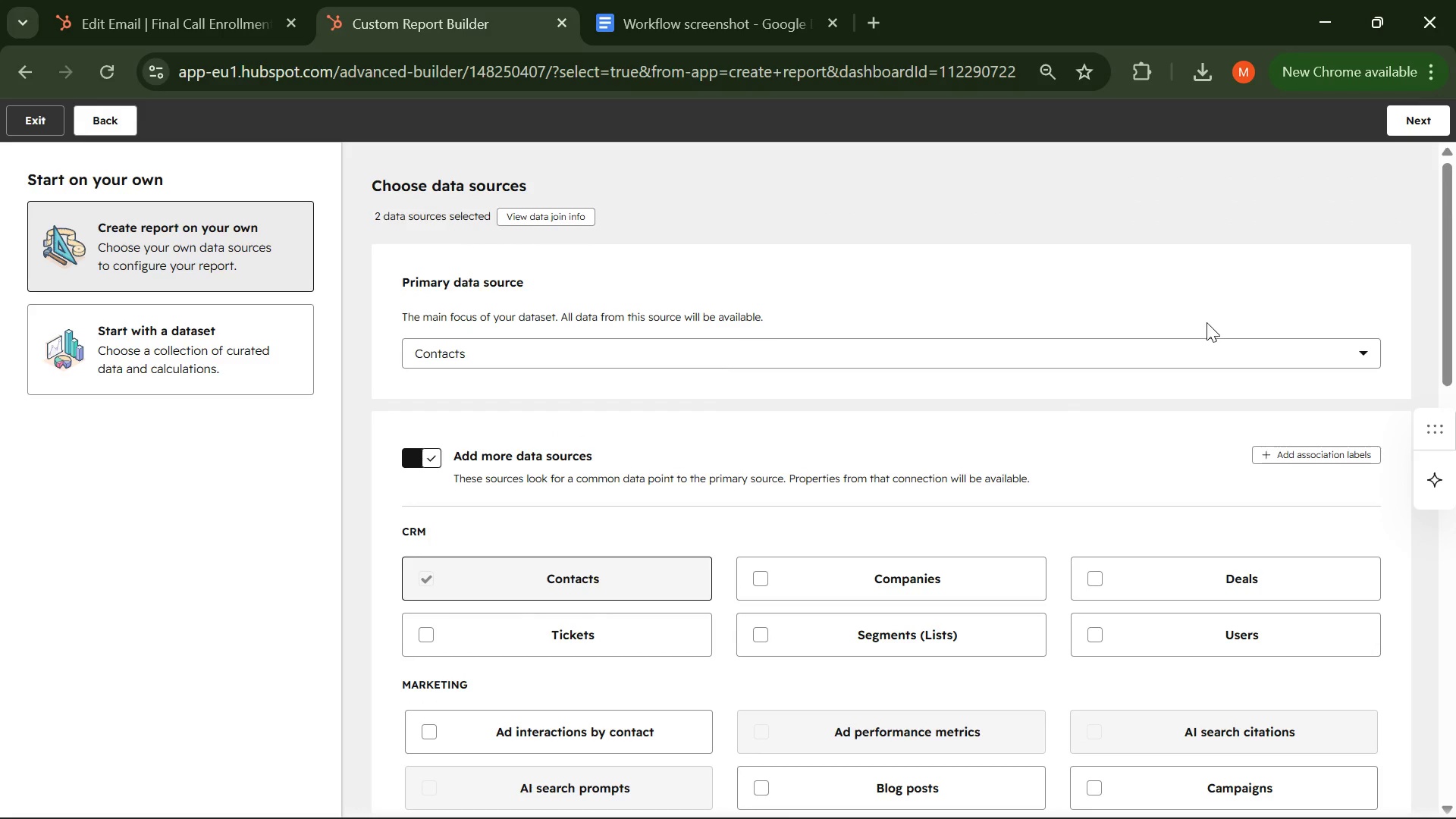 
scroll: coordinate [871, 396], scroll_direction: down, amount: 3.0
 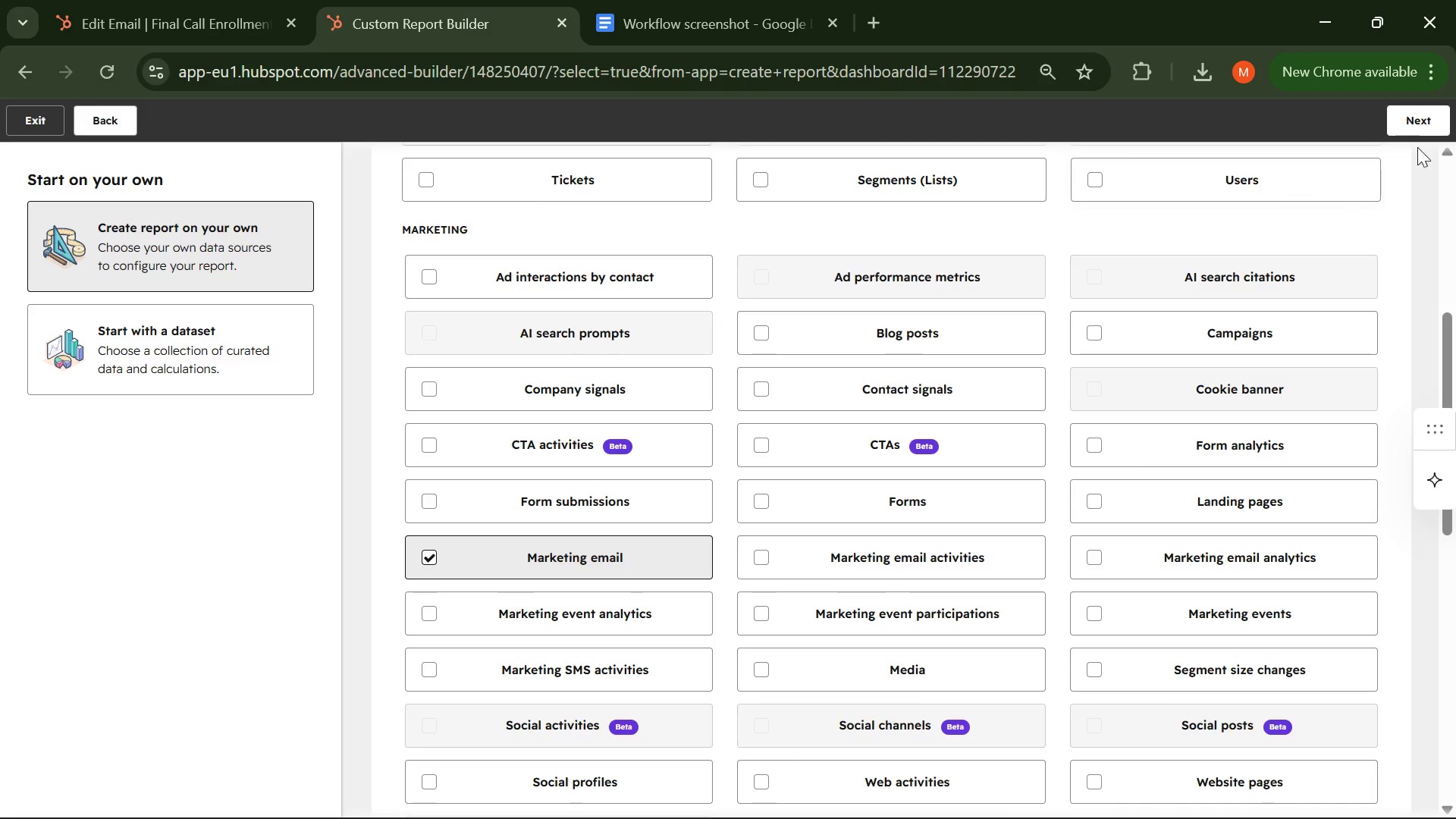 
left_click([1425, 133])
 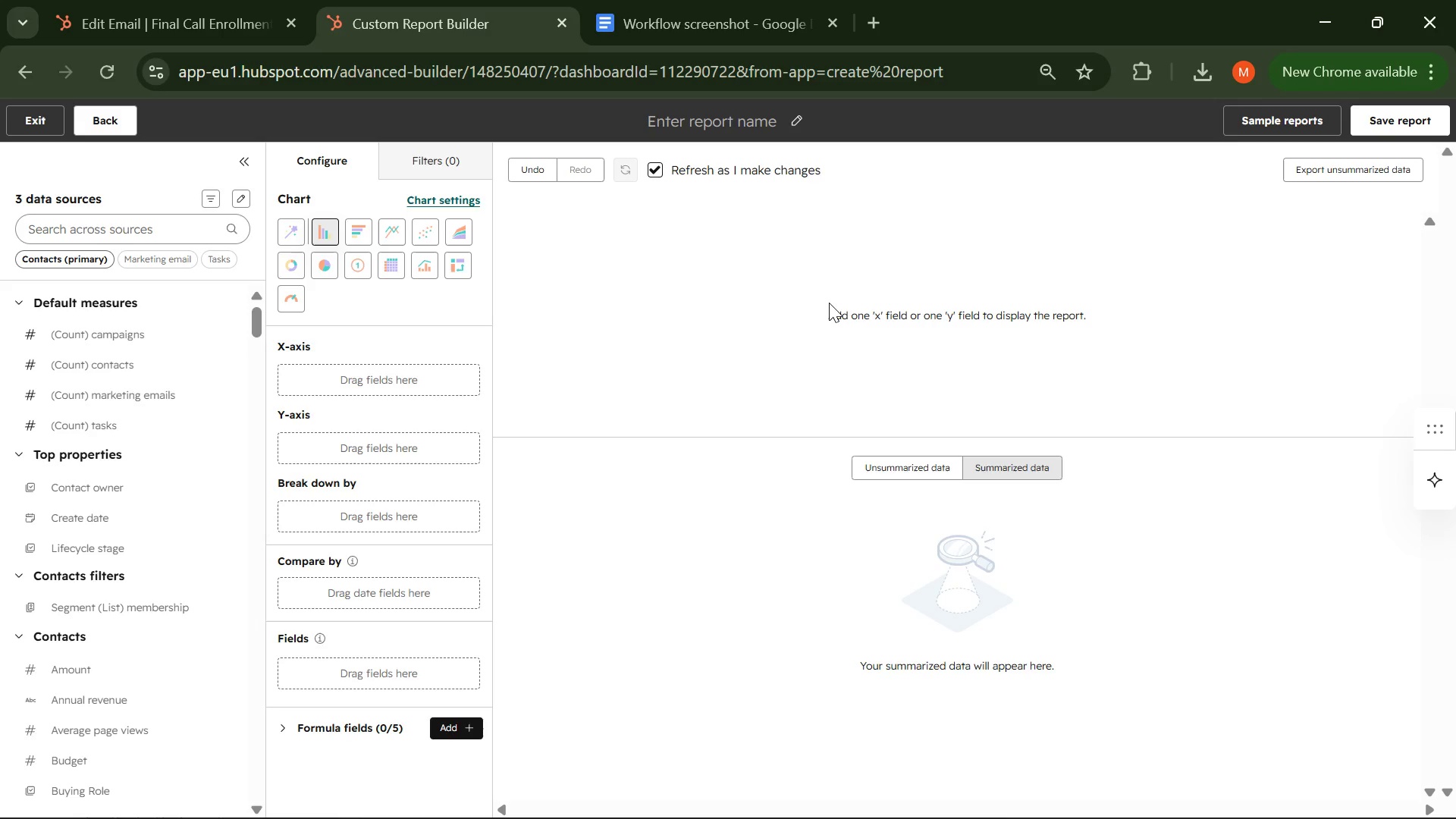 
wait(14.77)
 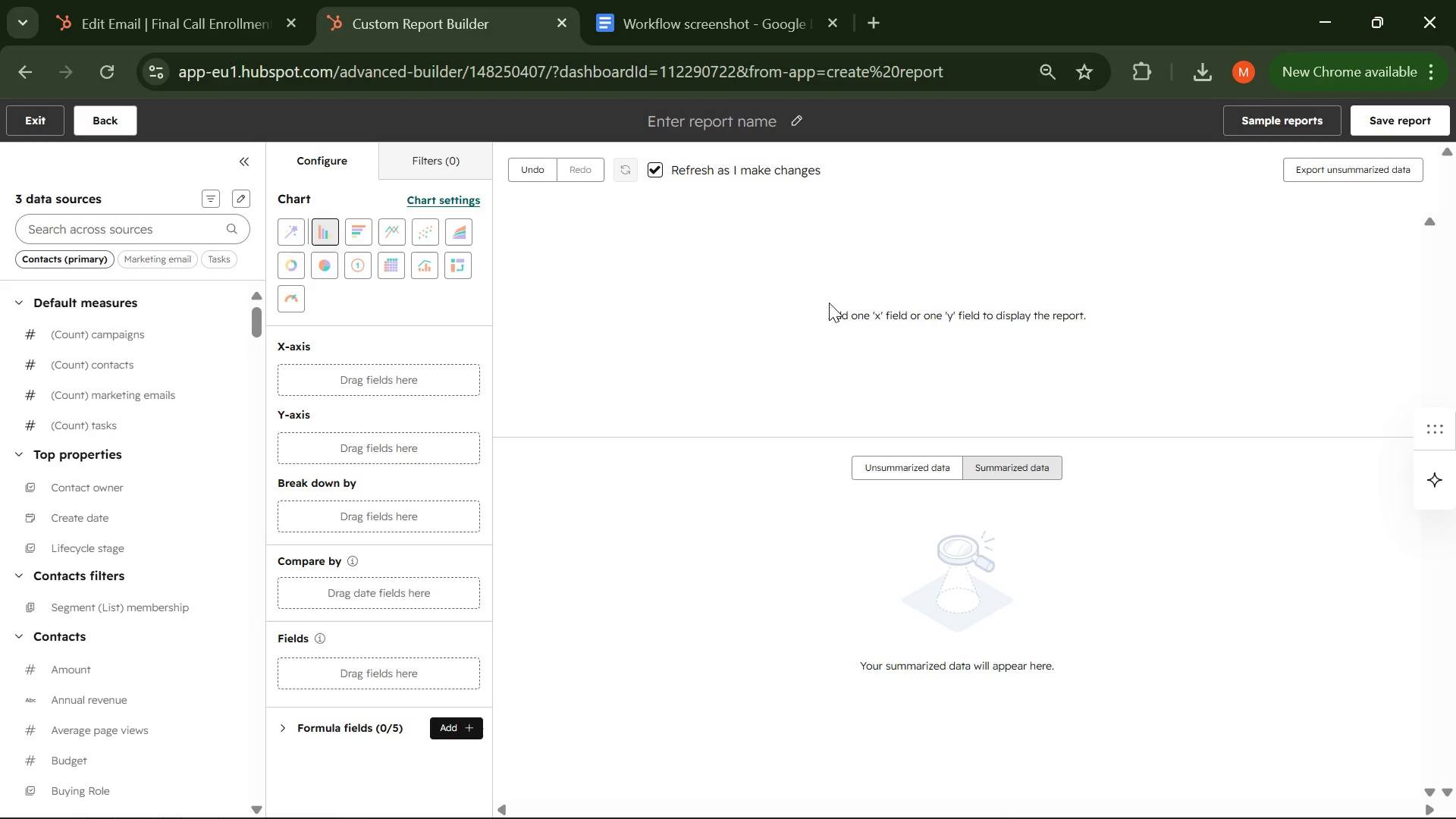 
hold_key(key=4, duration=0.56)
 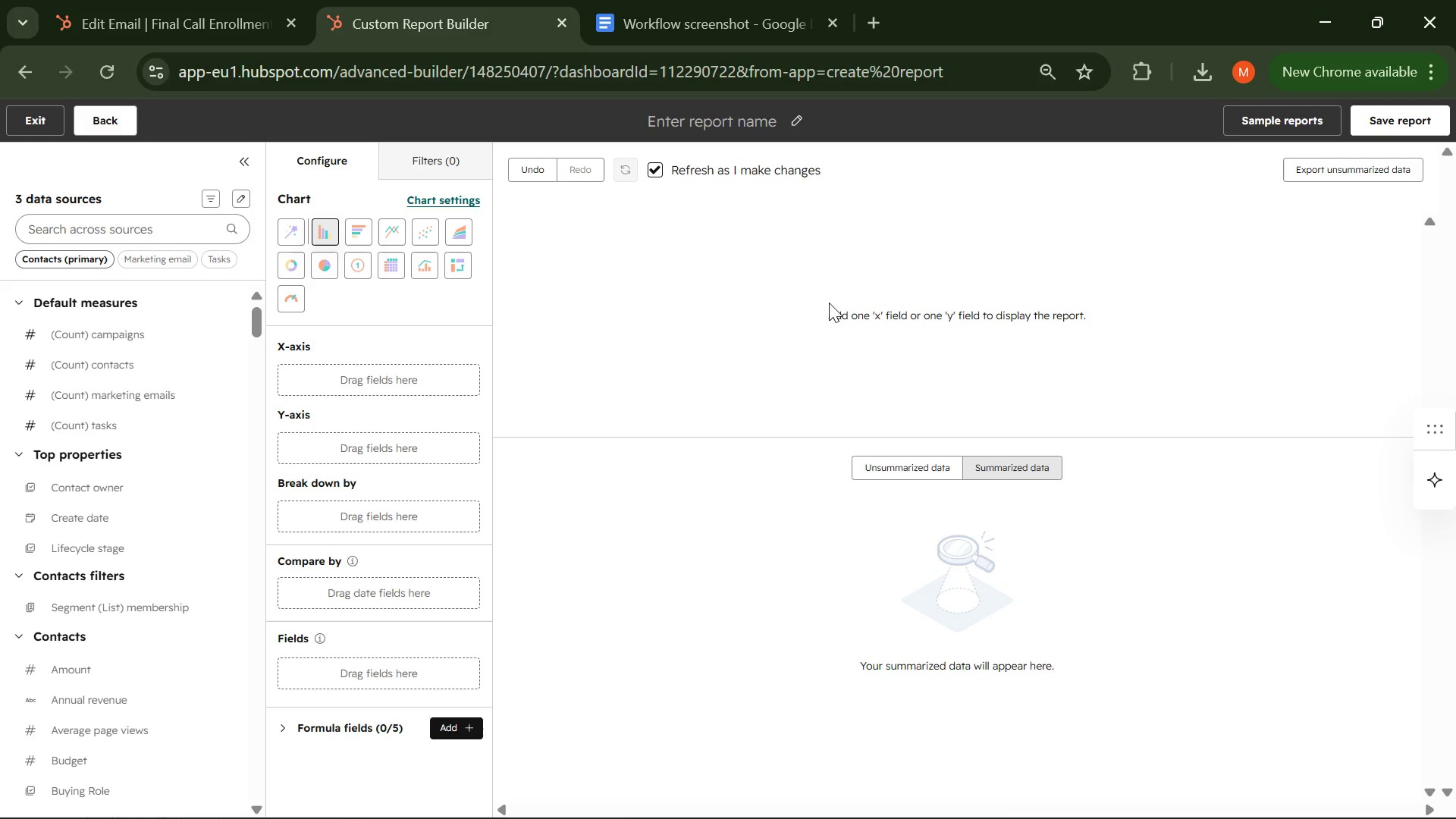 
key(Unknown)
 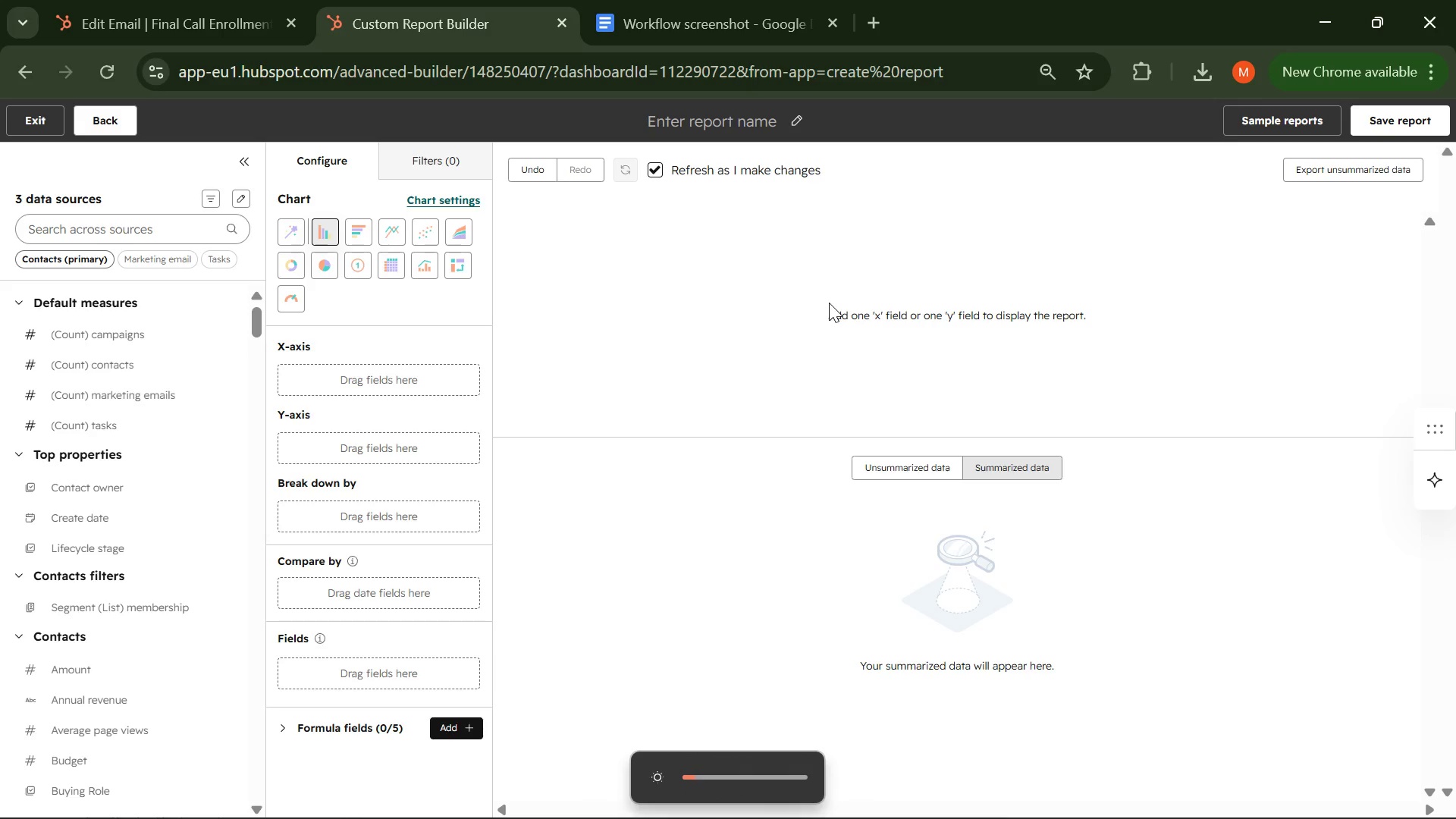 
key(Unknown)
 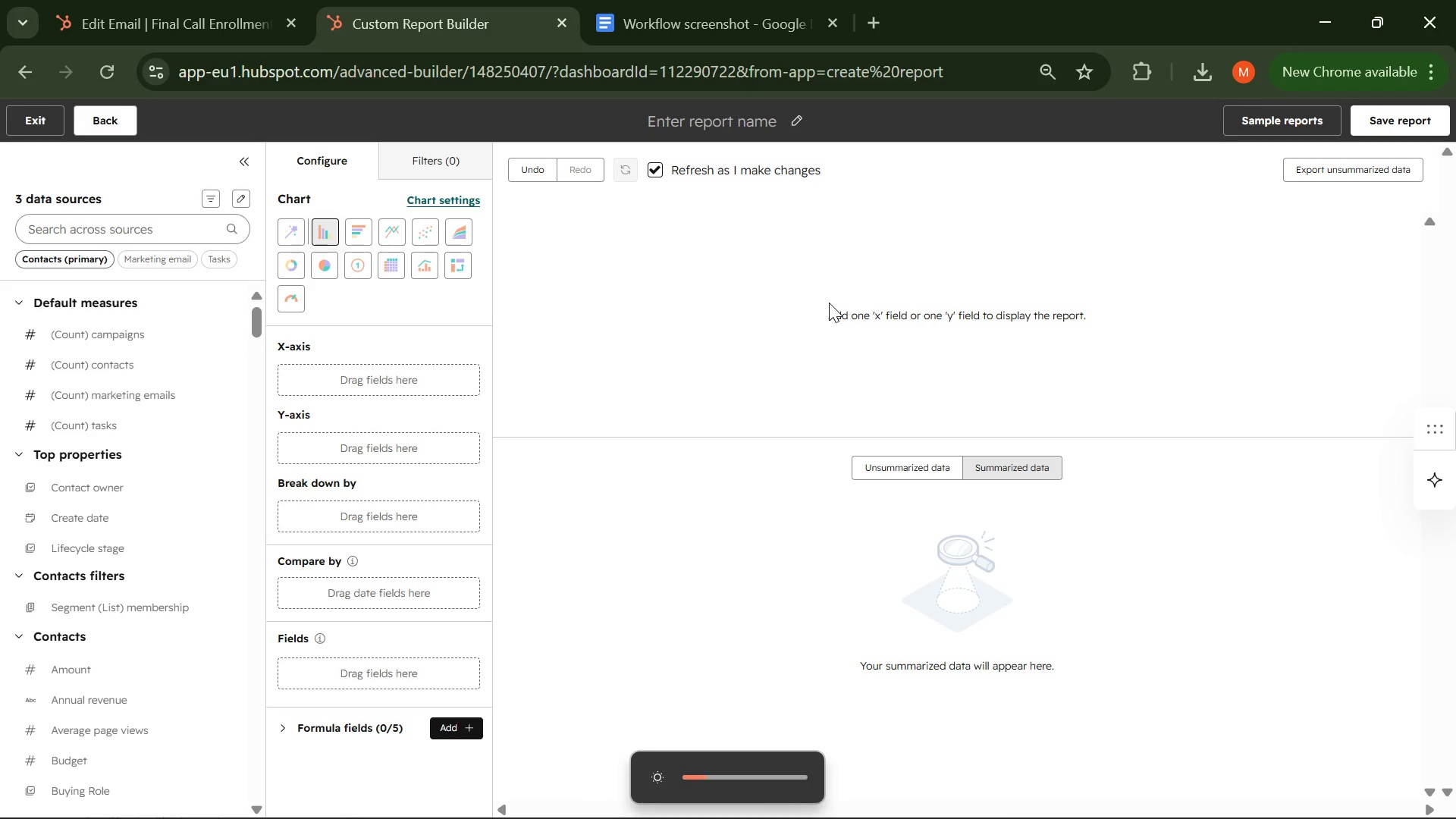 
key(Unknown)
 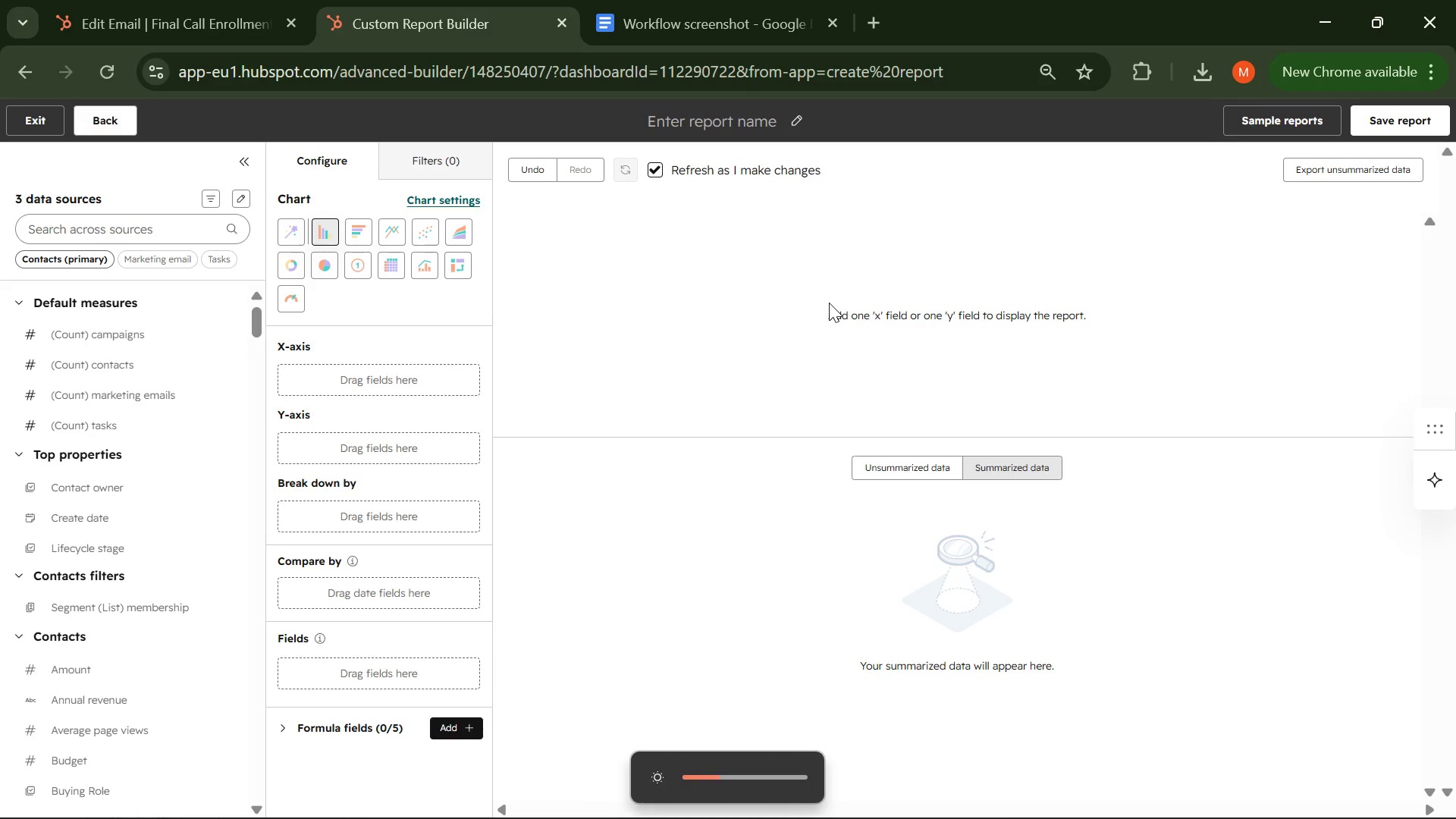 
key(Unknown)
 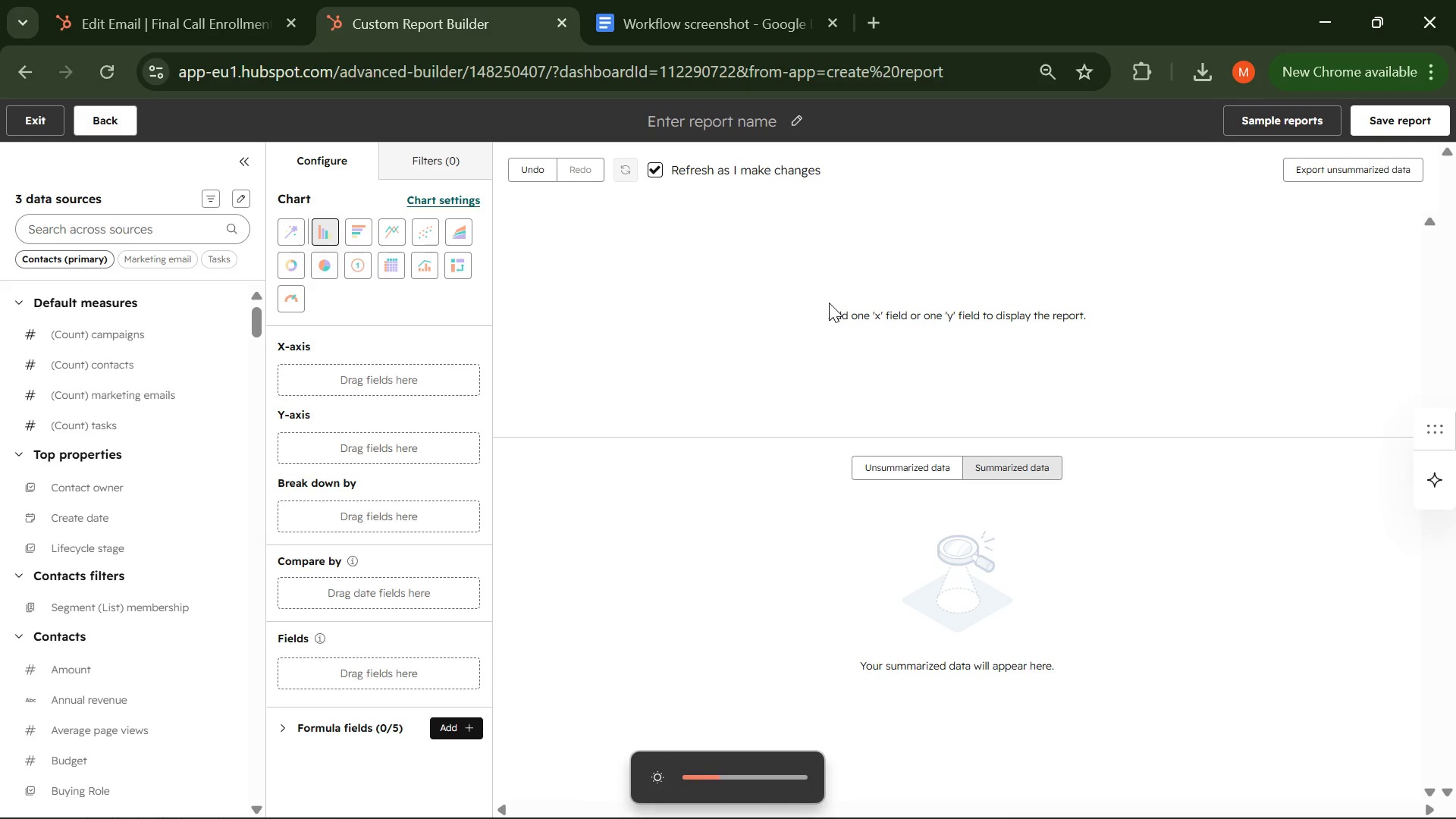 
key(Unknown)
 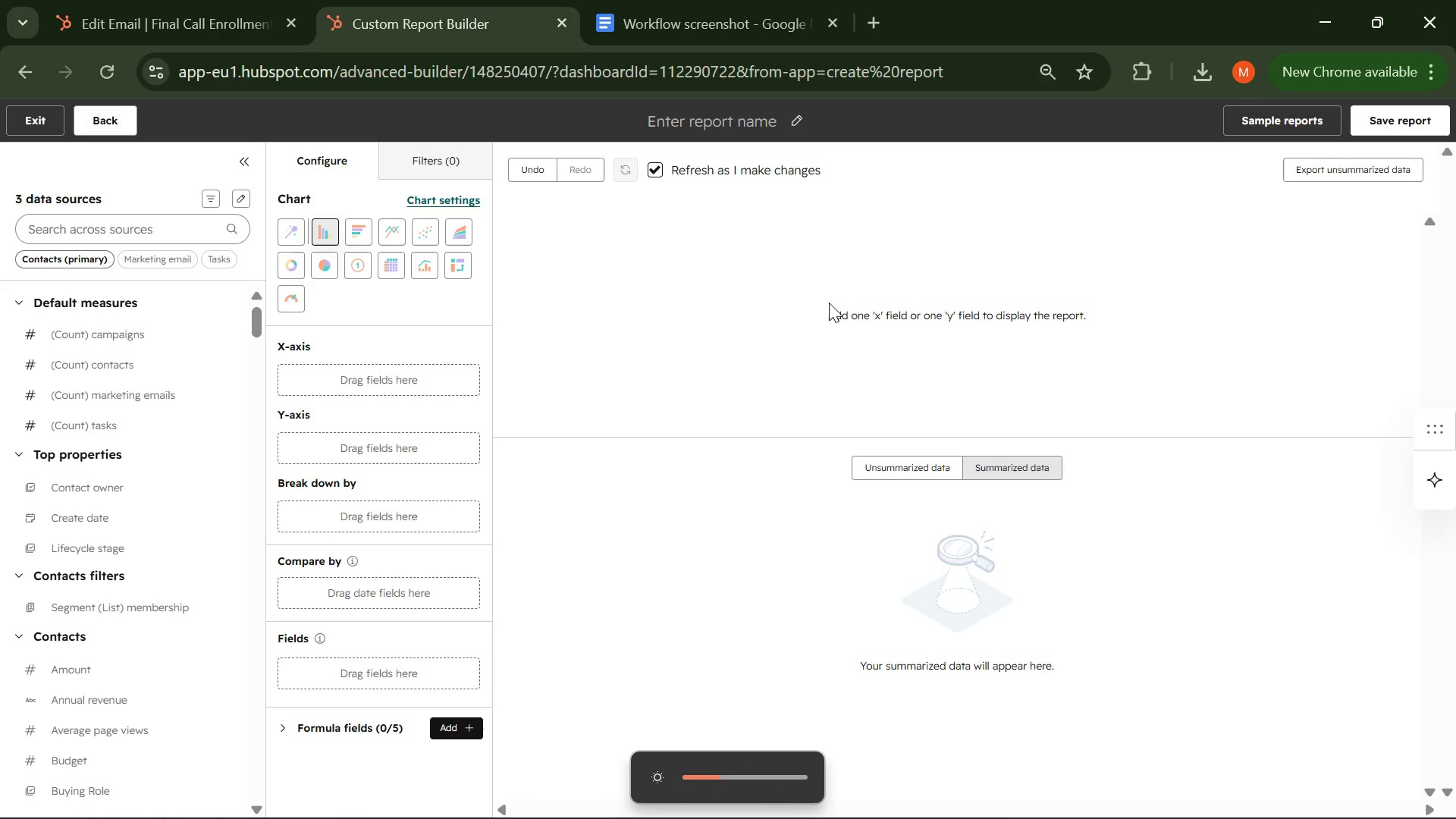 
key(Unknown)
 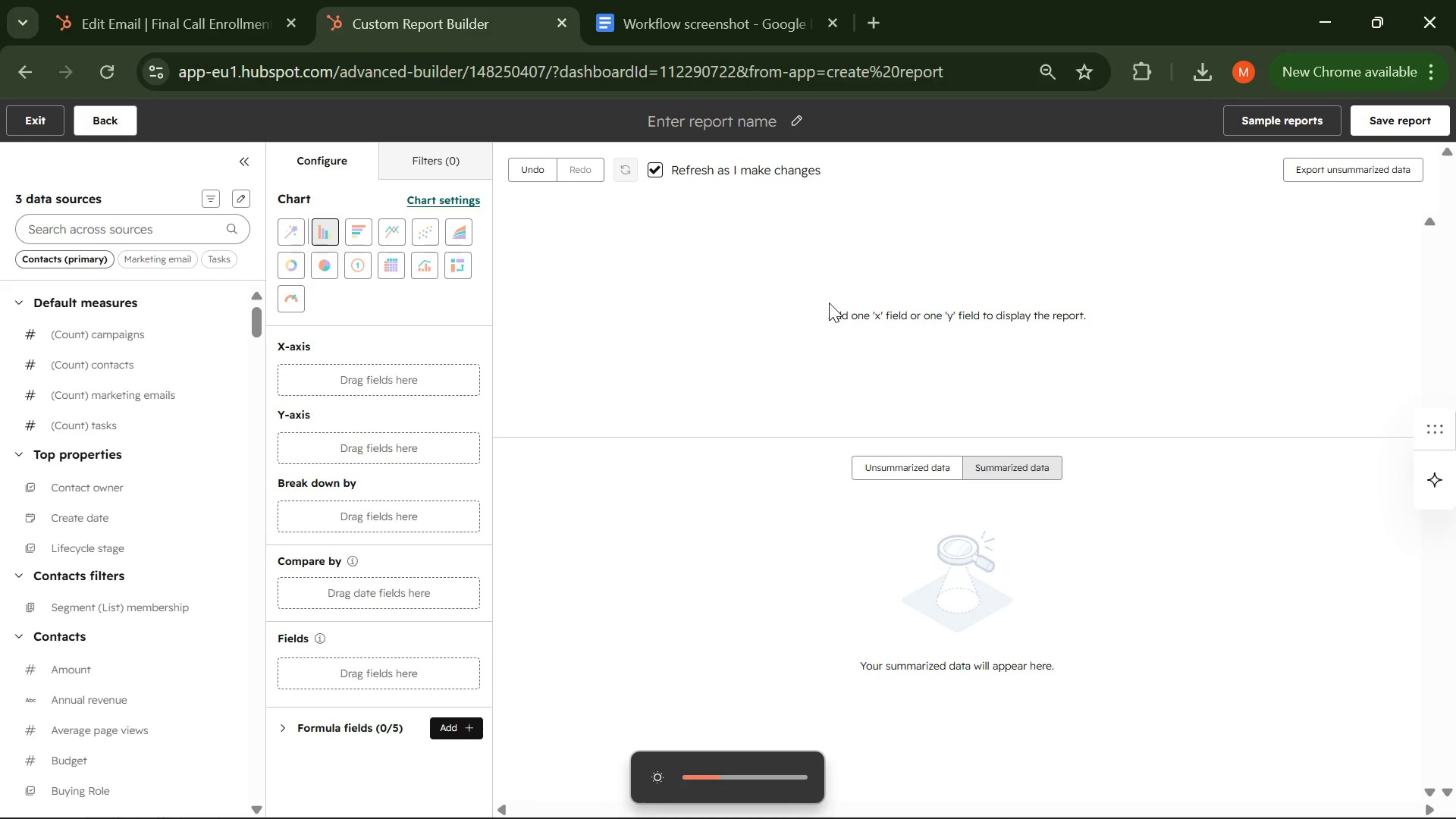 
key(Unknown)
 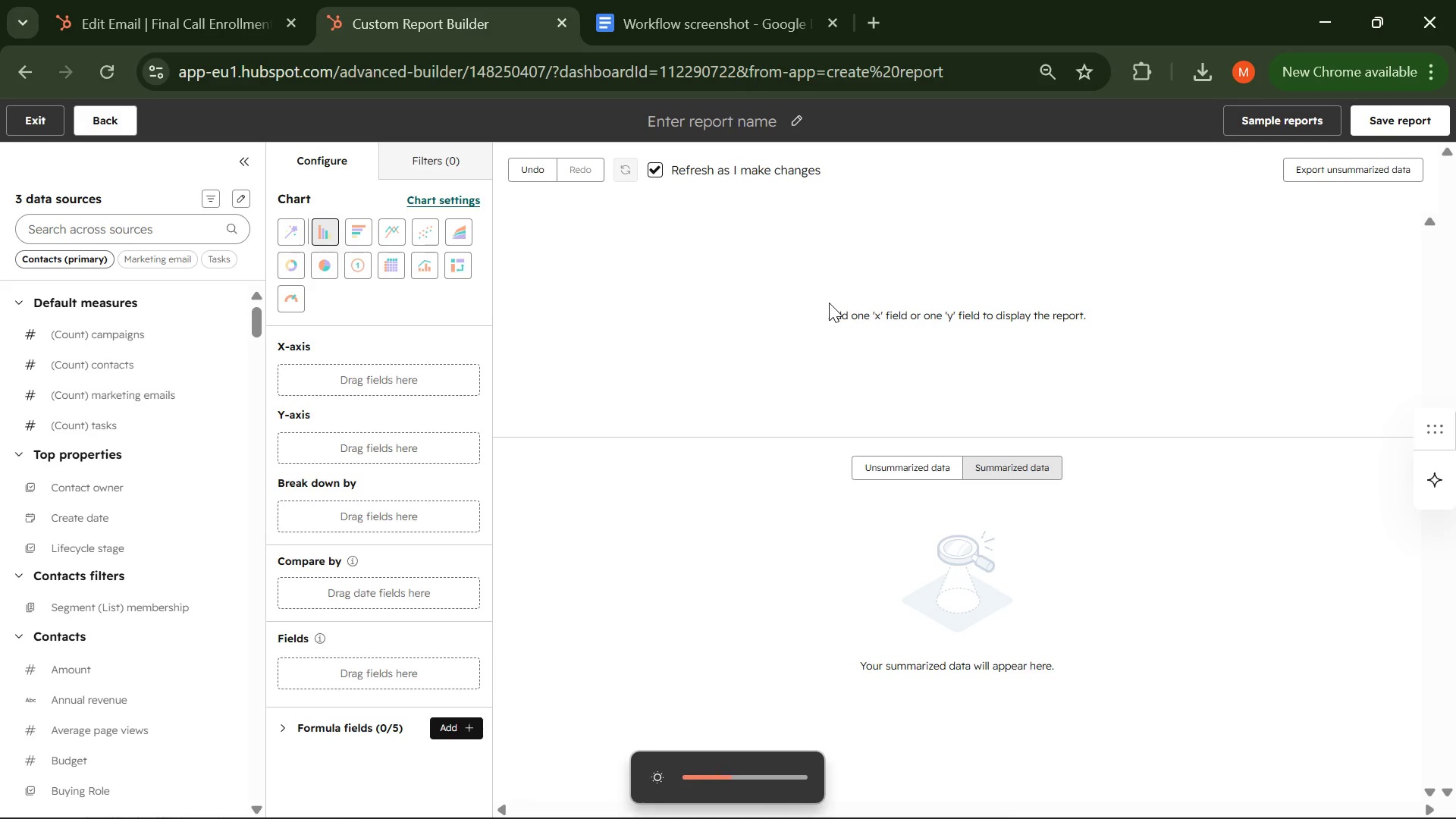 
key(Unknown)
 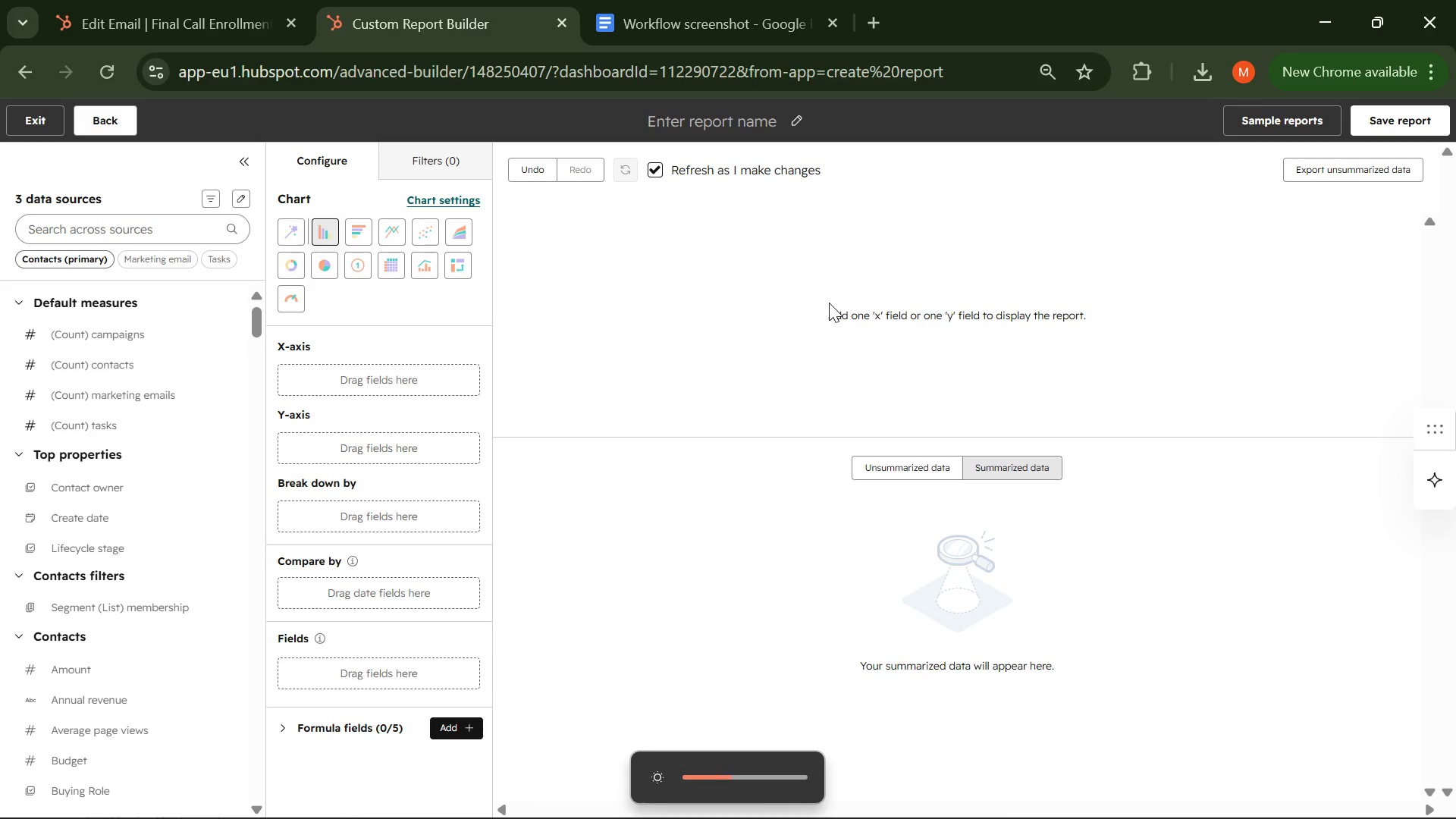 
key(Unknown)
 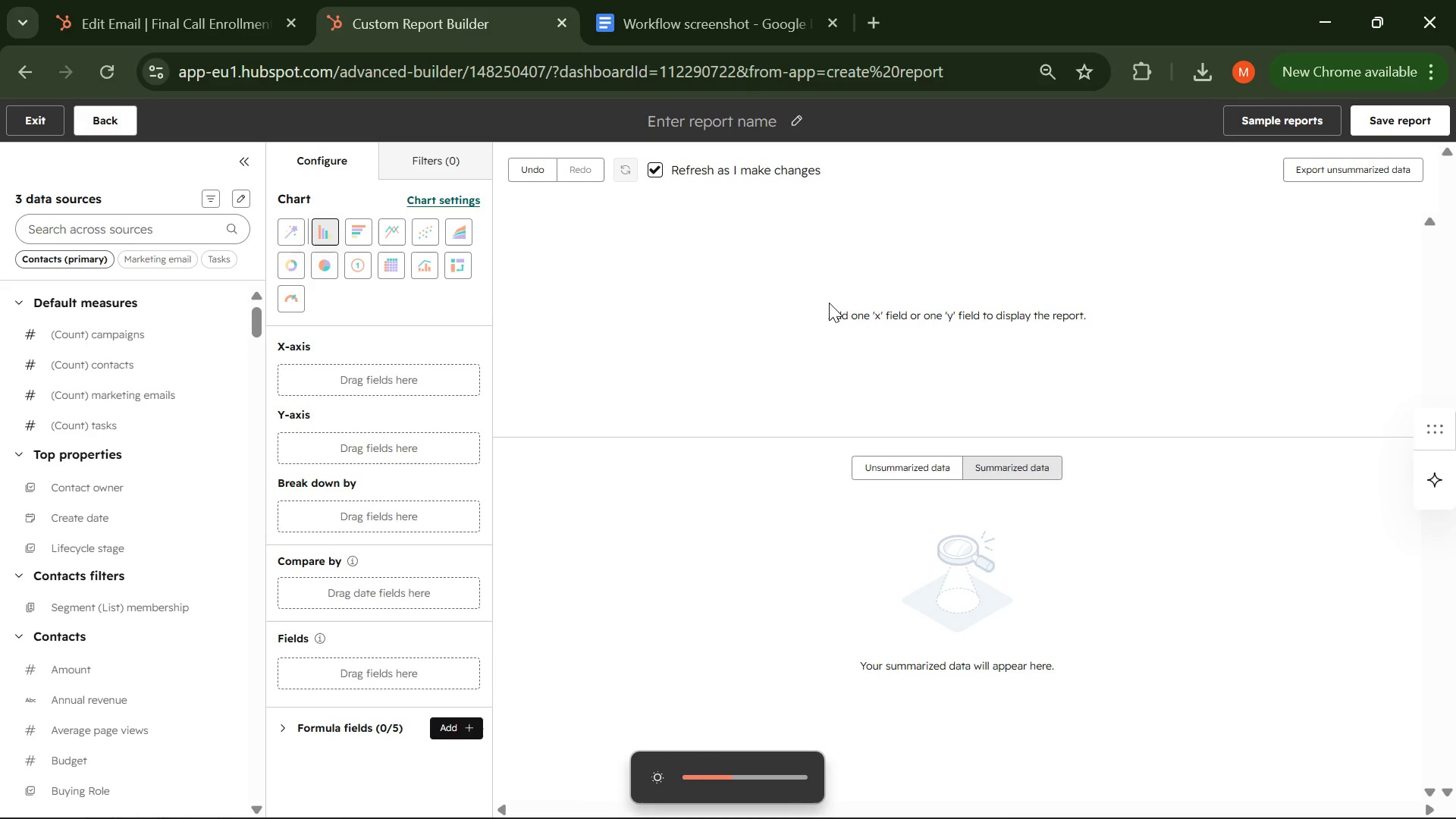 
key(Unknown)
 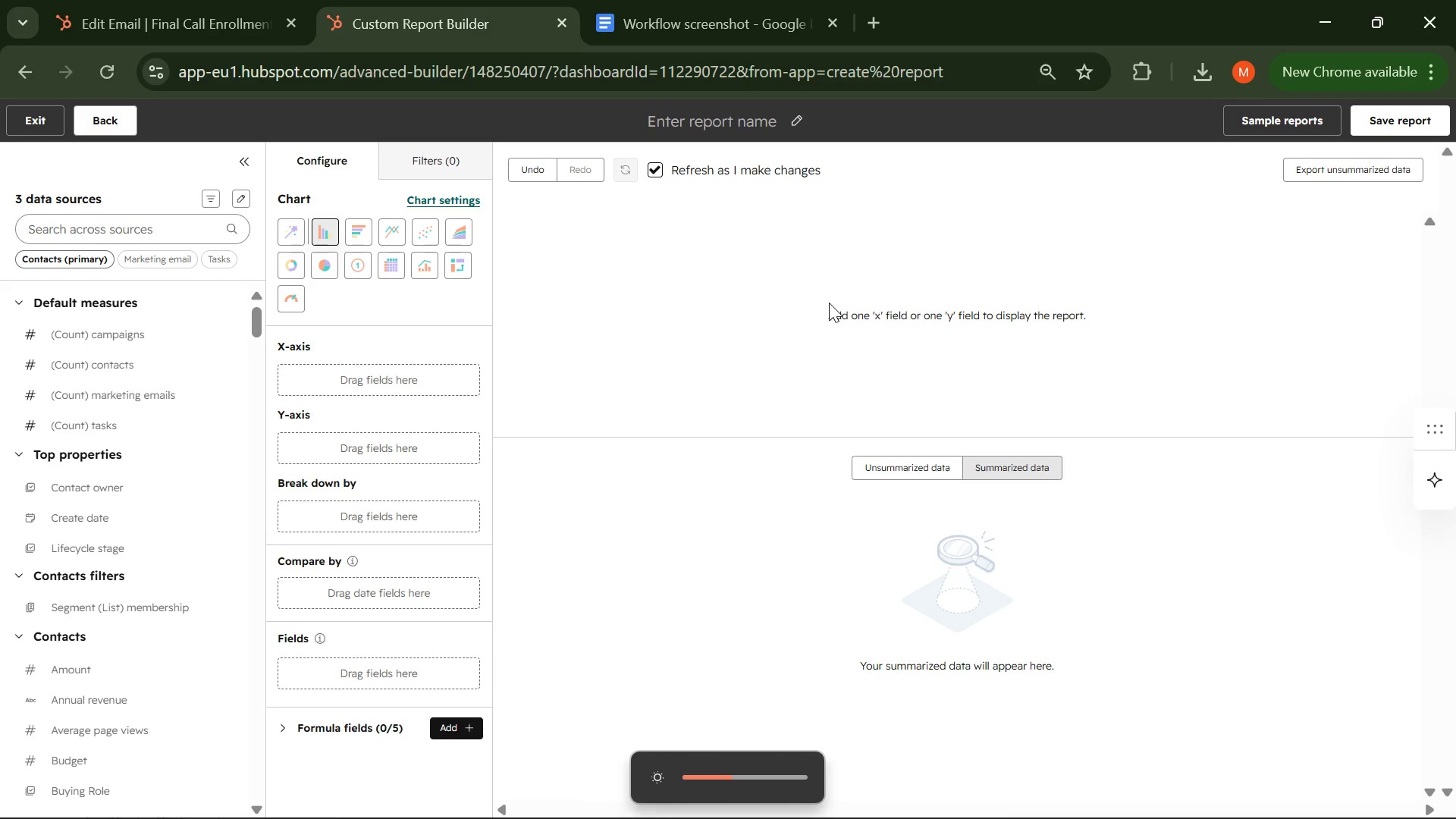 
key(Unknown)
 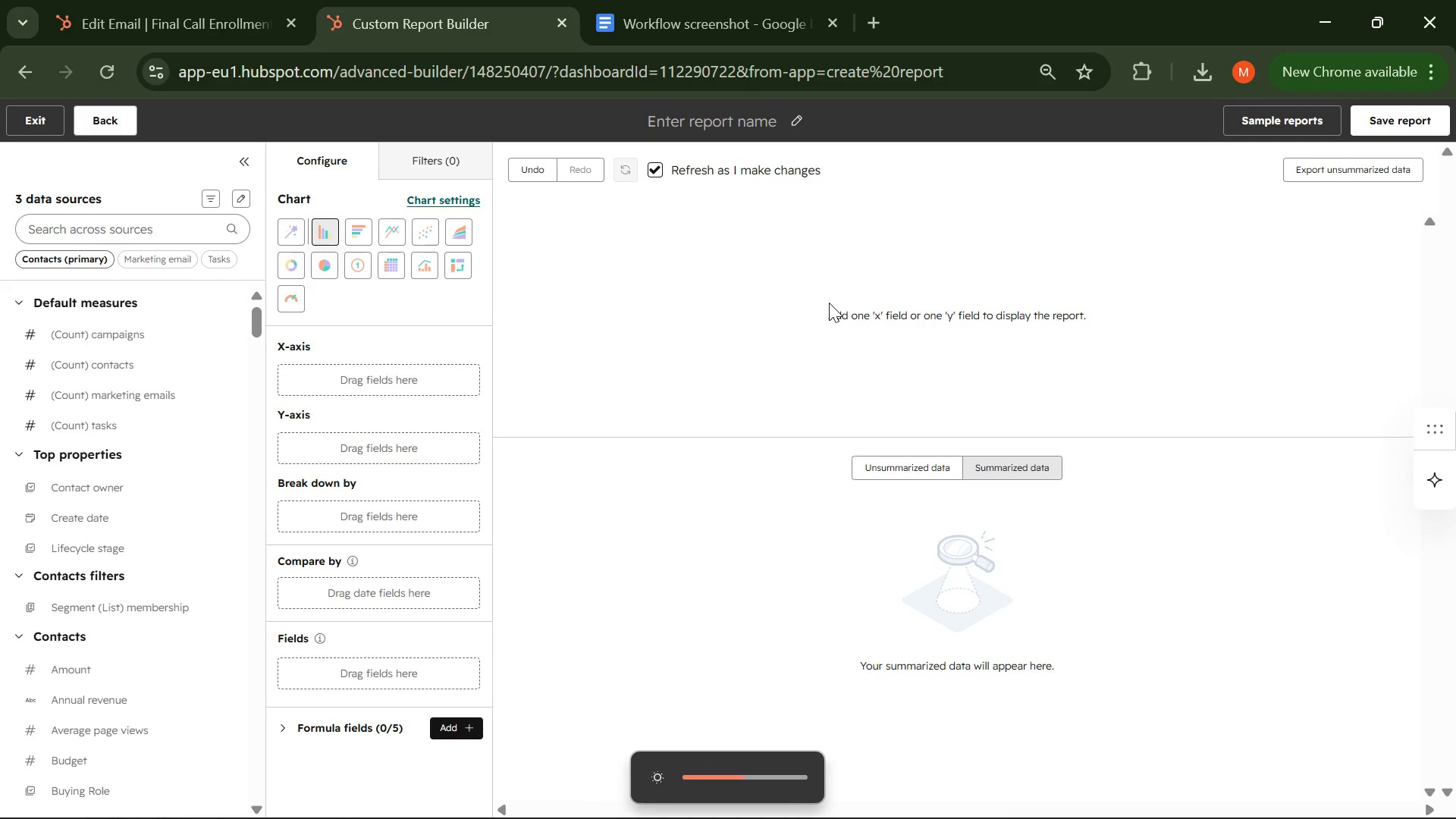 
key(Unknown)
 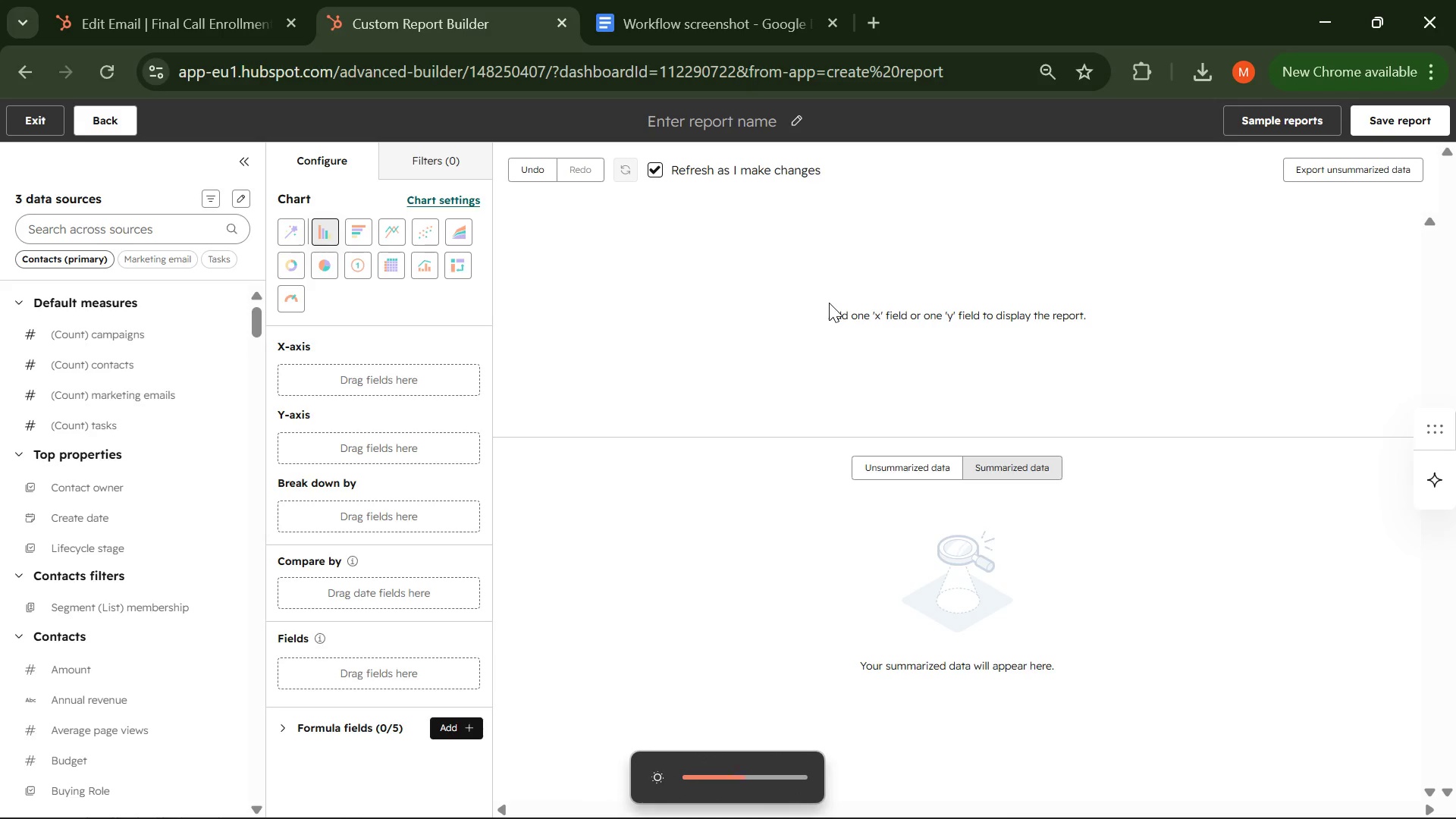 
key(Unknown)
 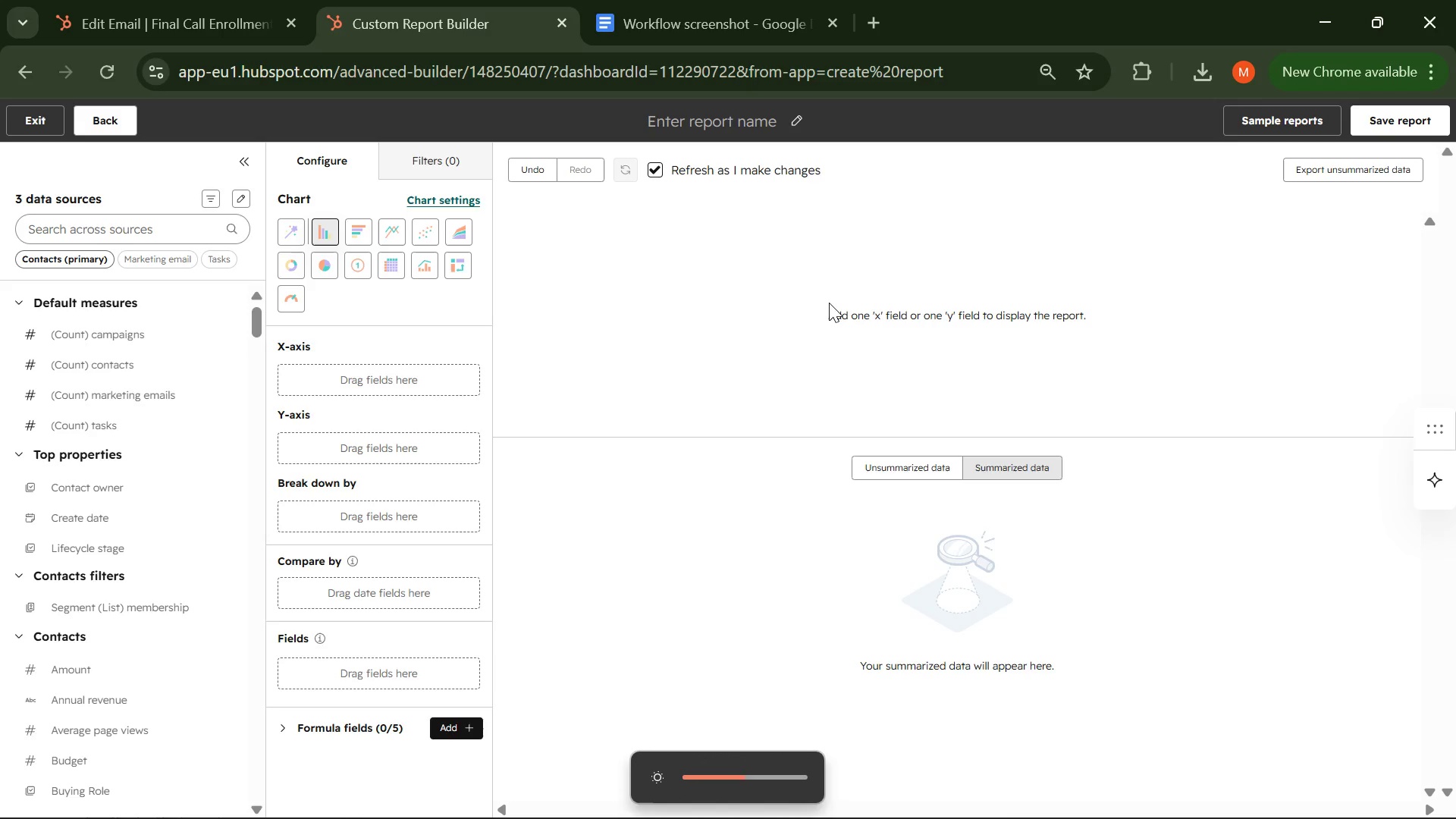 
key(Unknown)
 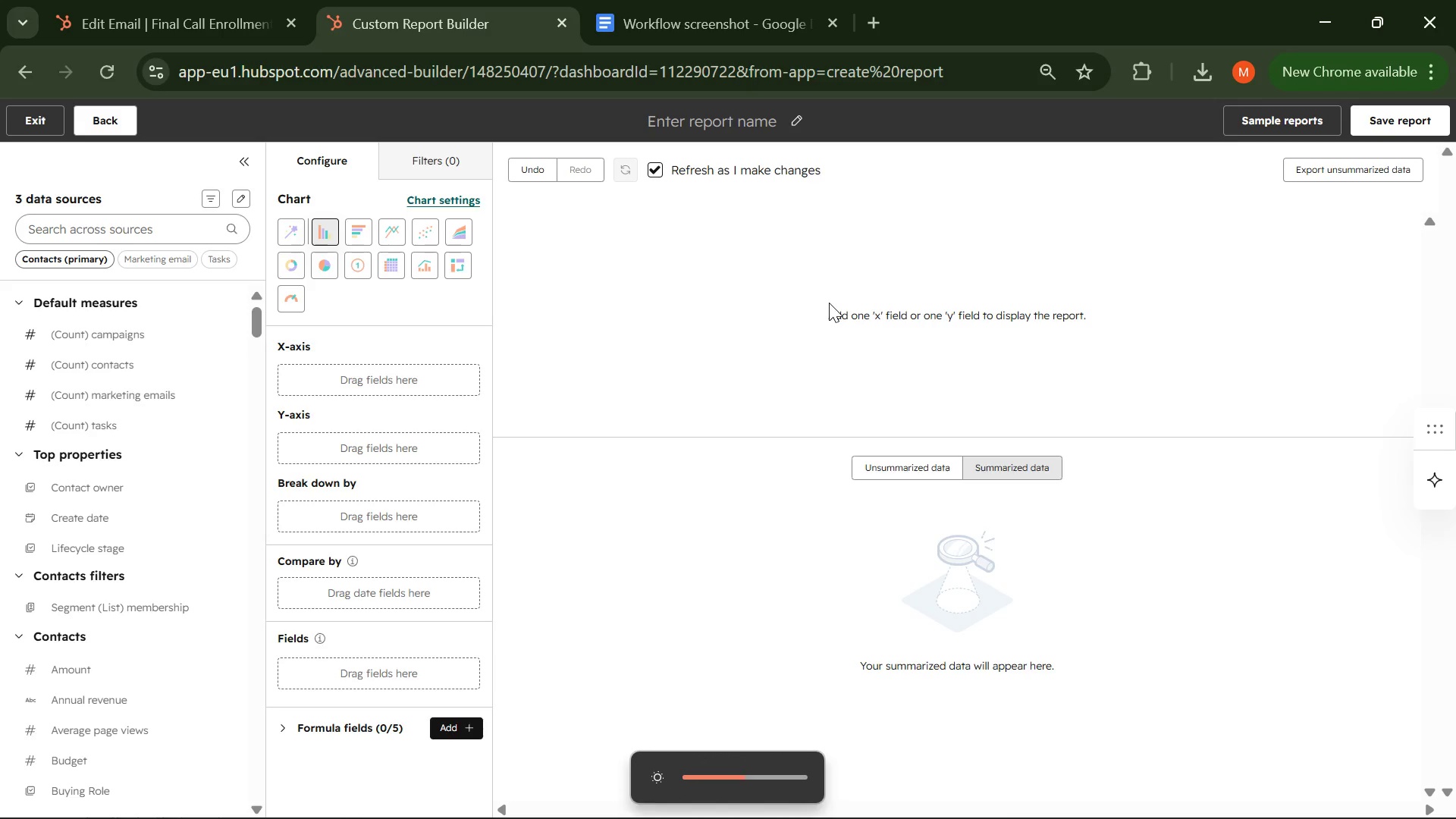 
key(Unknown)
 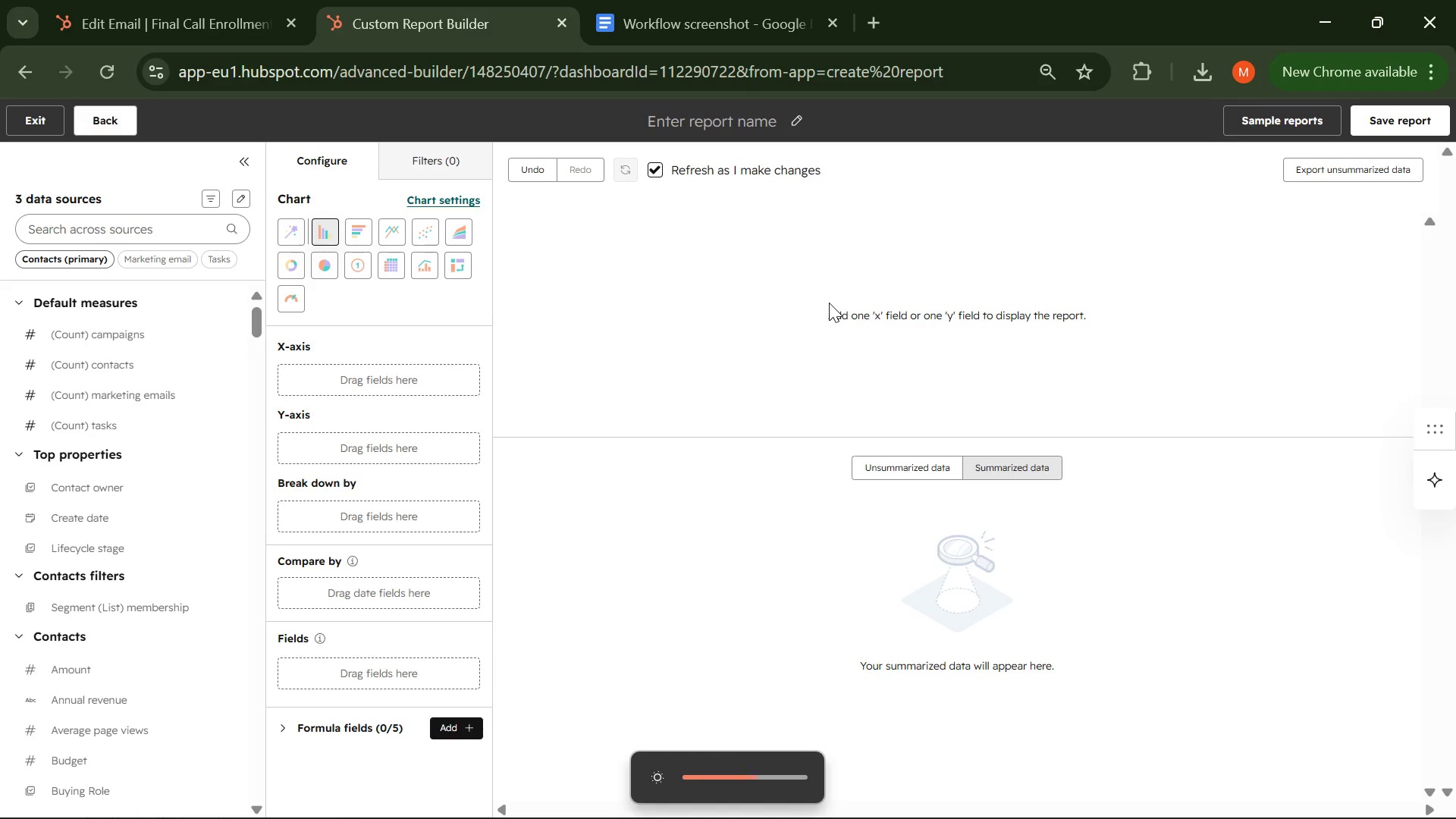 
key(Unknown)
 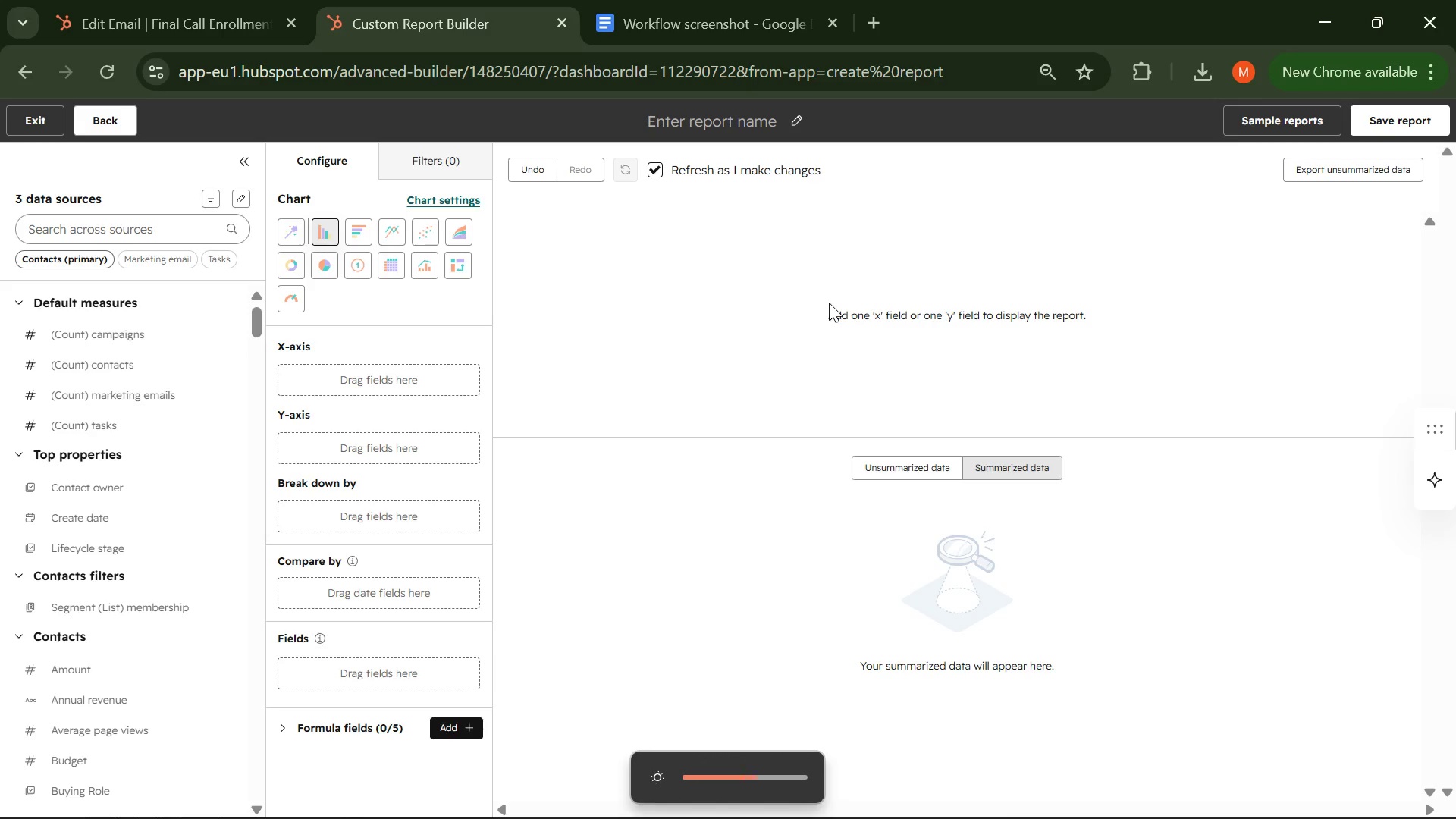 
key(Unknown)
 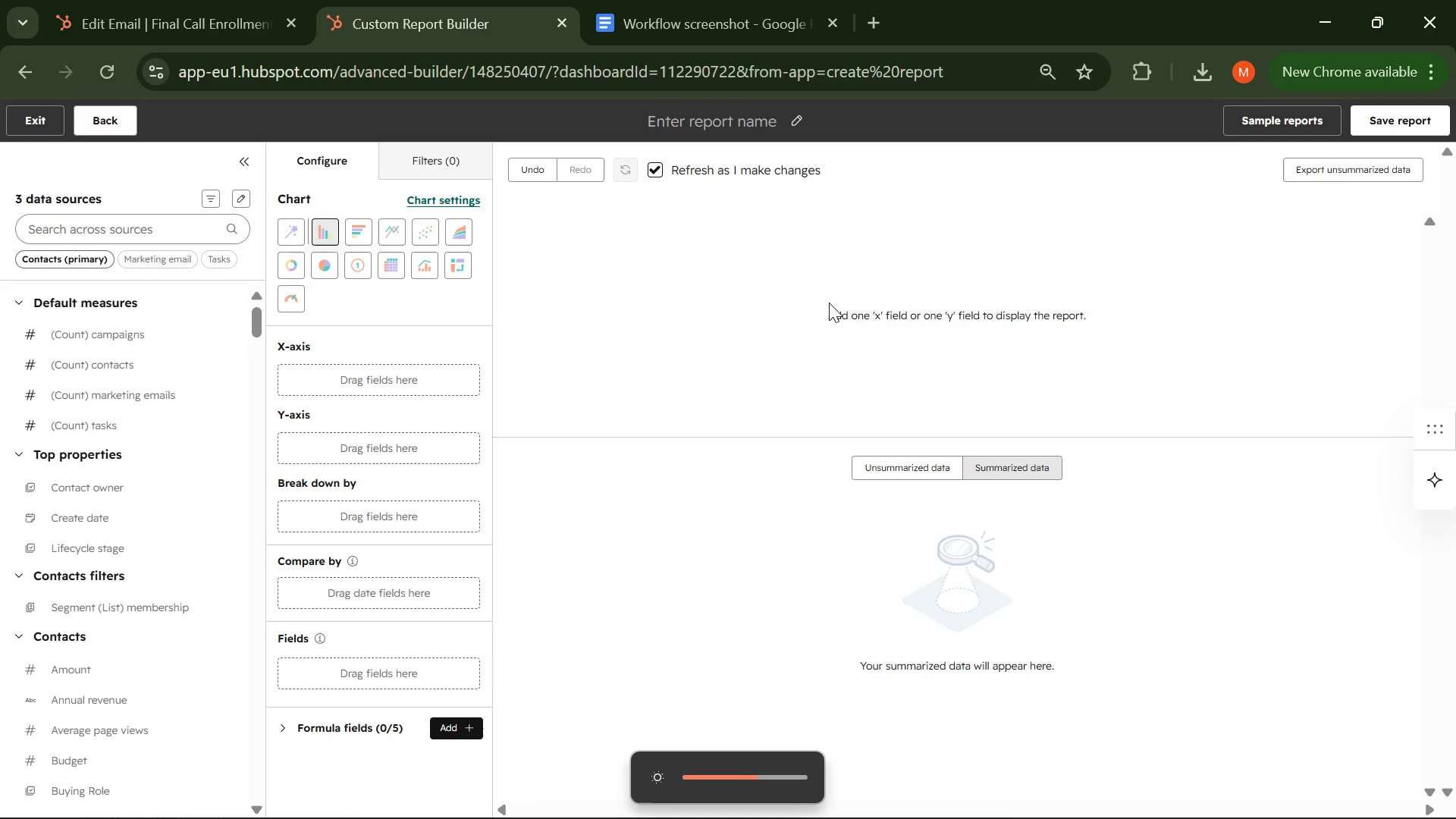 
key(Unknown)
 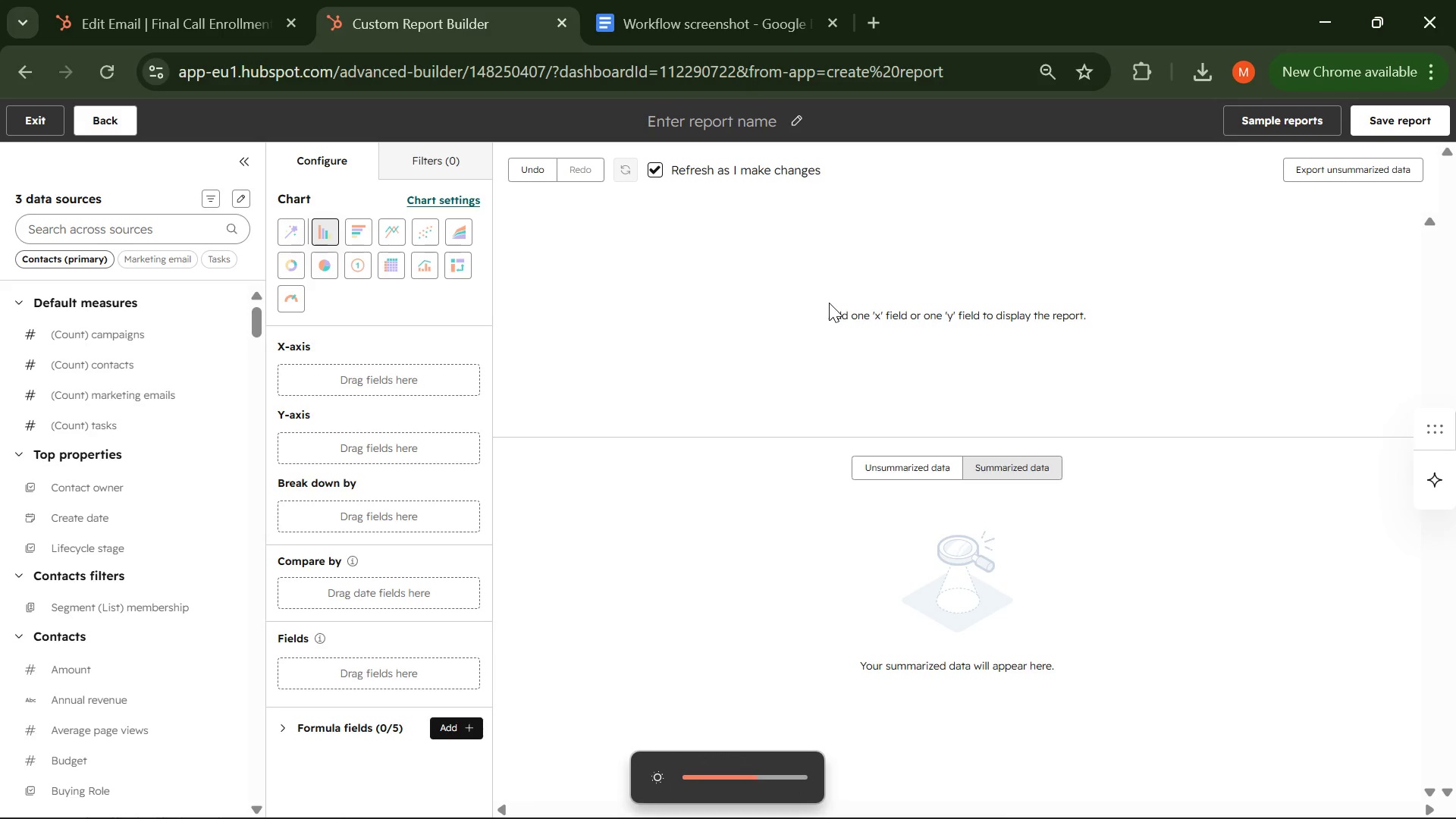 
key(Unknown)
 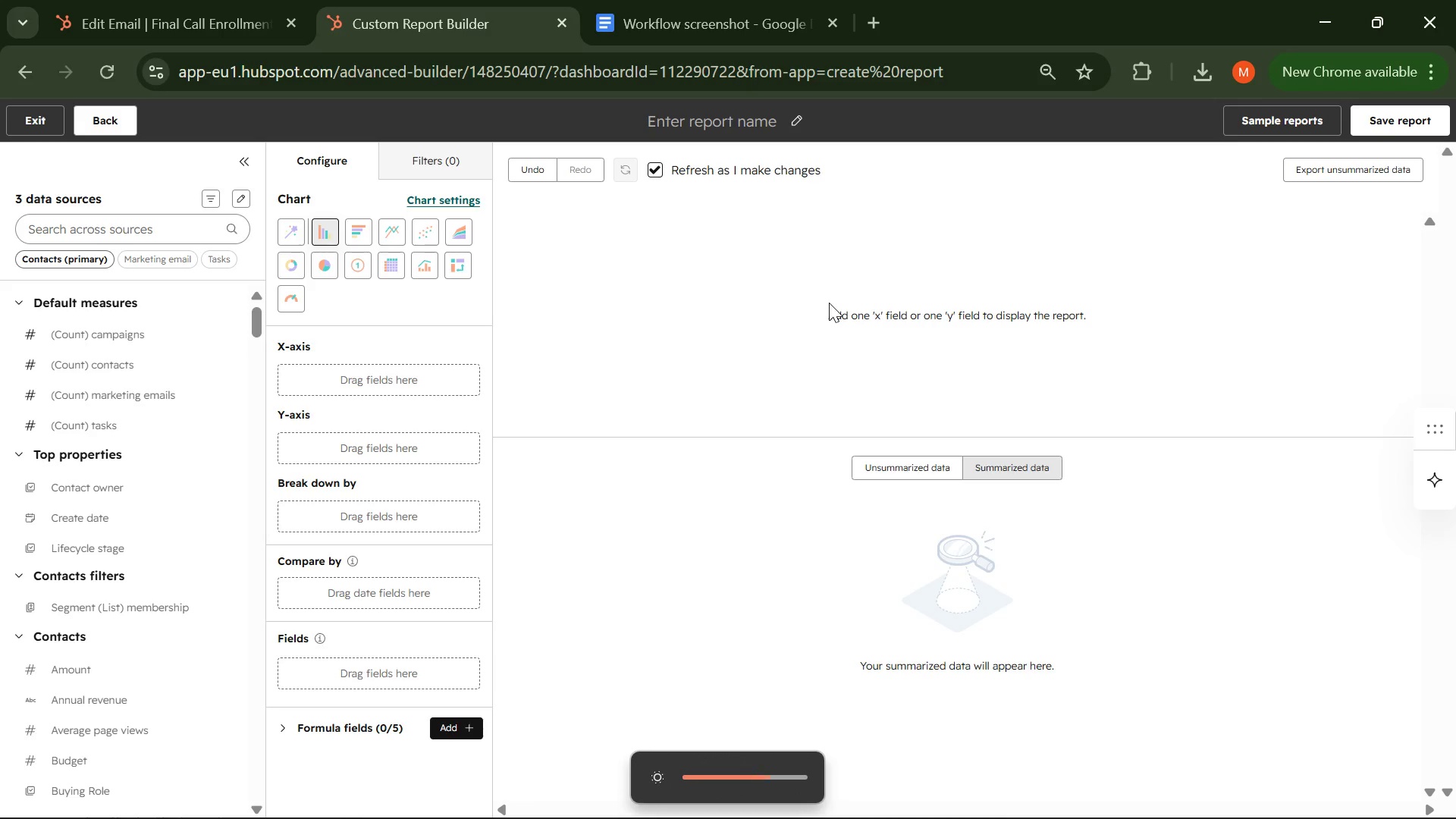 
key(Unknown)
 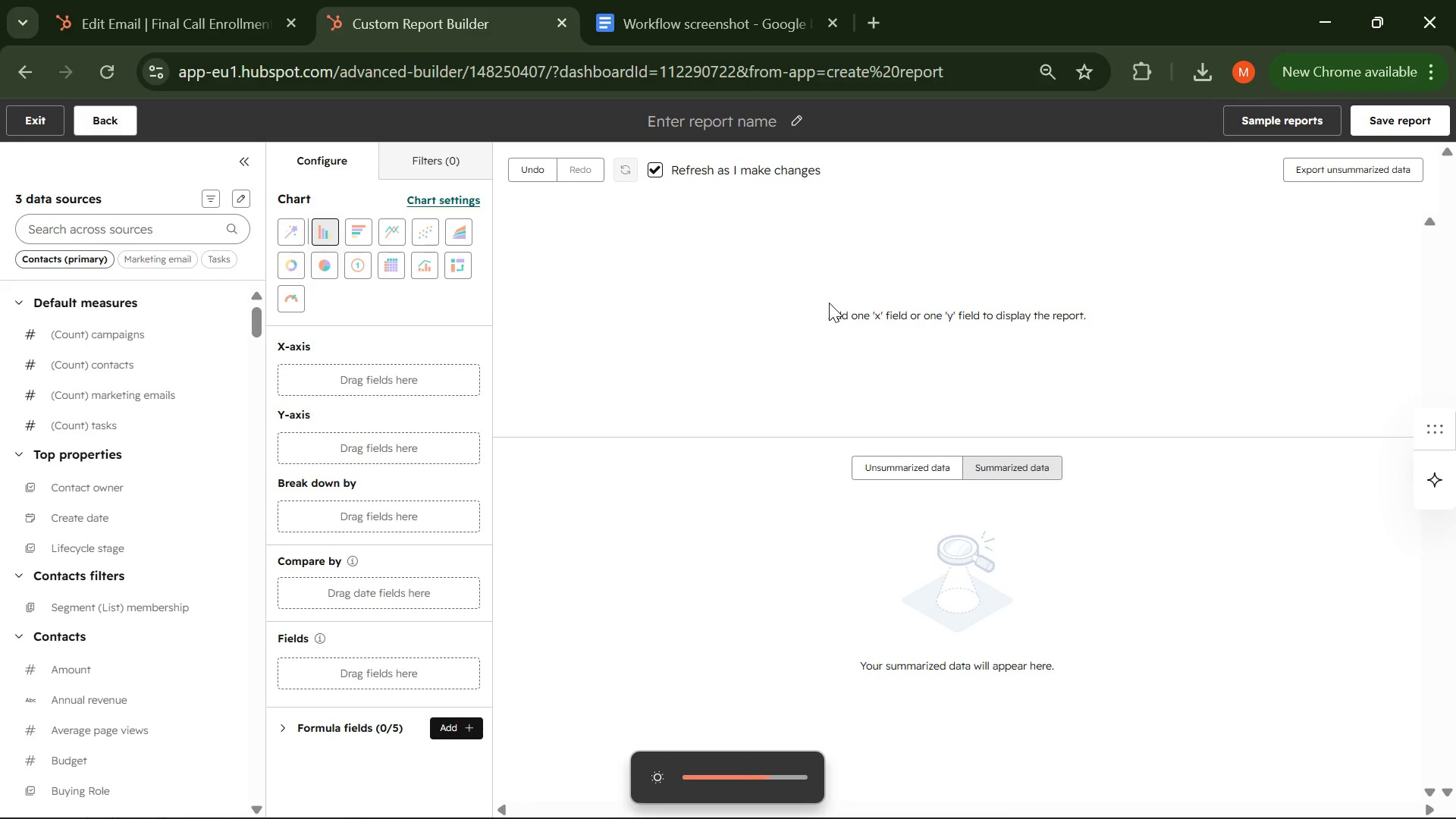 
key(Unknown)
 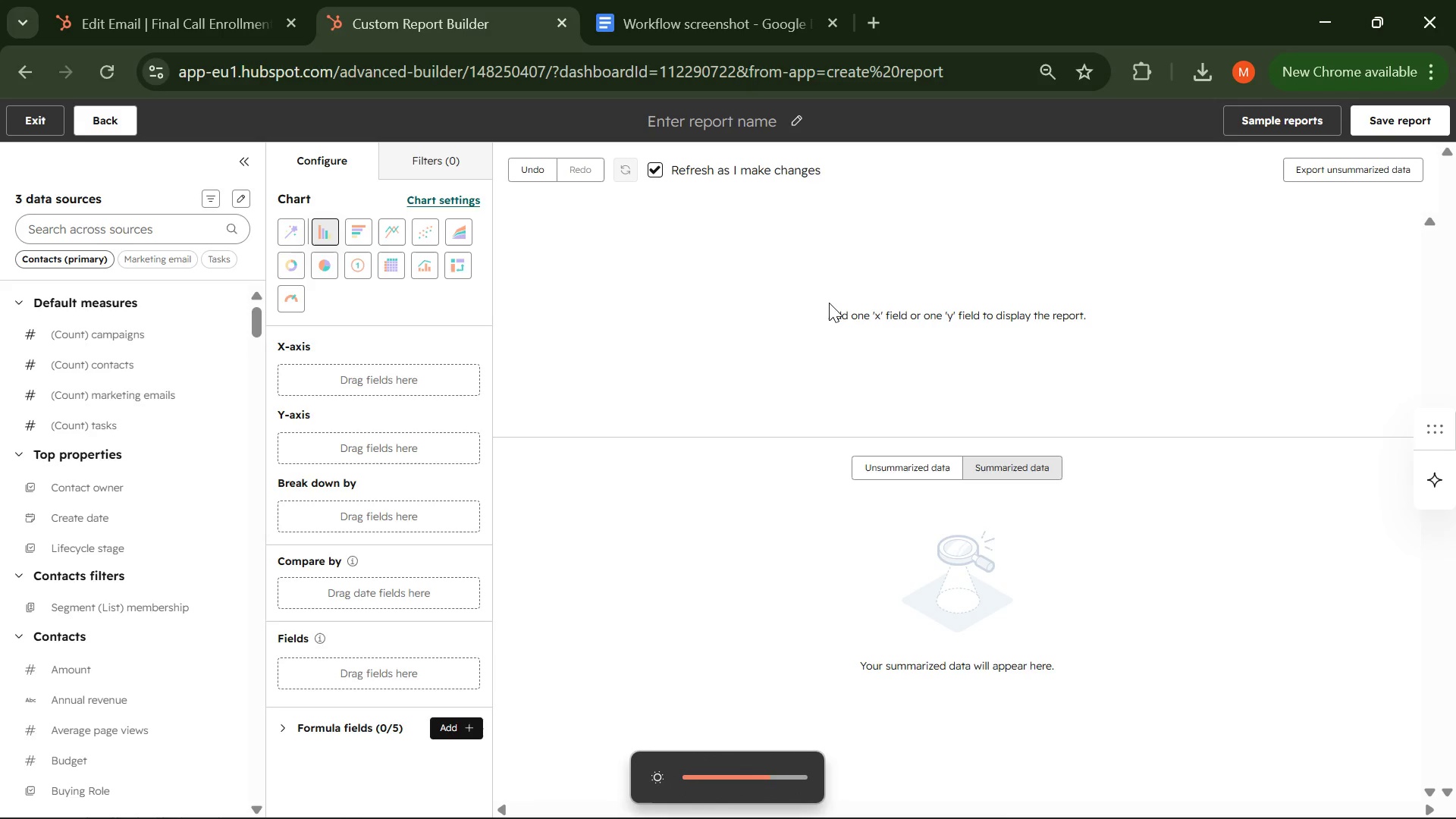 
key(Unknown)
 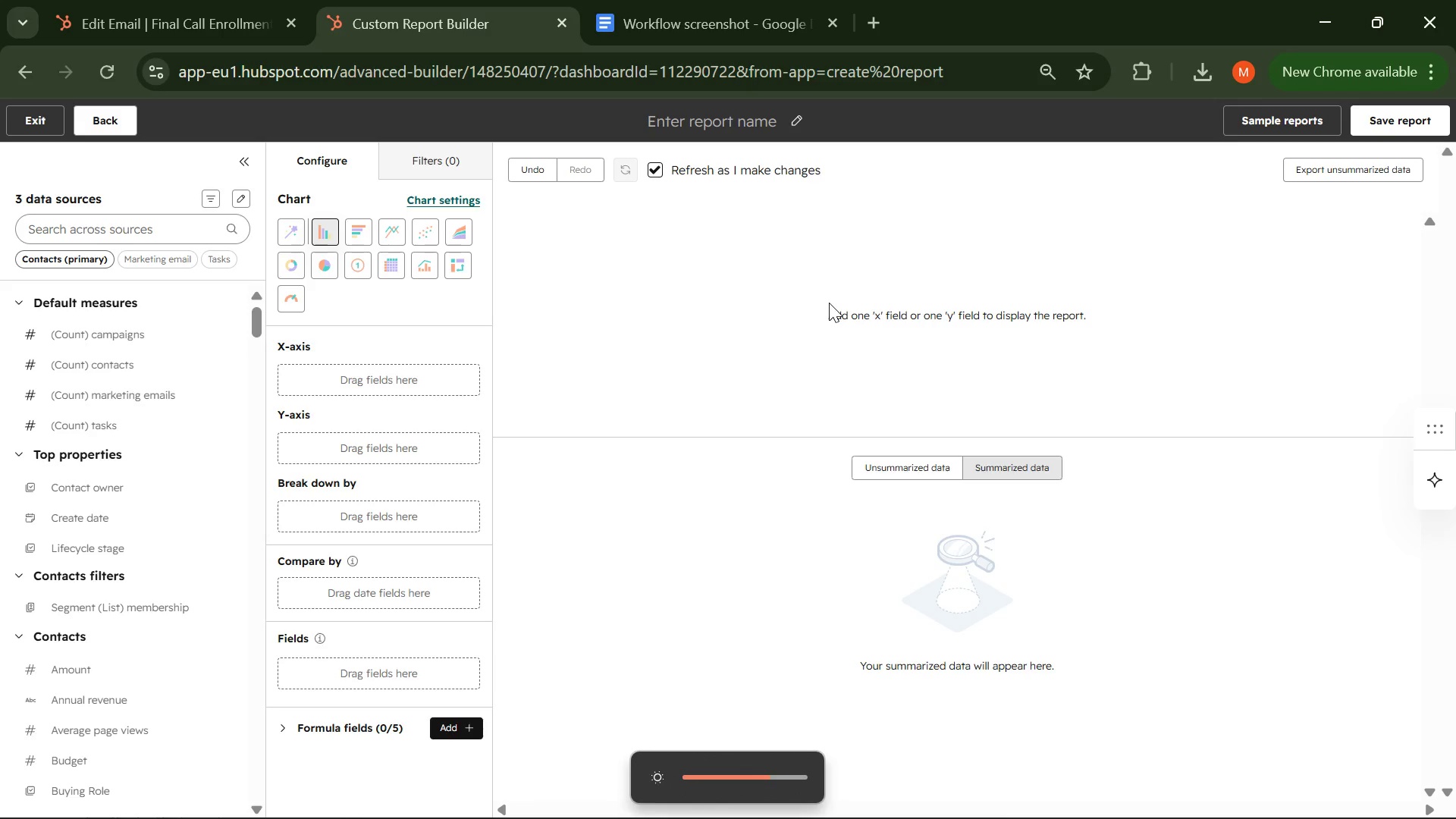 
key(Unknown)
 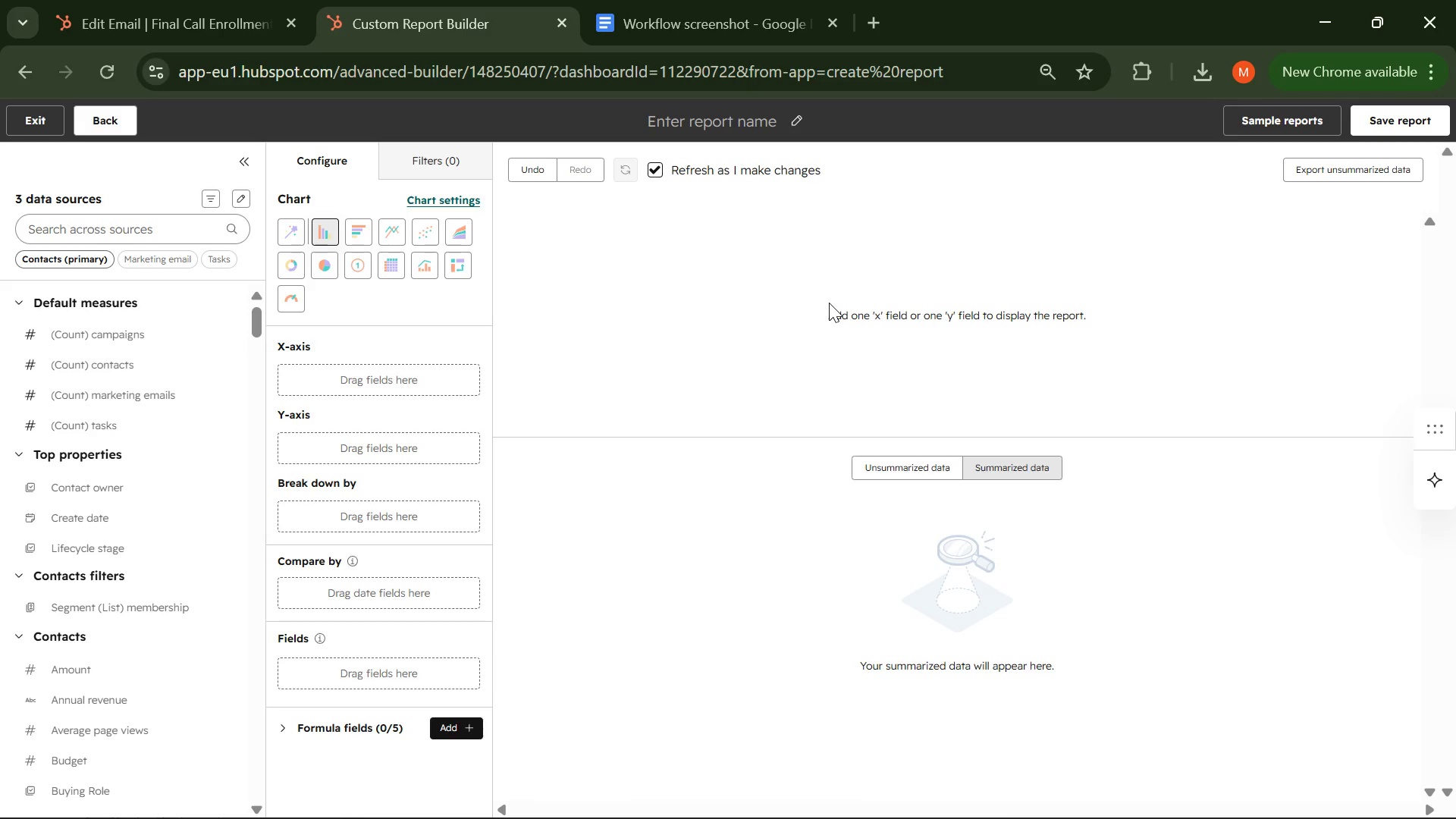 
wait(30.22)
 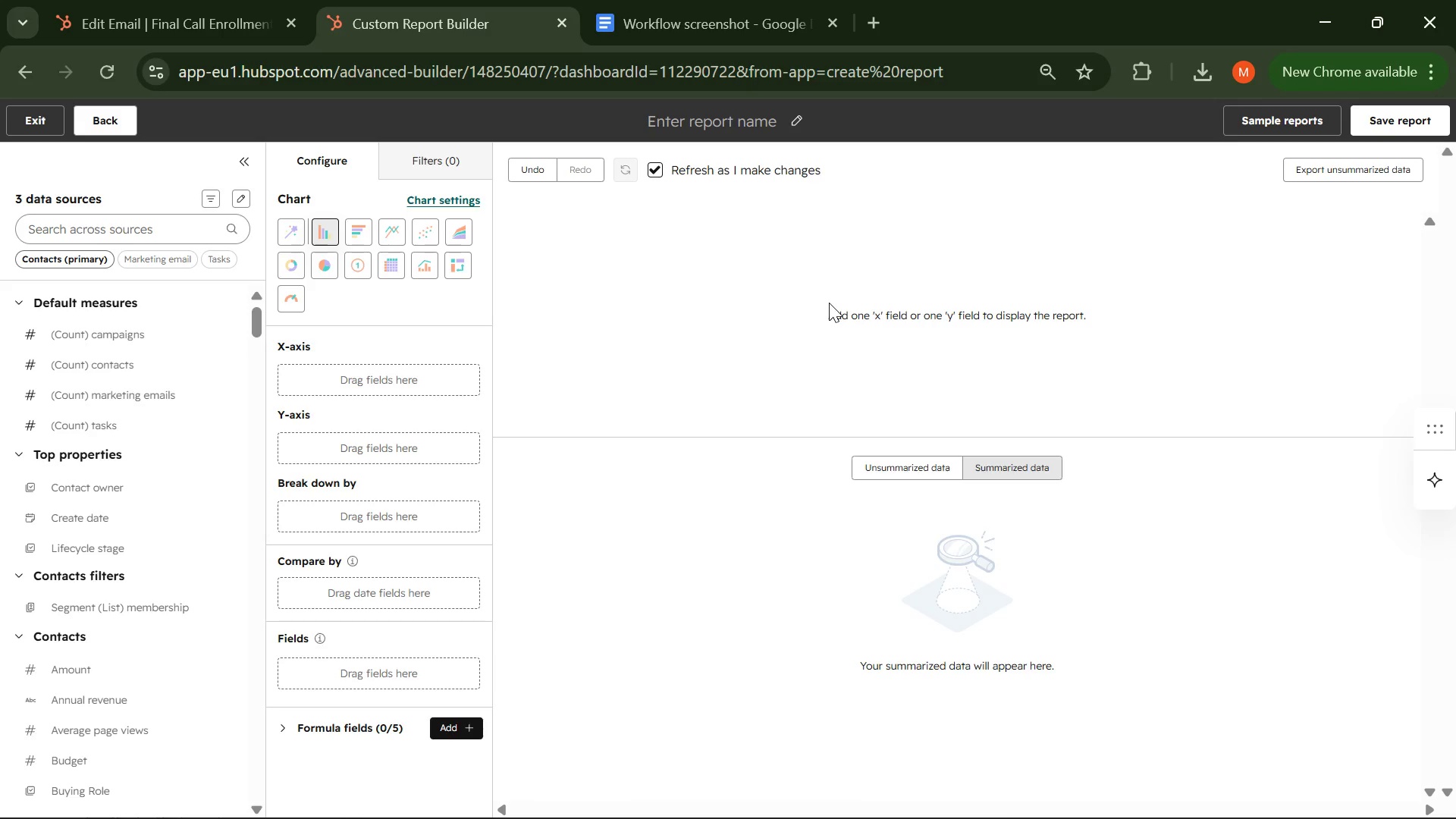 
left_click([431, 165])
 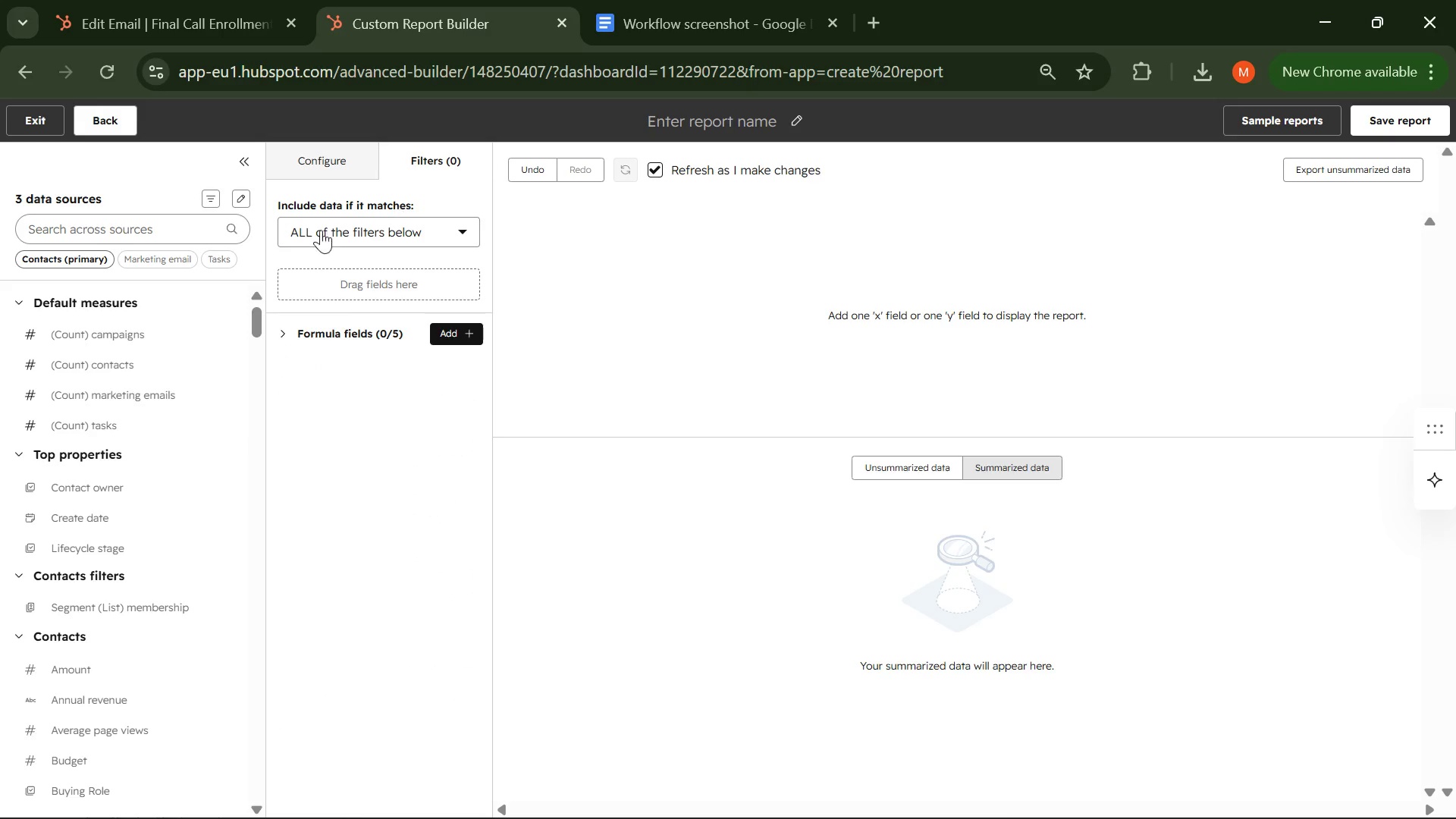 
wait(6.39)
 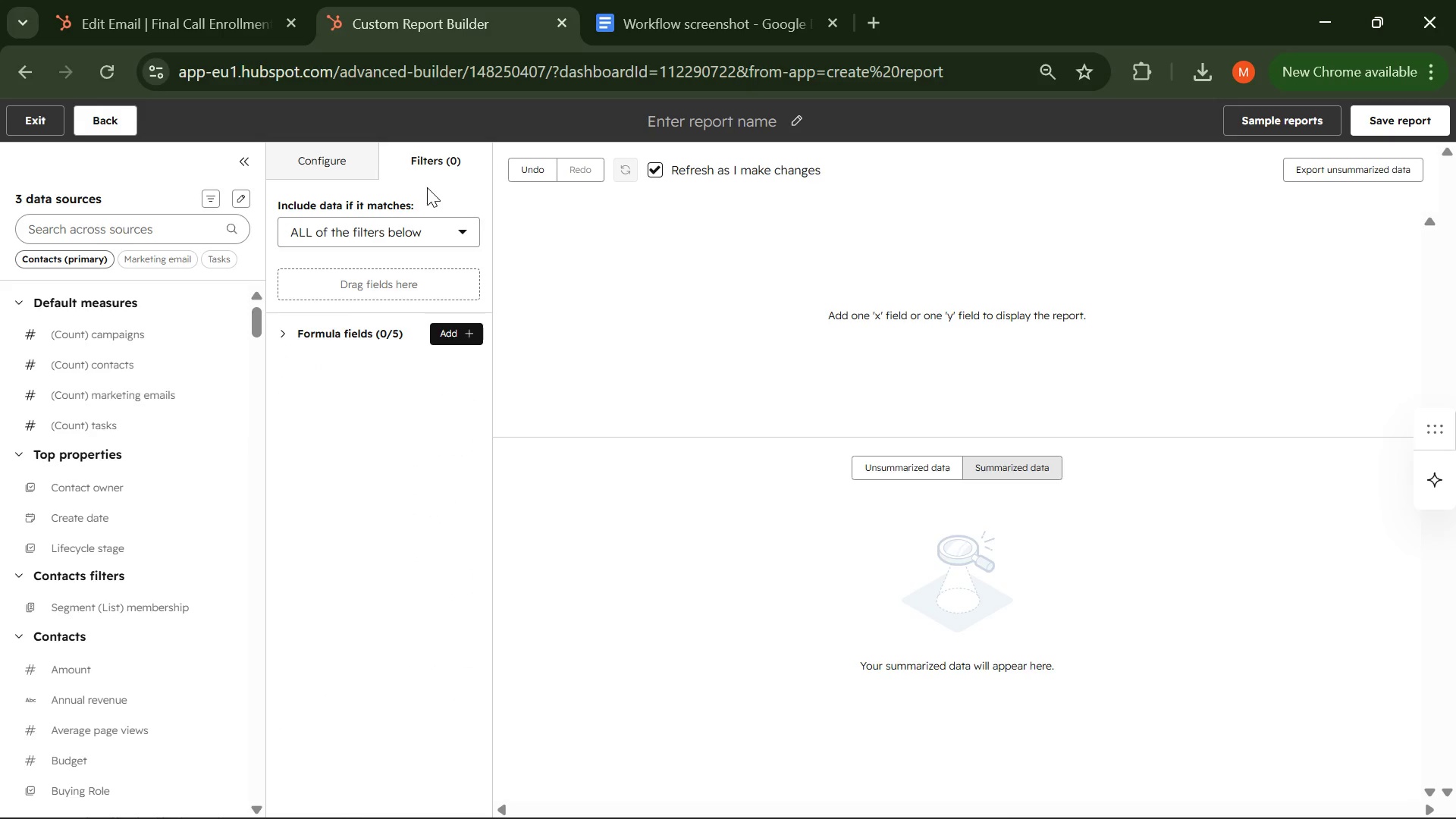 
left_click([164, 231])
 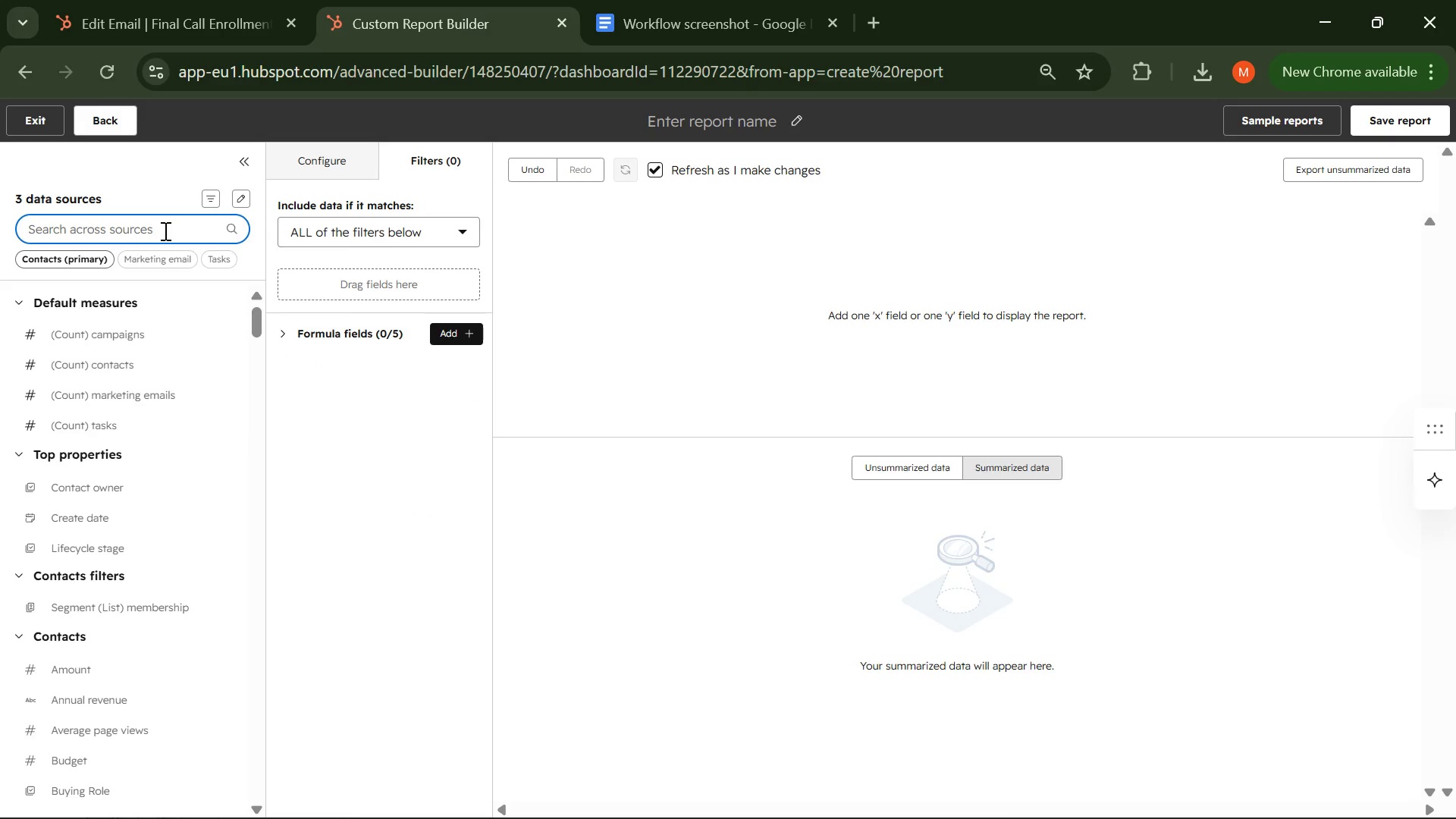 
key(M)
 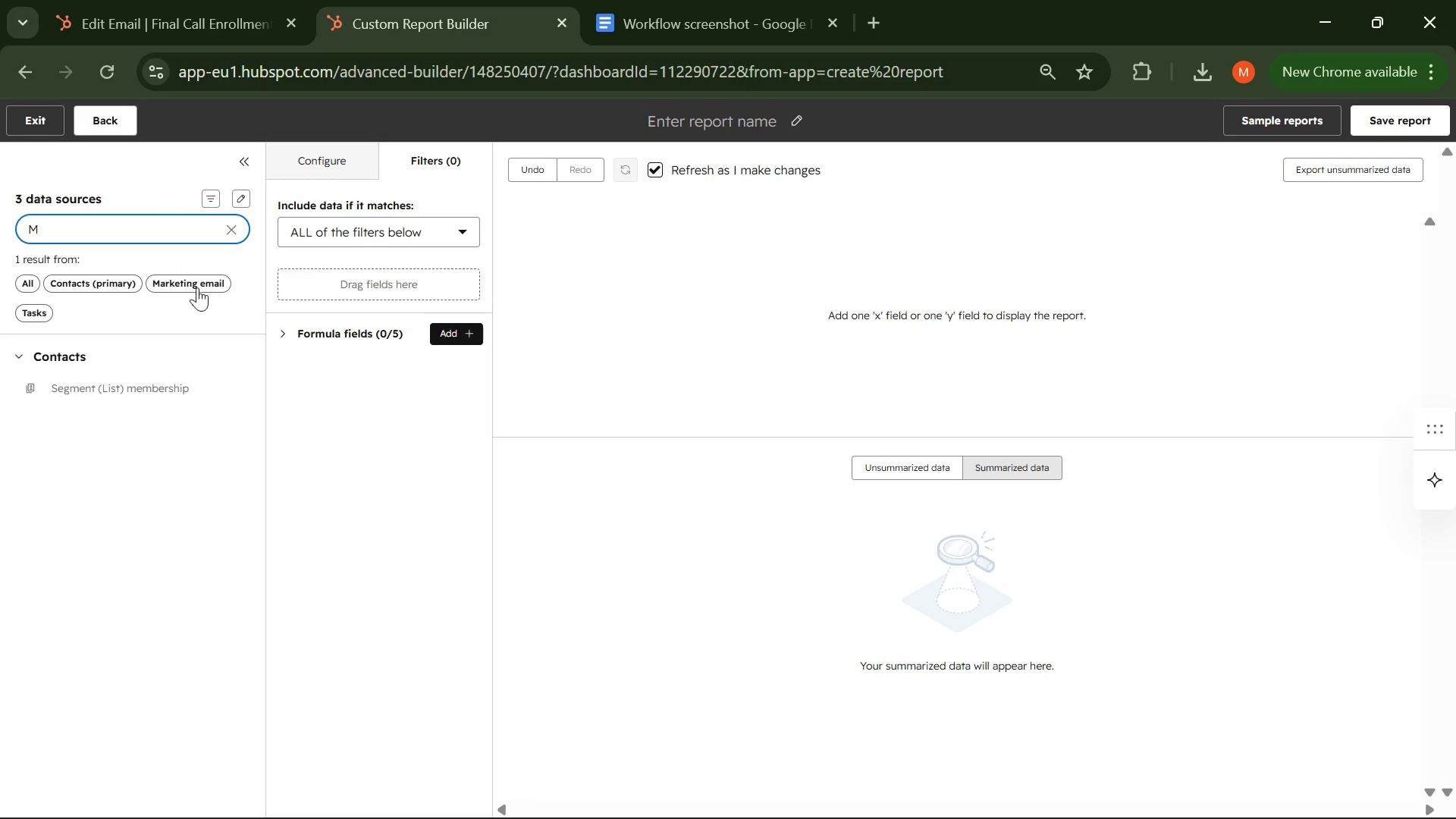 
left_click([181, 280])
 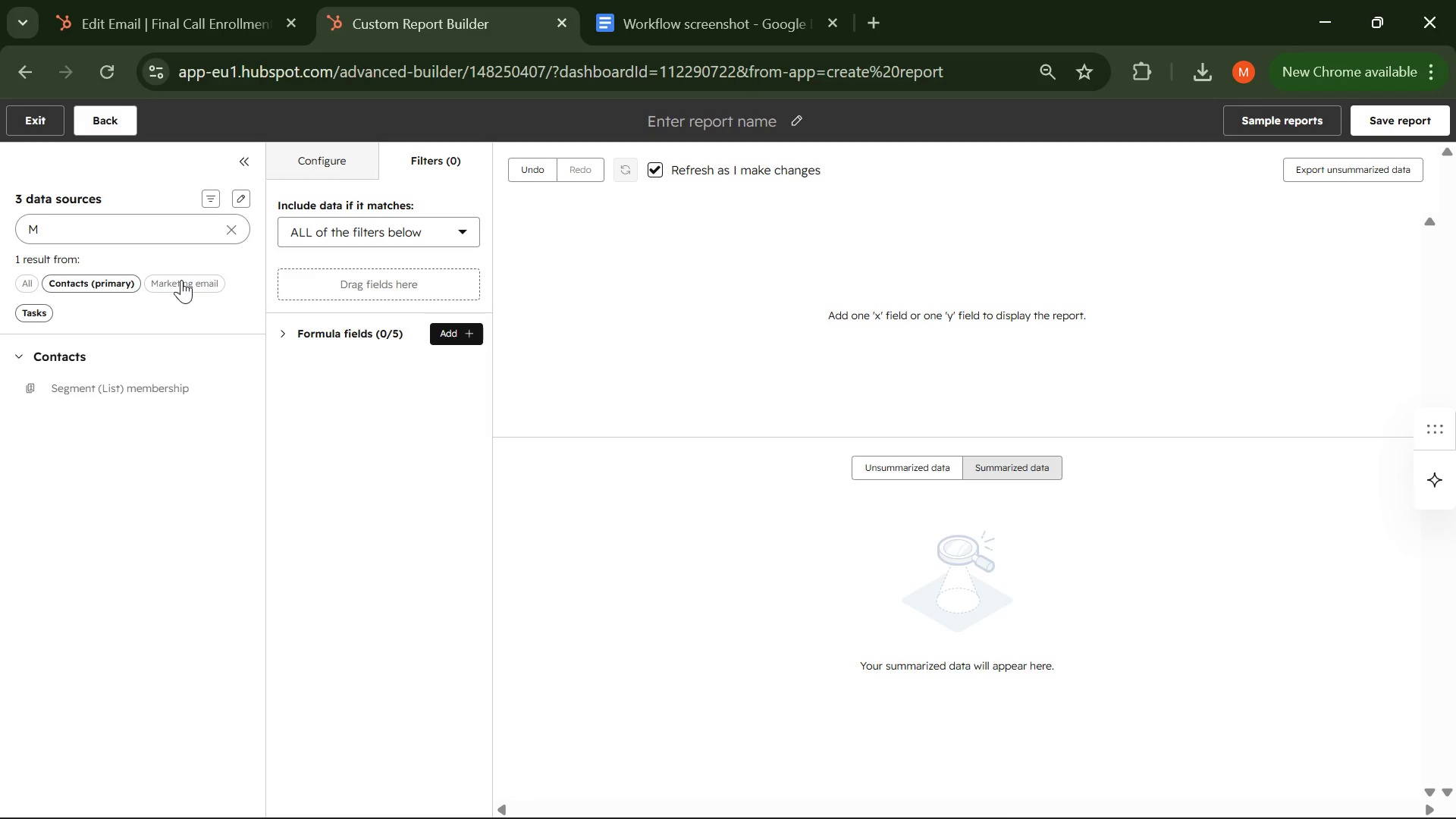 
left_click([181, 280])
 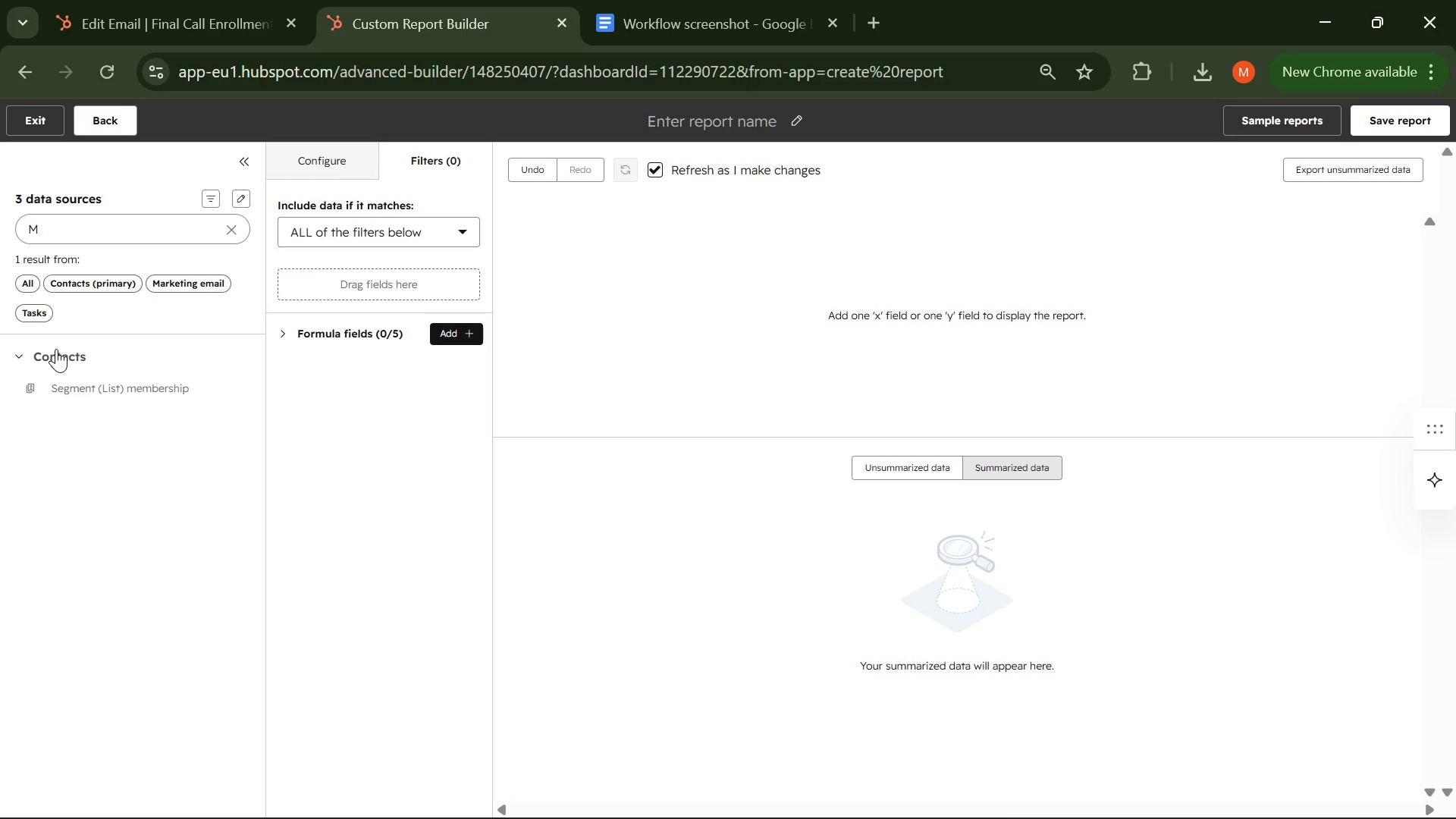 
wait(10.47)
 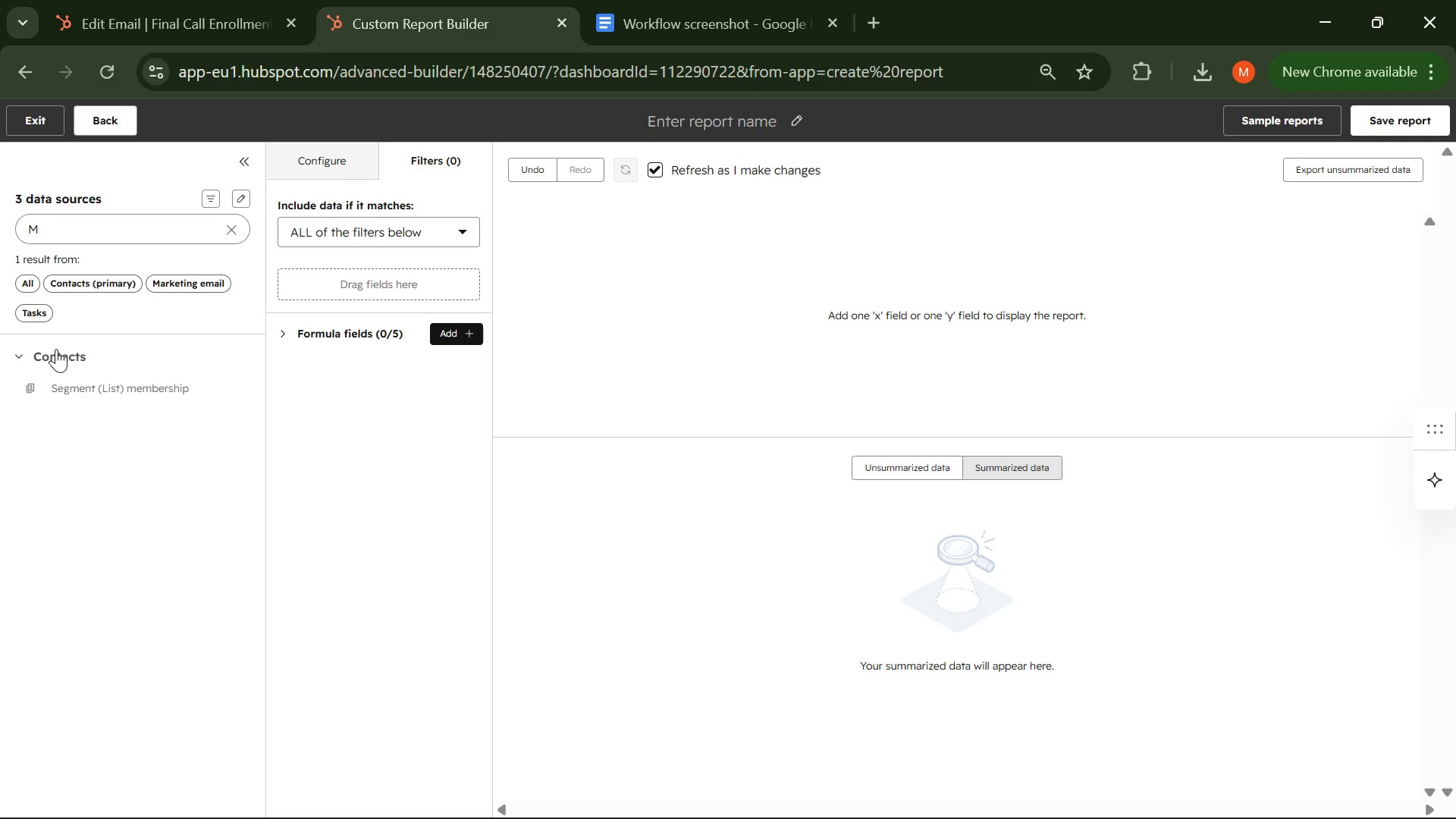 
left_click_drag(start_coordinate=[172, 284], to_coordinate=[211, 325])
 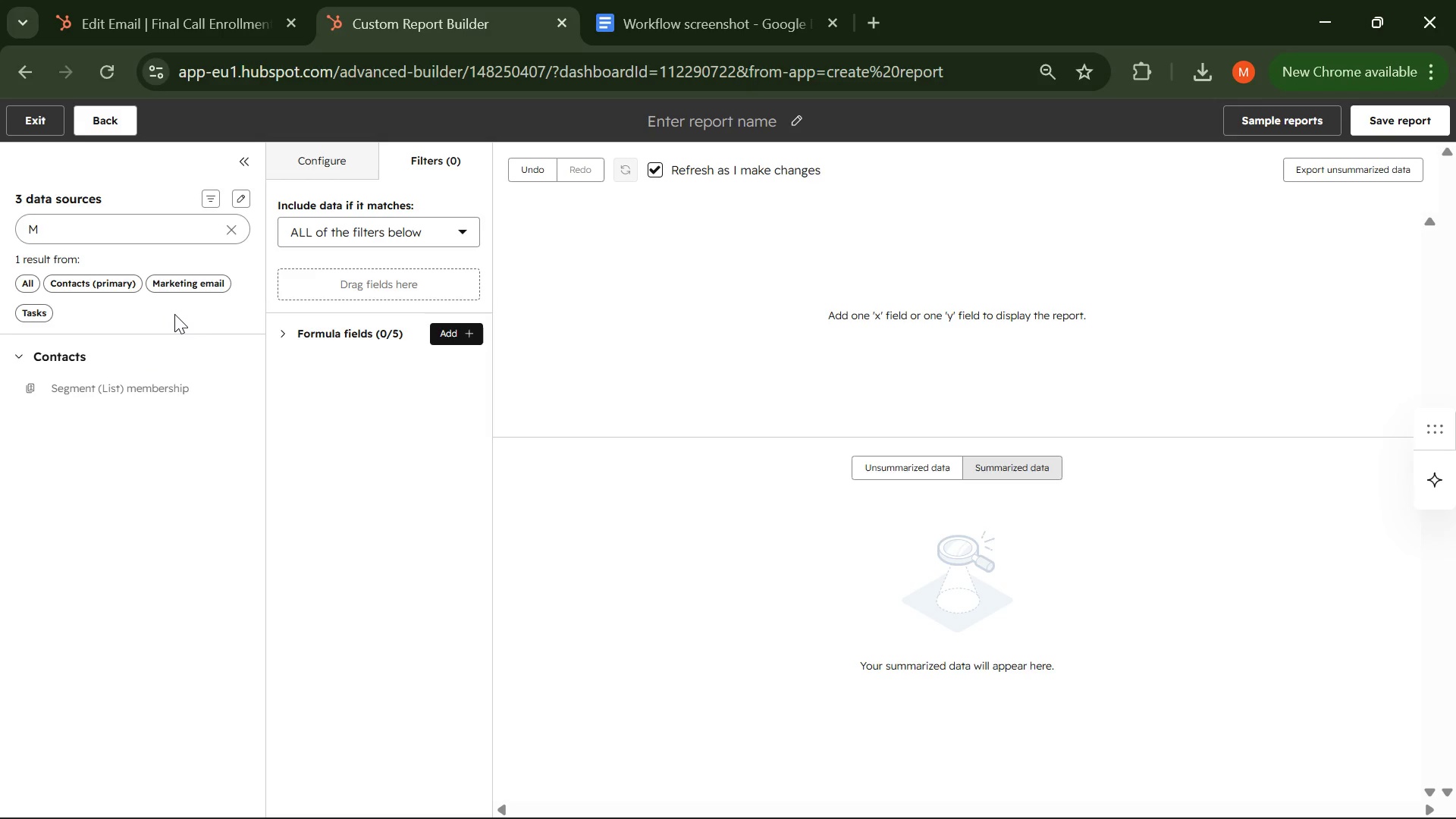 
wait(38.08)
 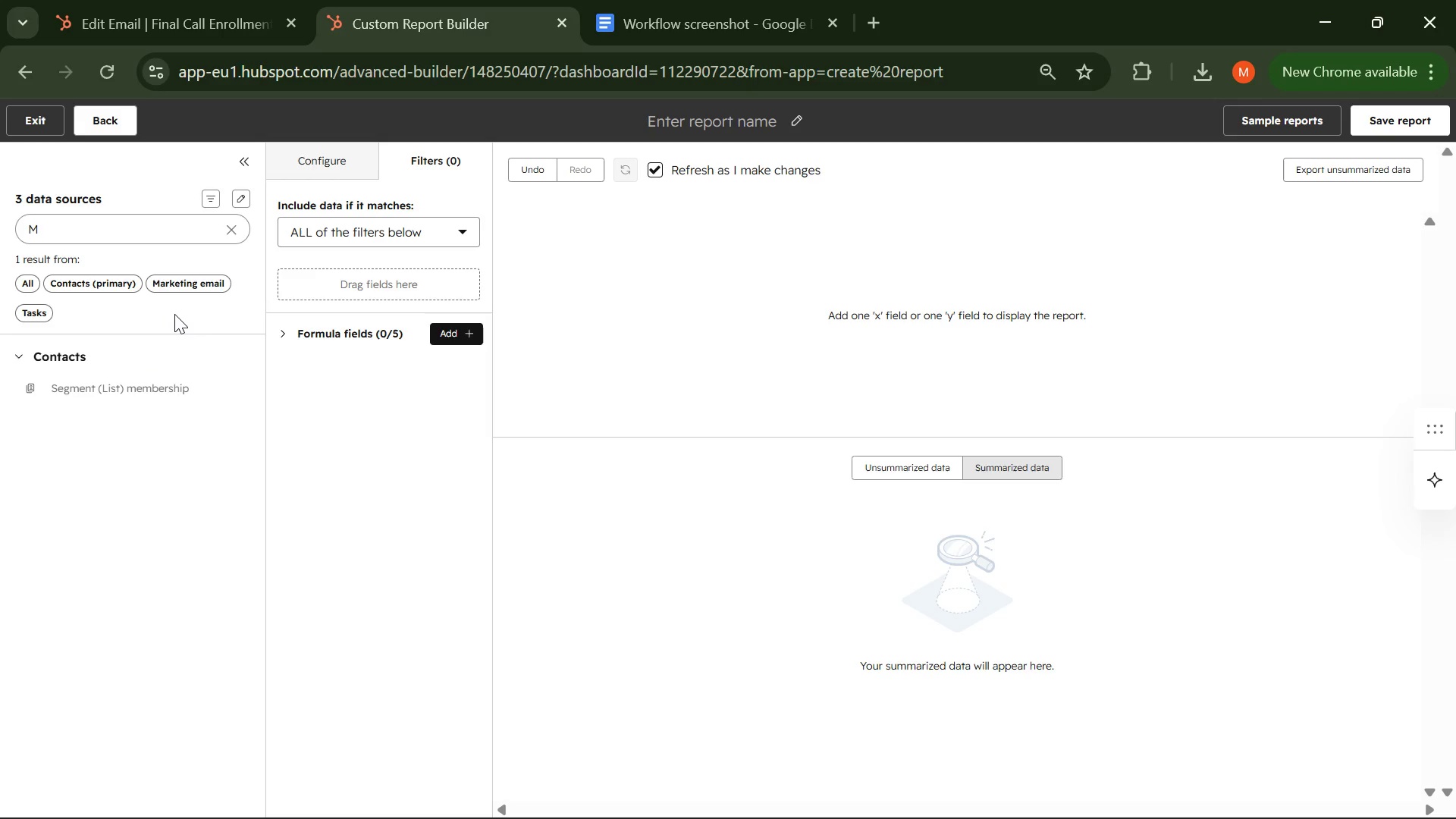 
left_click([67, 221])
 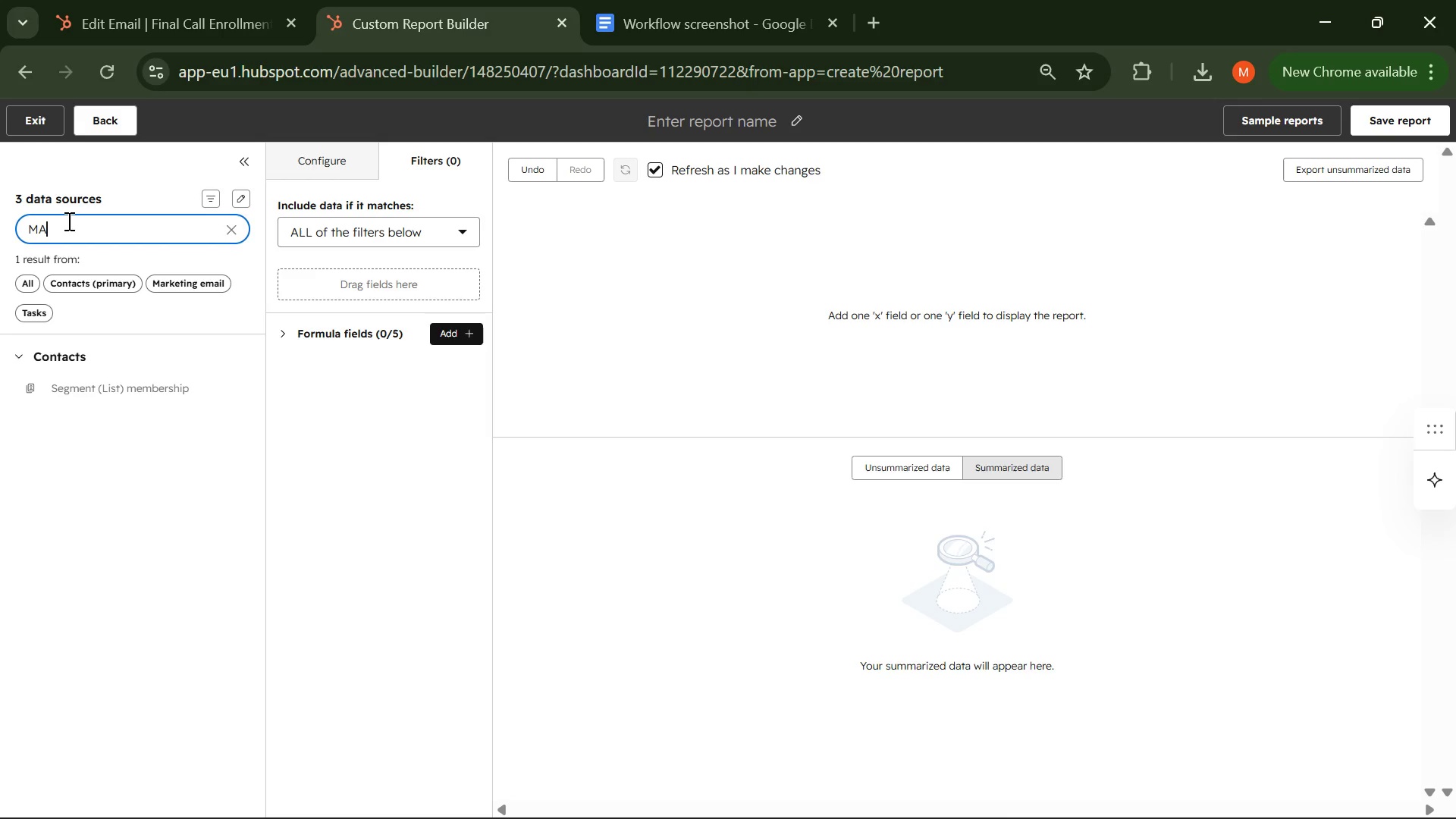 
type(AR)
key(Backspace)
key(Backspace)
key(Backspace)
type(Marketing Email Name )
 